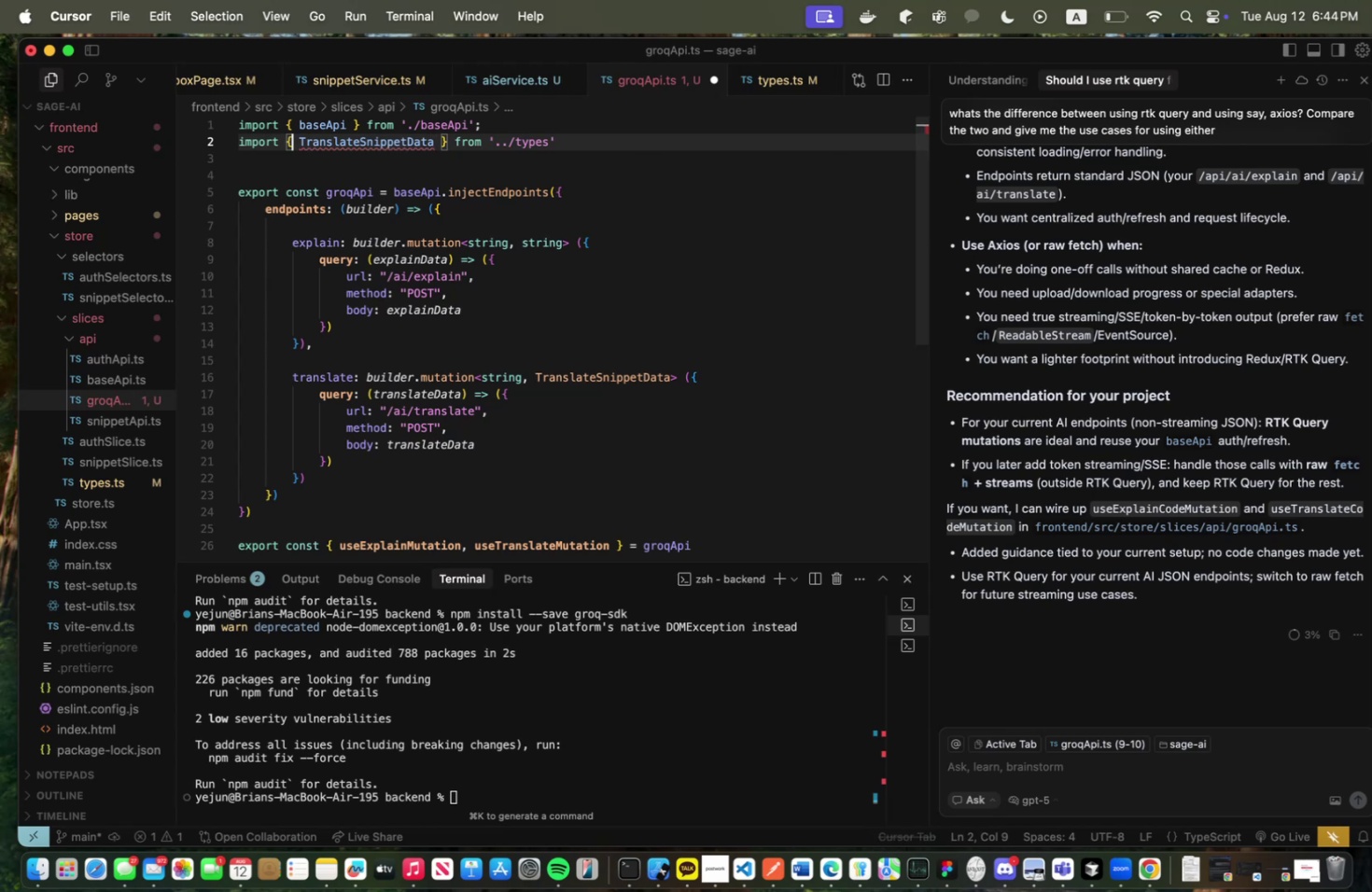 
key(ArrowLeft)
 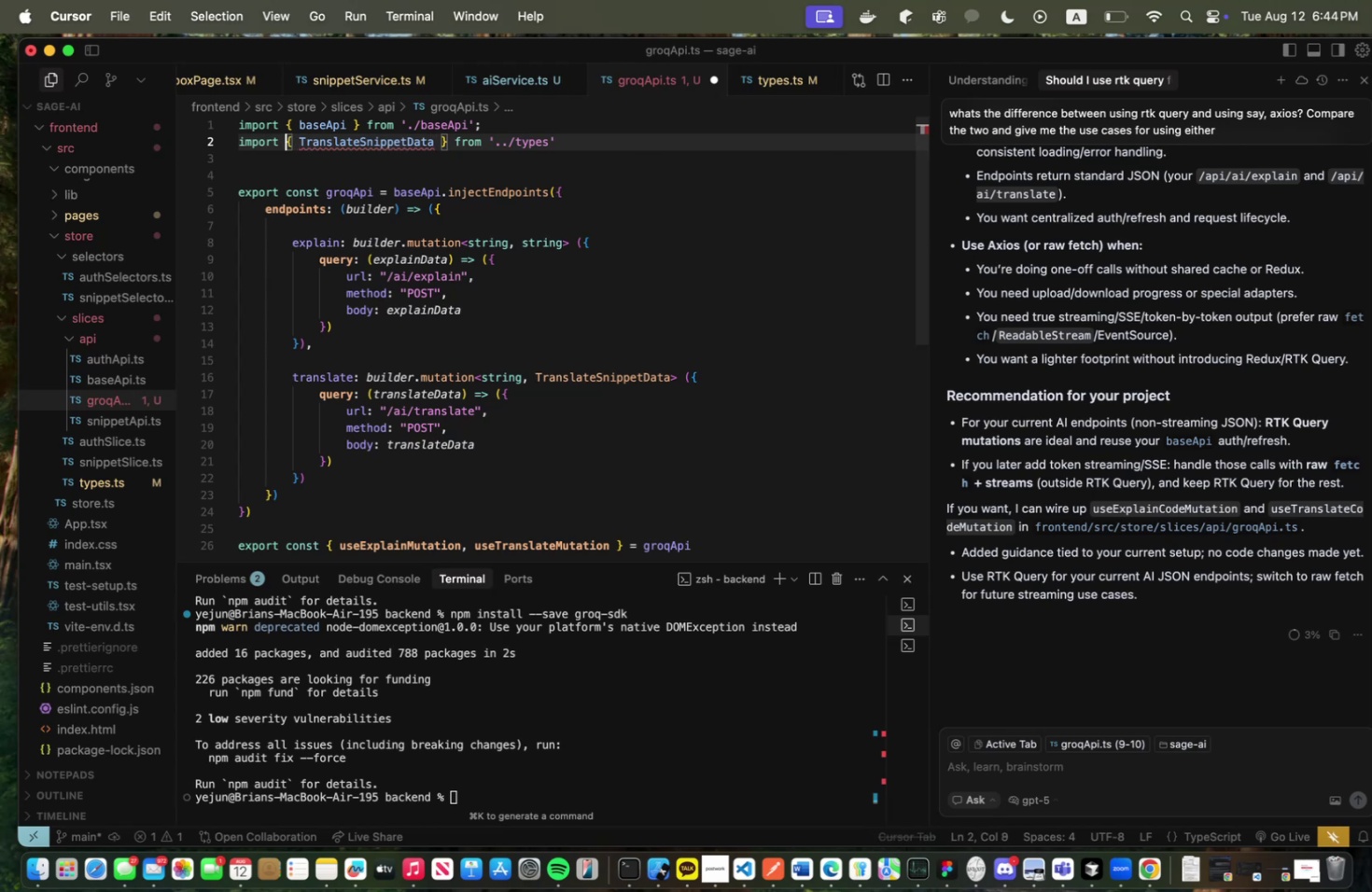 
key(ArrowLeft)
 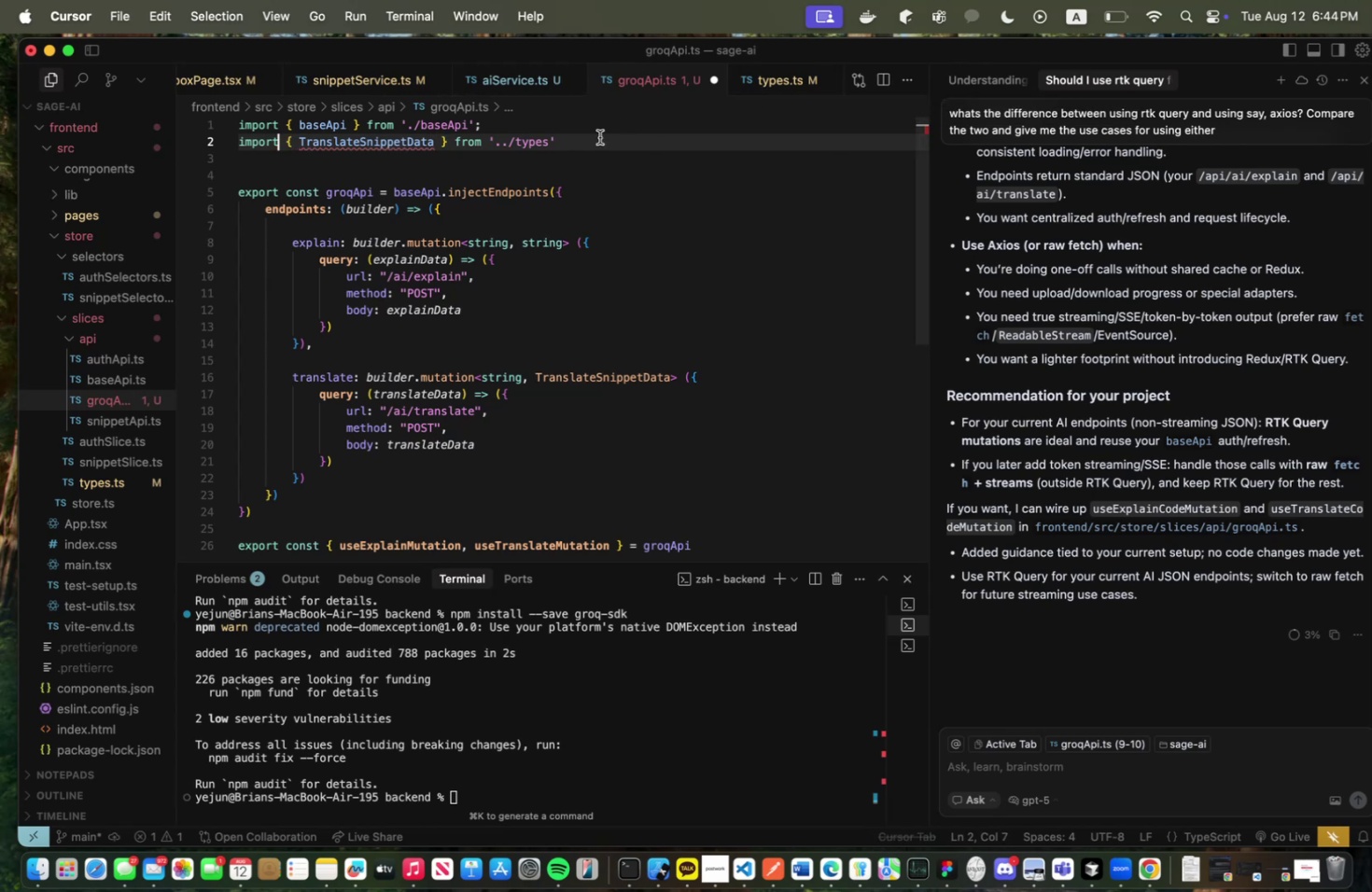 
scroll: coordinate [119, 409], scroll_direction: down, amount: 3.0
 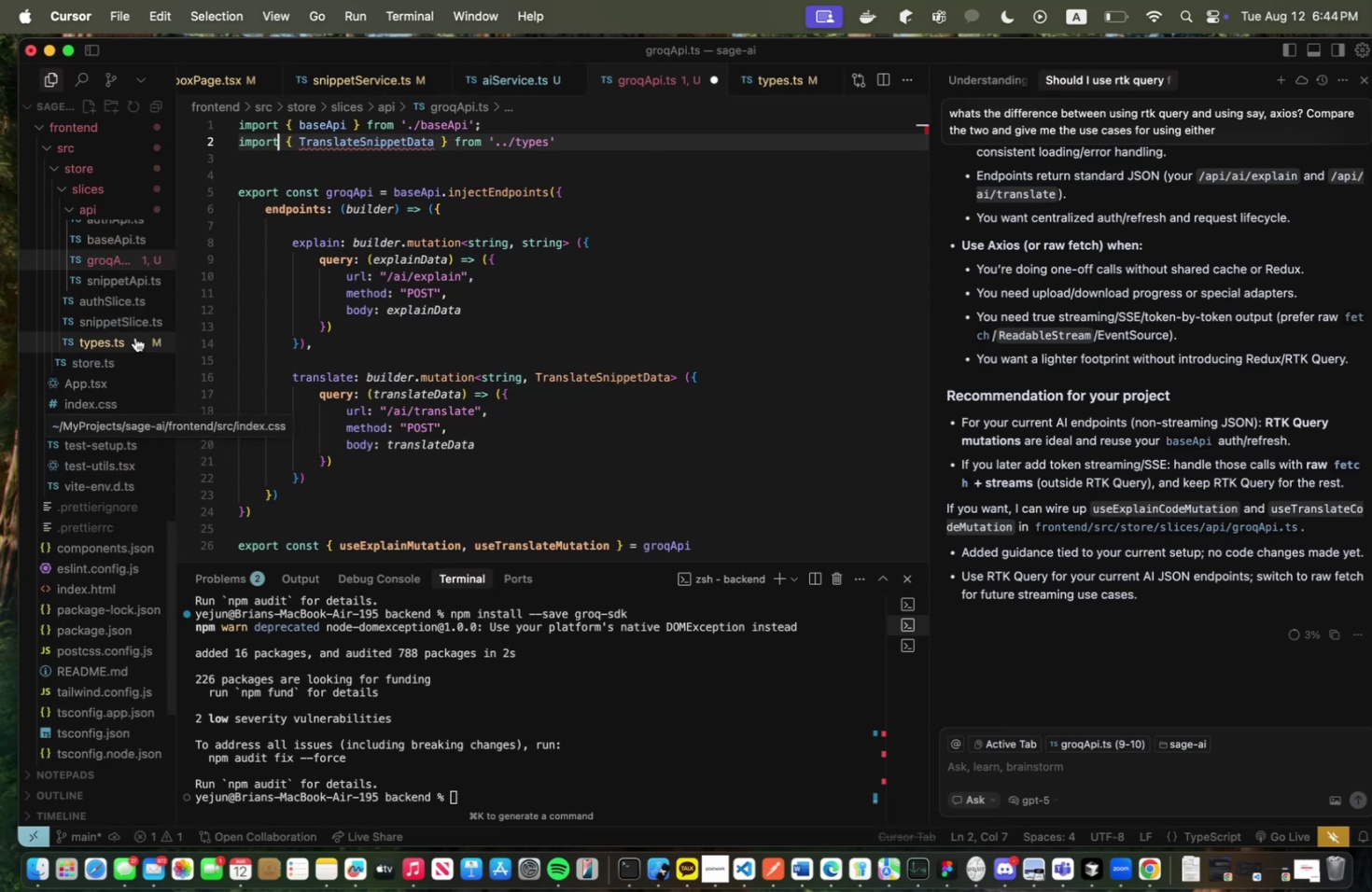 
scroll: coordinate [133, 330], scroll_direction: up, amount: 1.0
 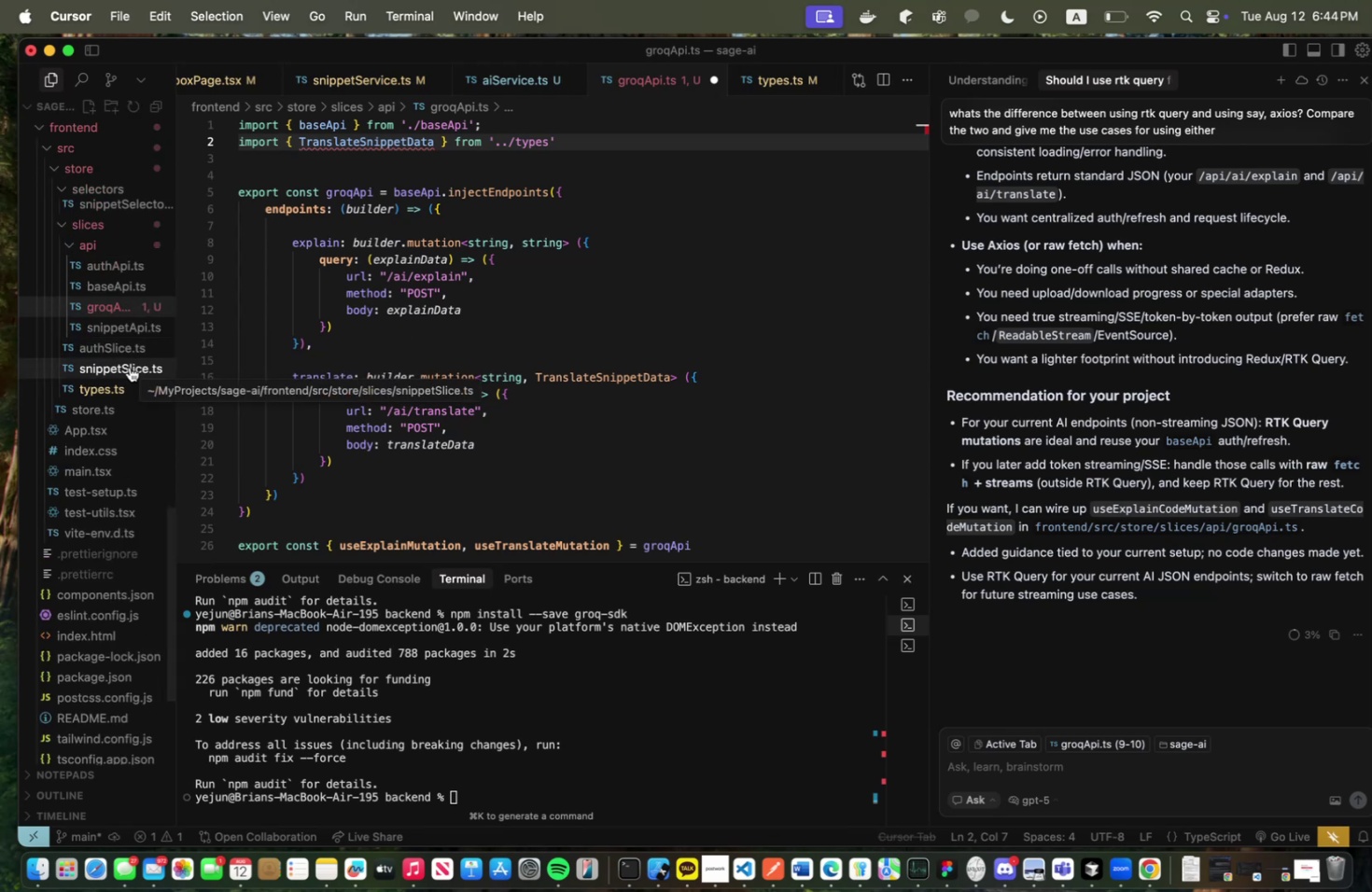 
left_click([127, 326])
 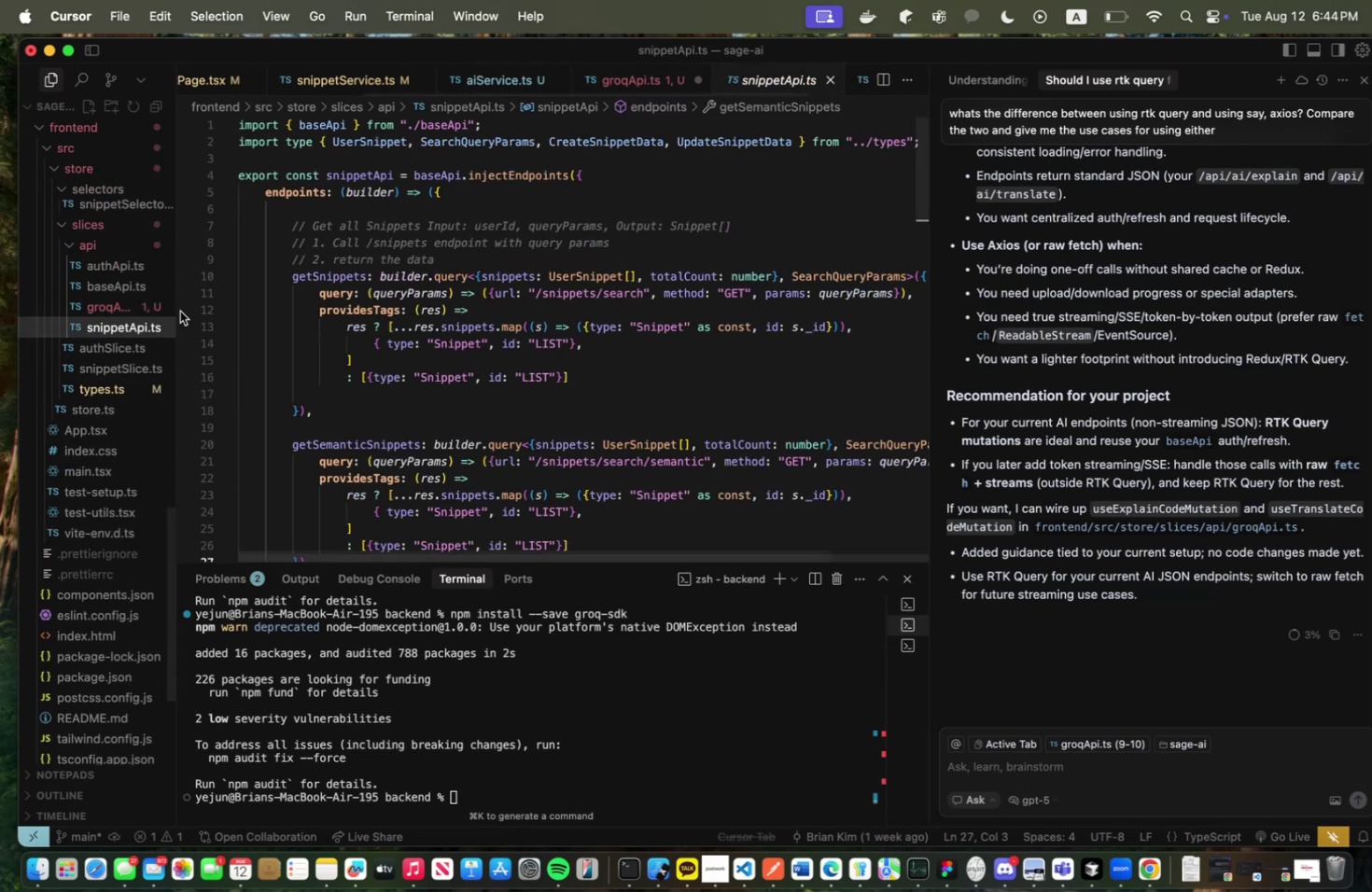 
scroll: coordinate [347, 301], scroll_direction: up, amount: 4.0
 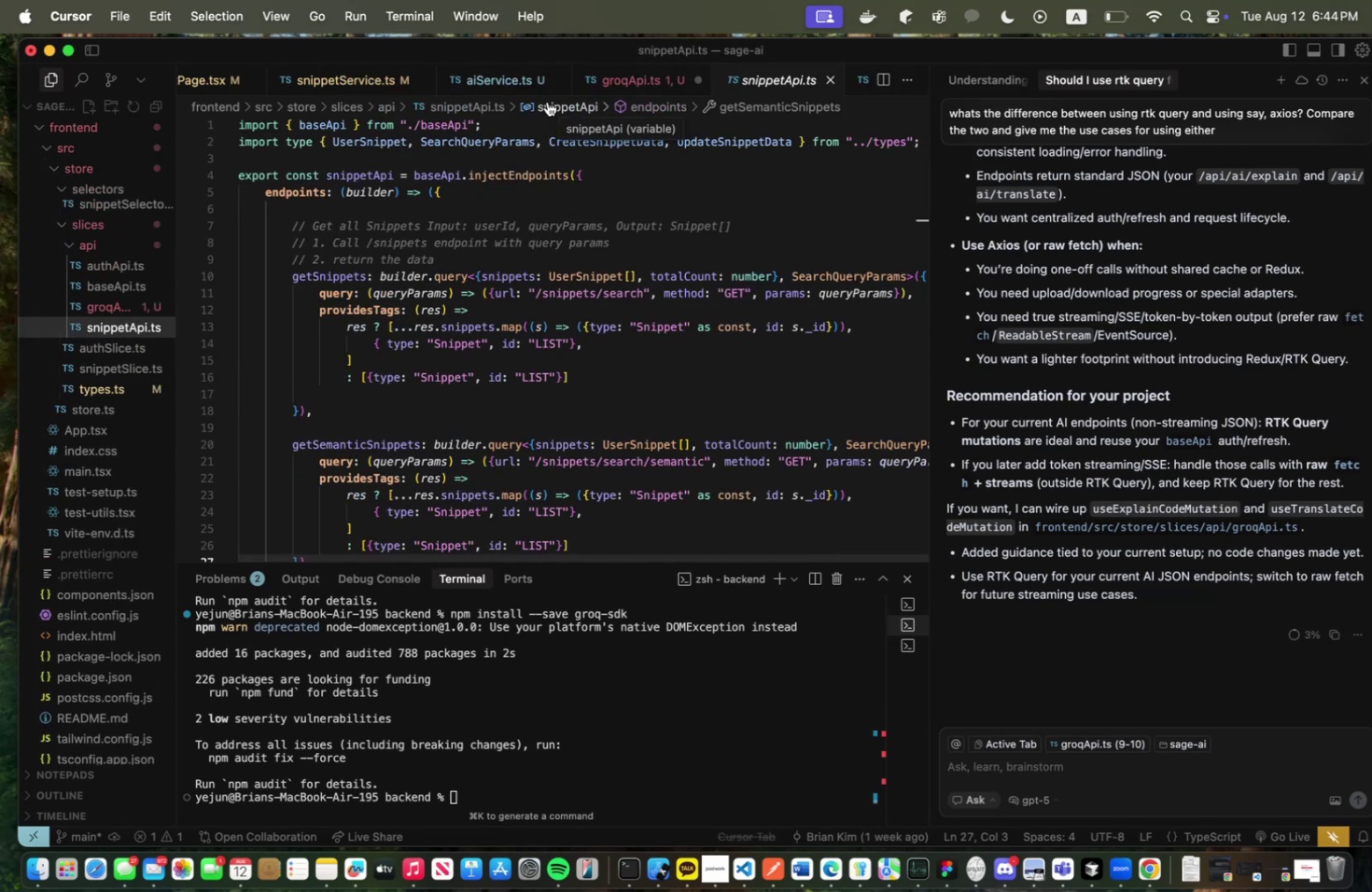 
left_click([607, 74])
 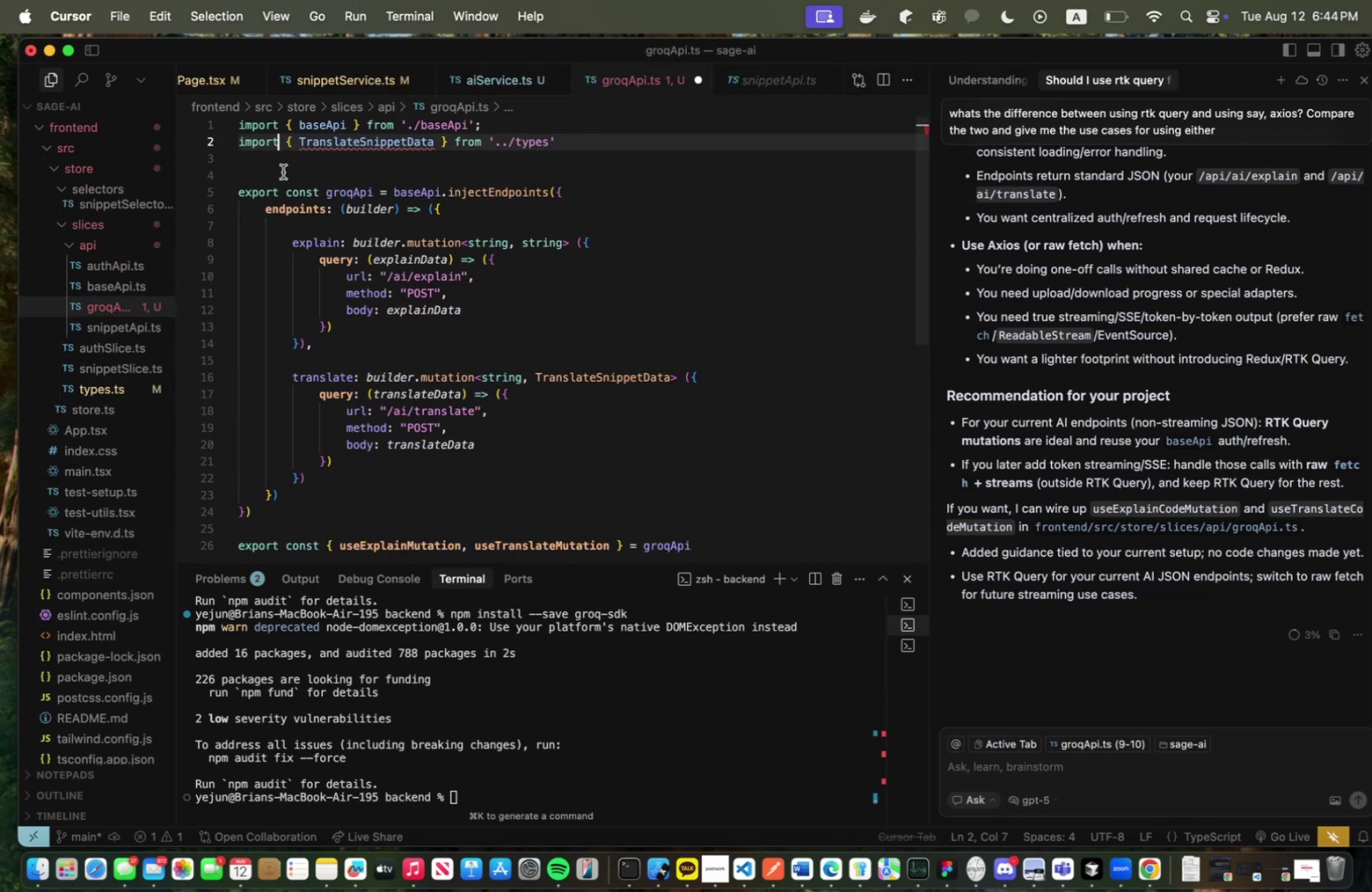 
type( type)
 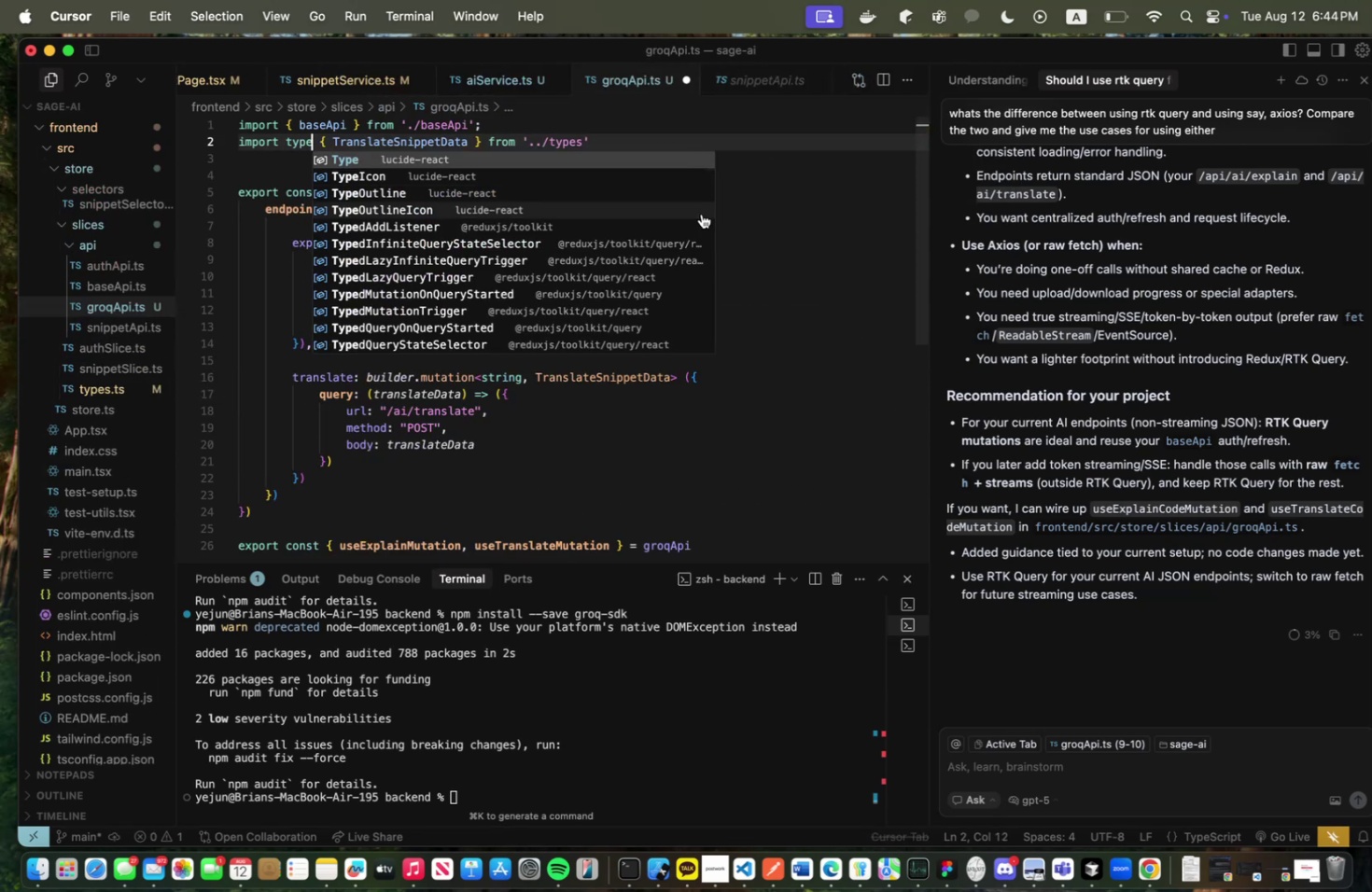 
key(Meta+CommandLeft)
 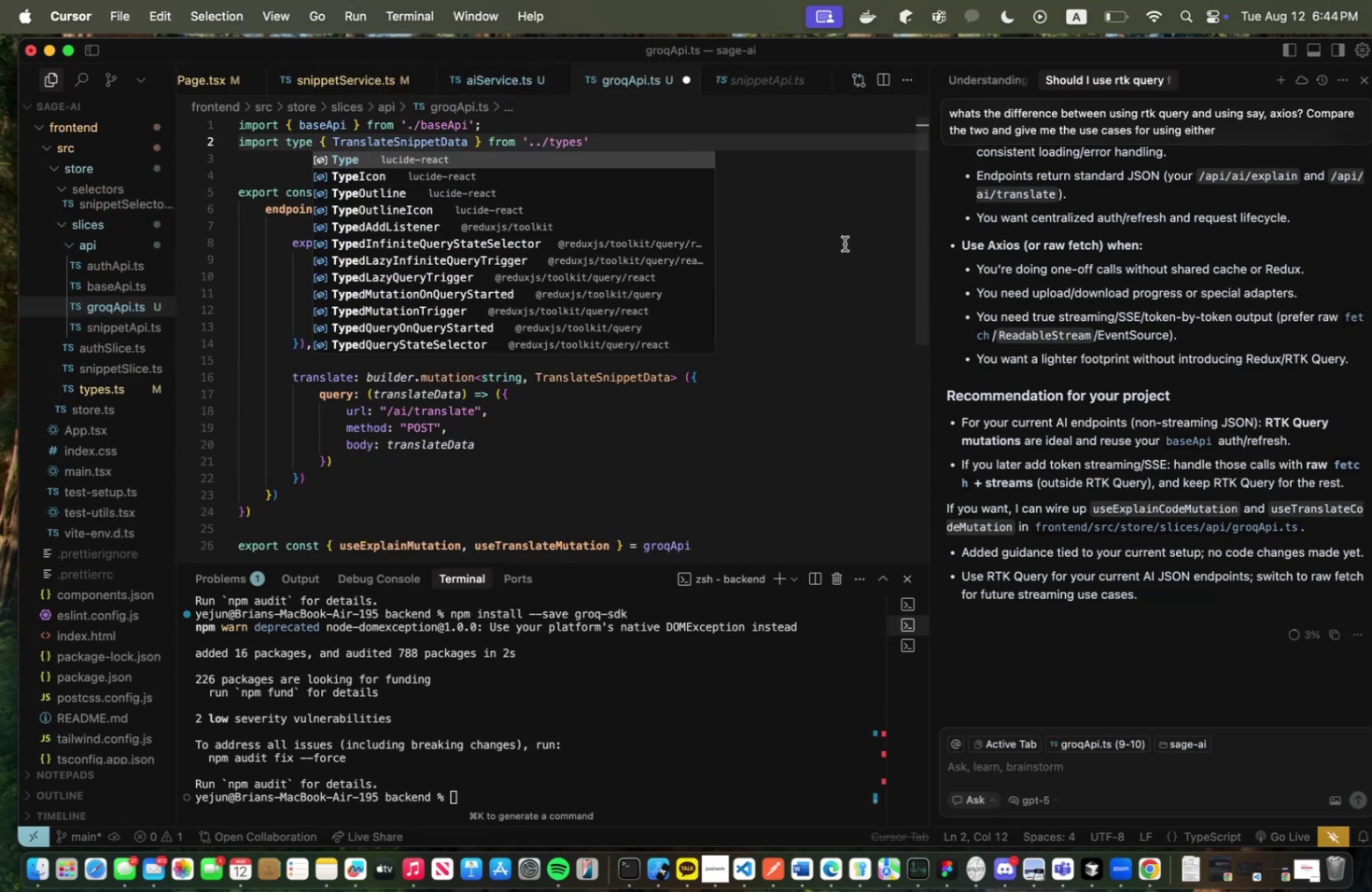 
key(Meta+S)
 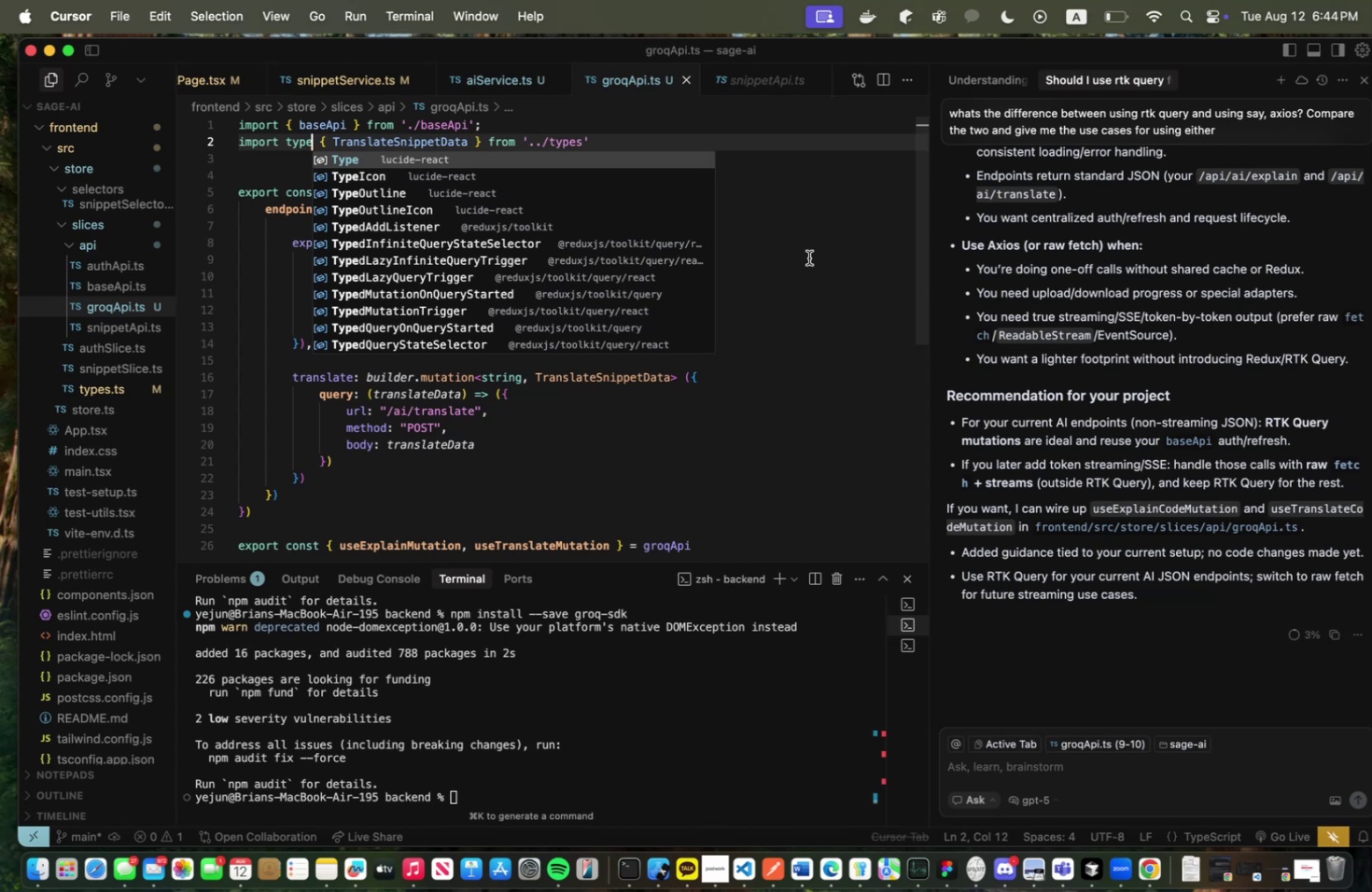 
left_click([802, 260])
 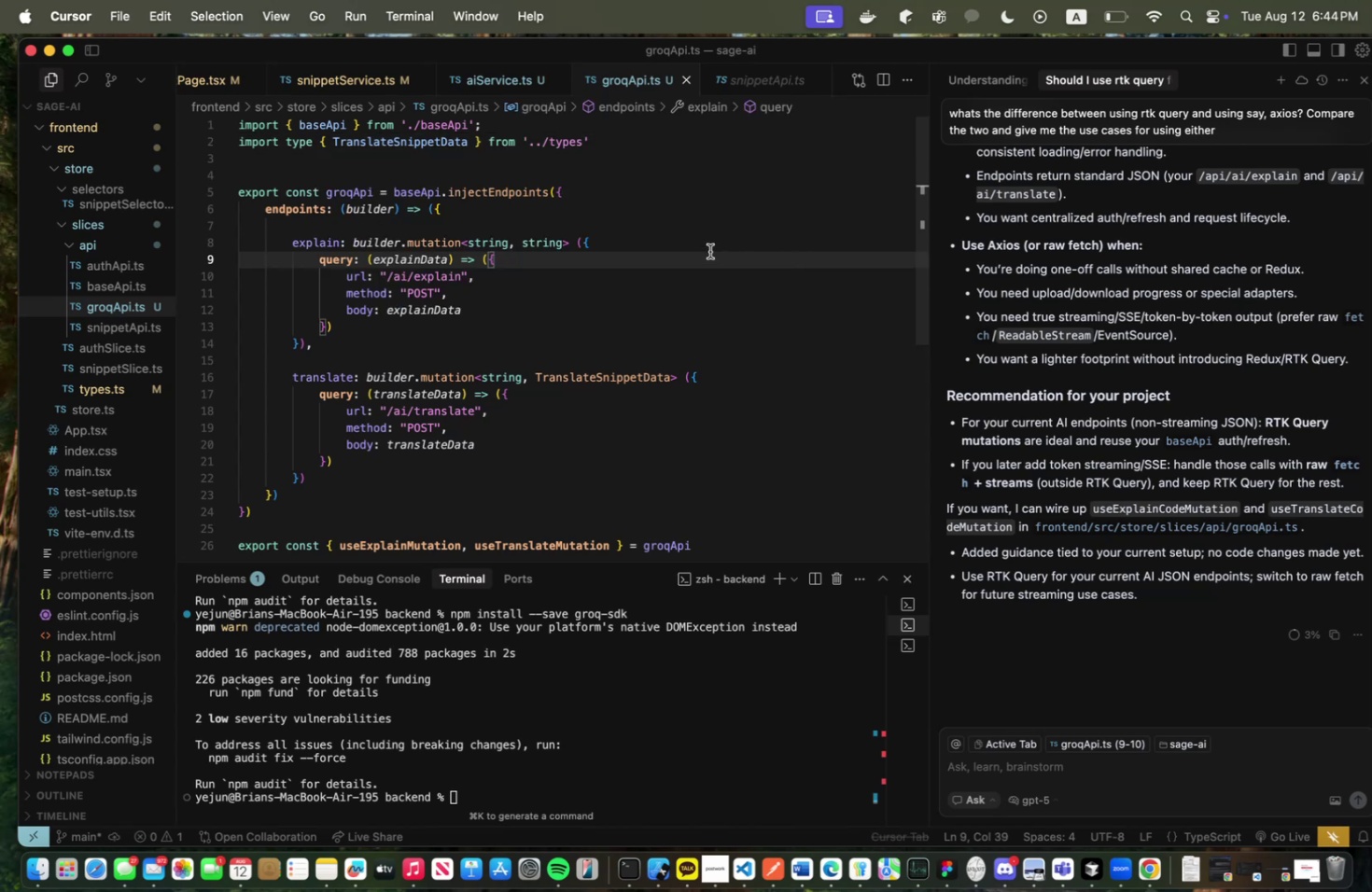 
scroll: coordinate [703, 234], scroll_direction: up, amount: 12.0
 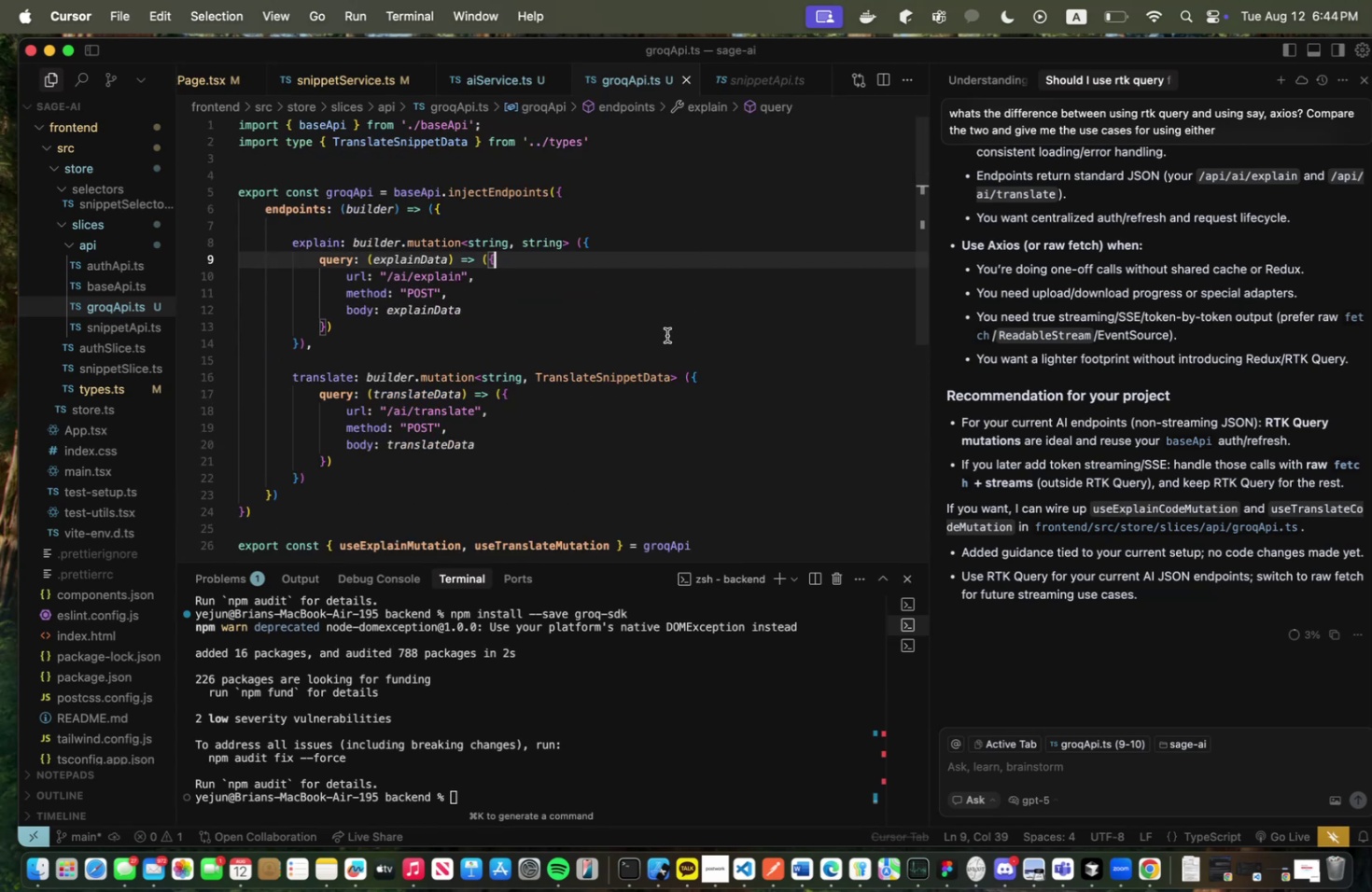 
left_click_drag(start_coordinate=[725, 543], to_coordinate=[141, 169])
 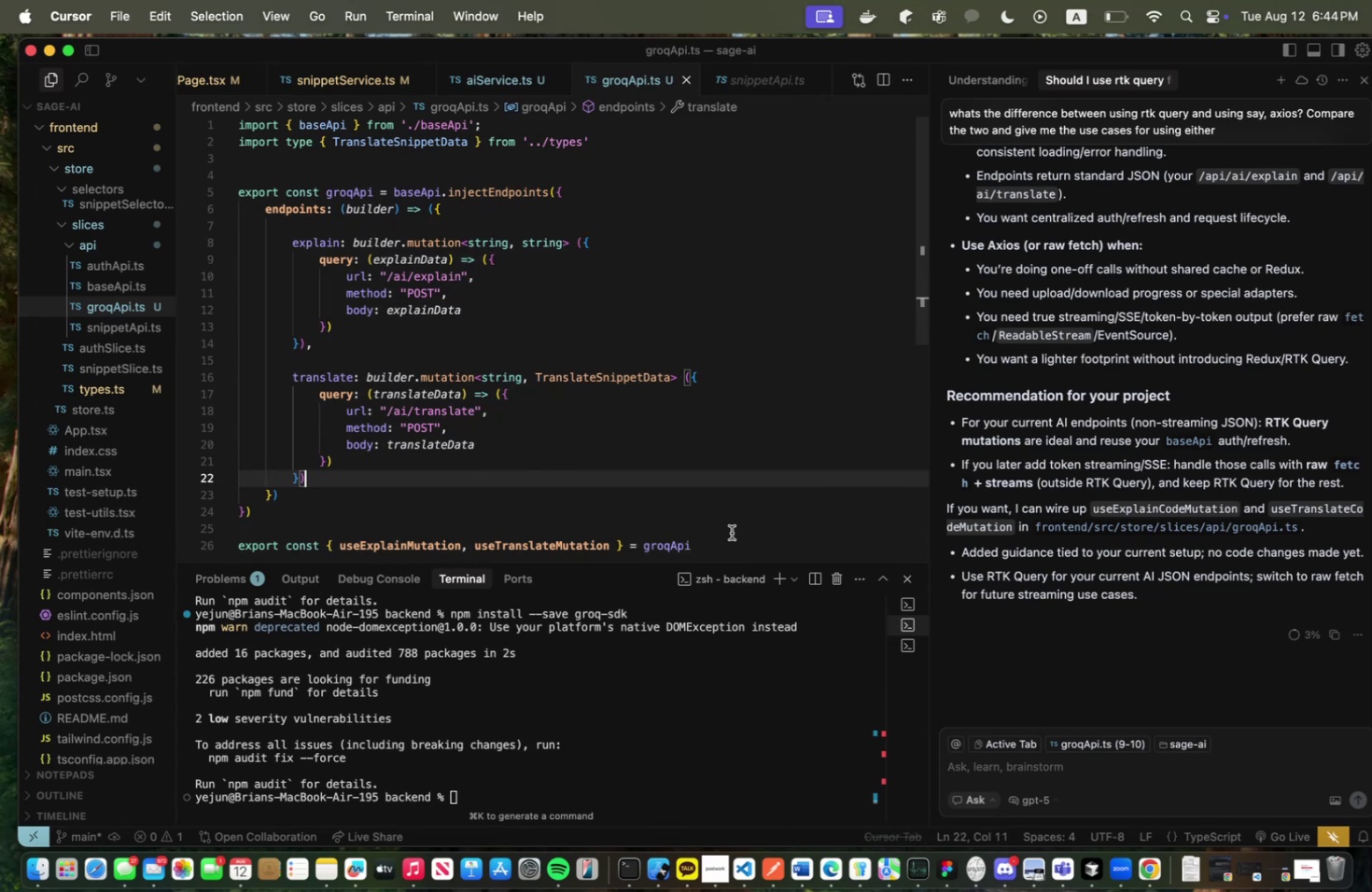 
left_click_drag(start_coordinate=[727, 549], to_coordinate=[231, 116])
 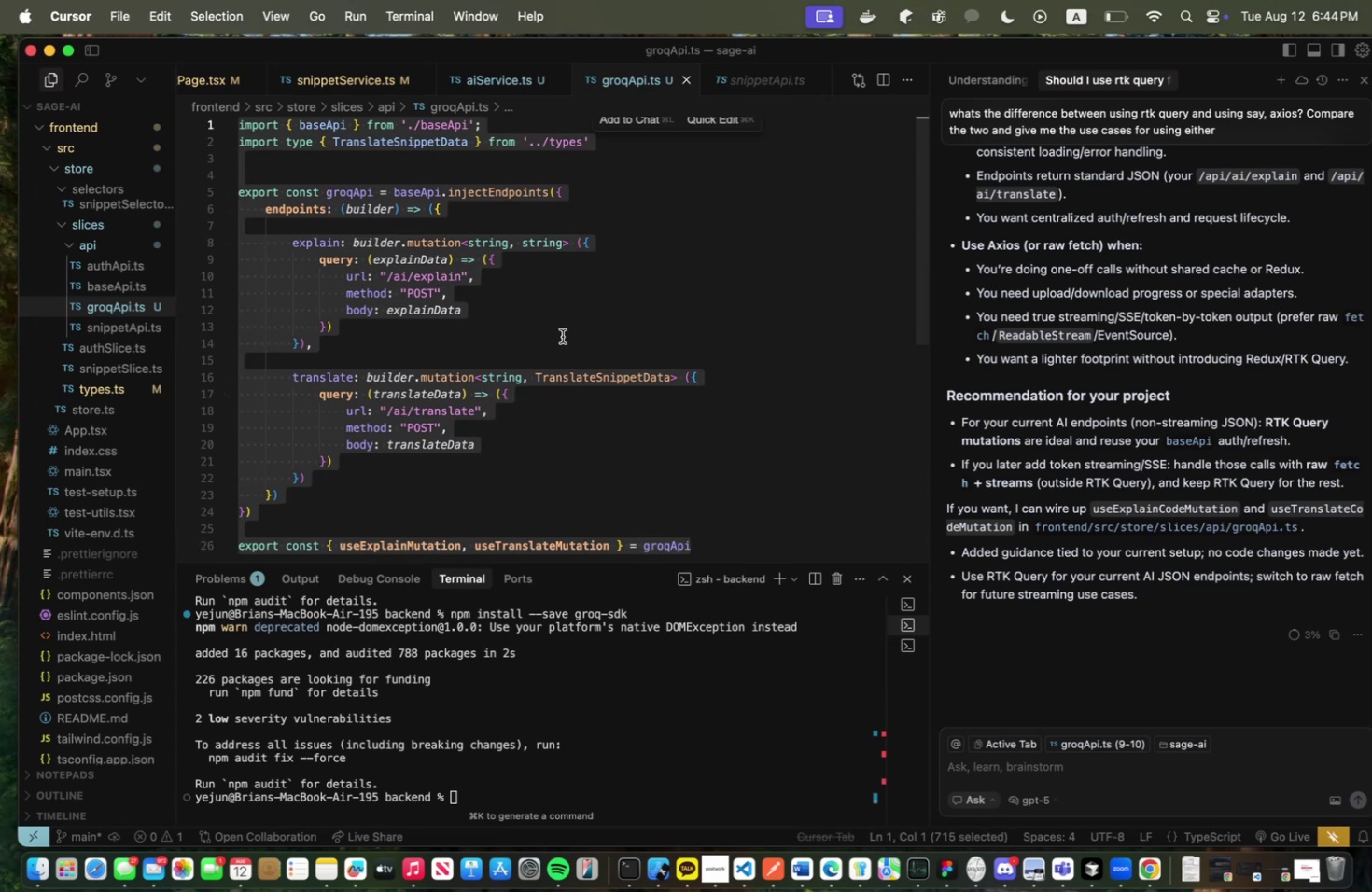 
key(Meta+C)
 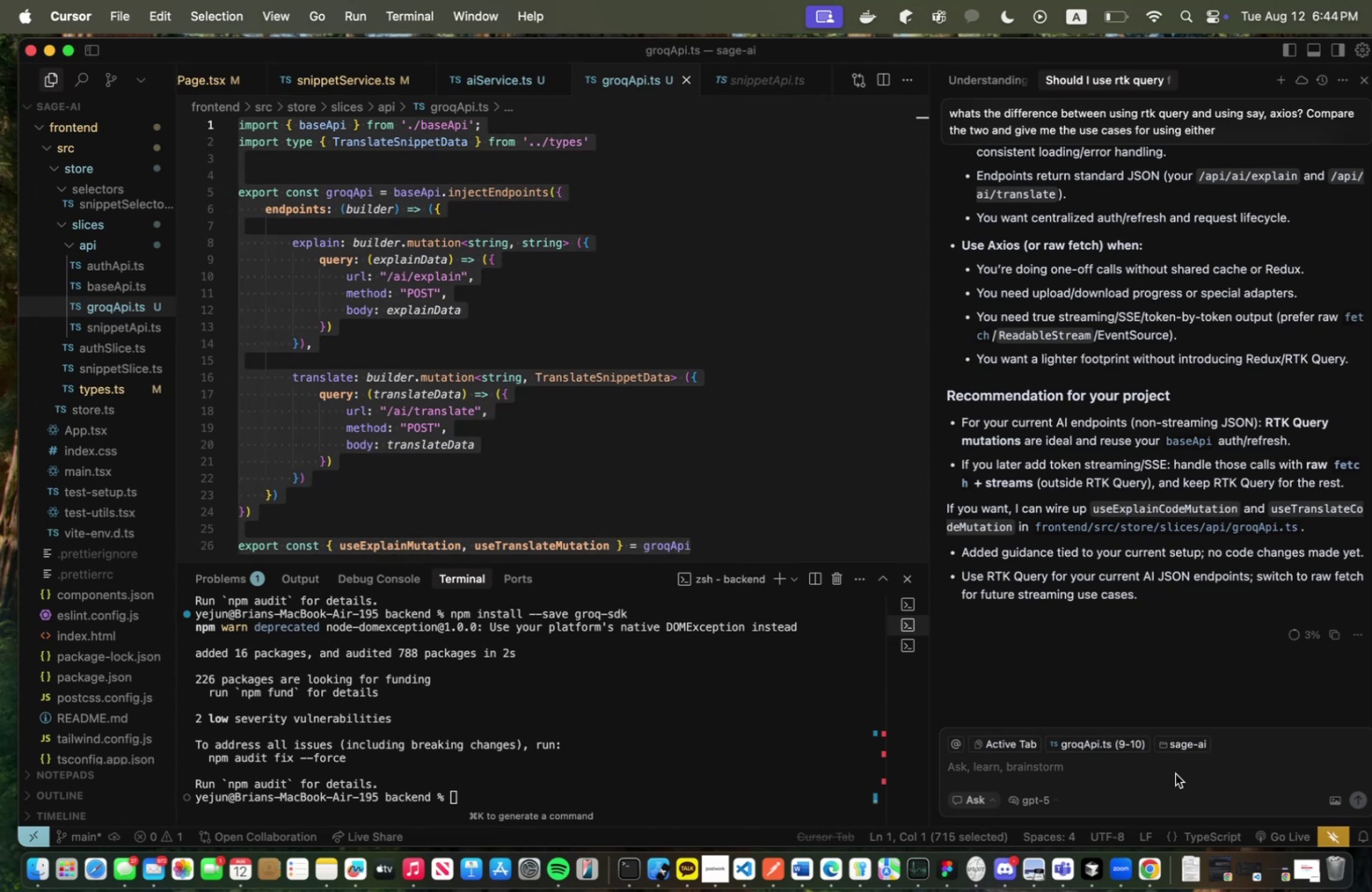 
double_click([1174, 771])
 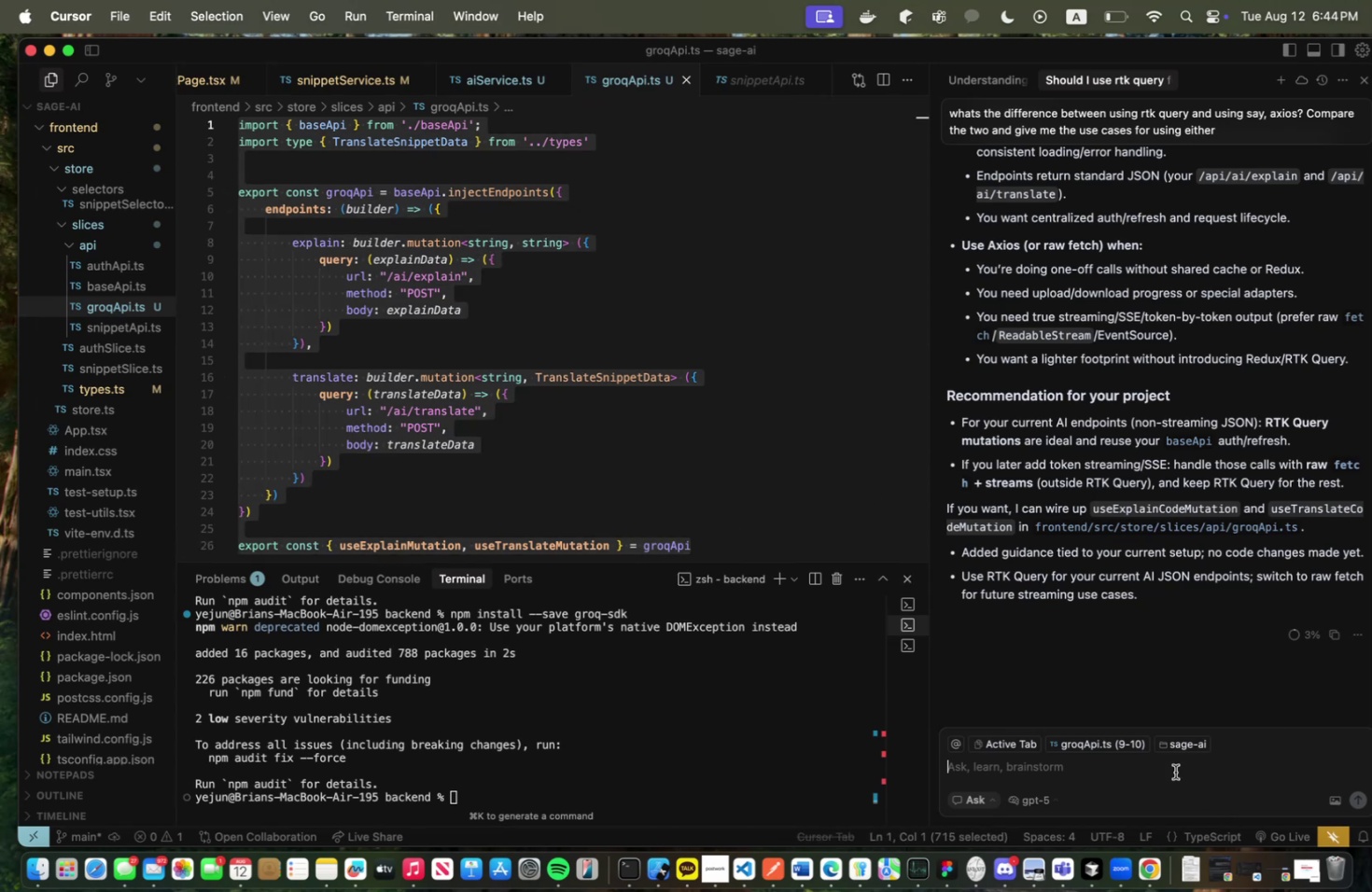 
key(Meta+V)
 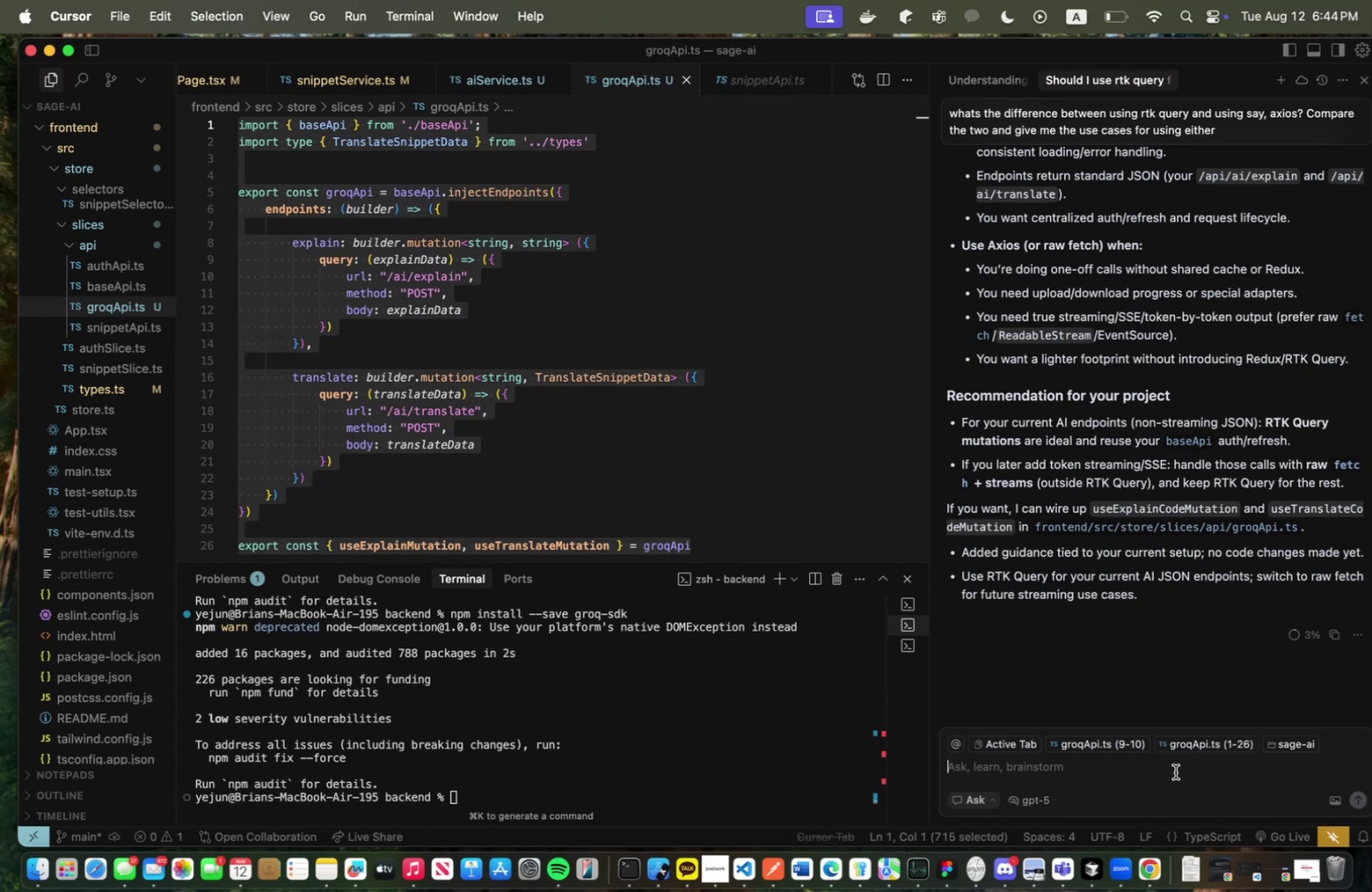 
type(thoughts on this implementation for the)
key(Backspace)
key(Backspace)
key(Backspace)
type(fetching data from backend?)
 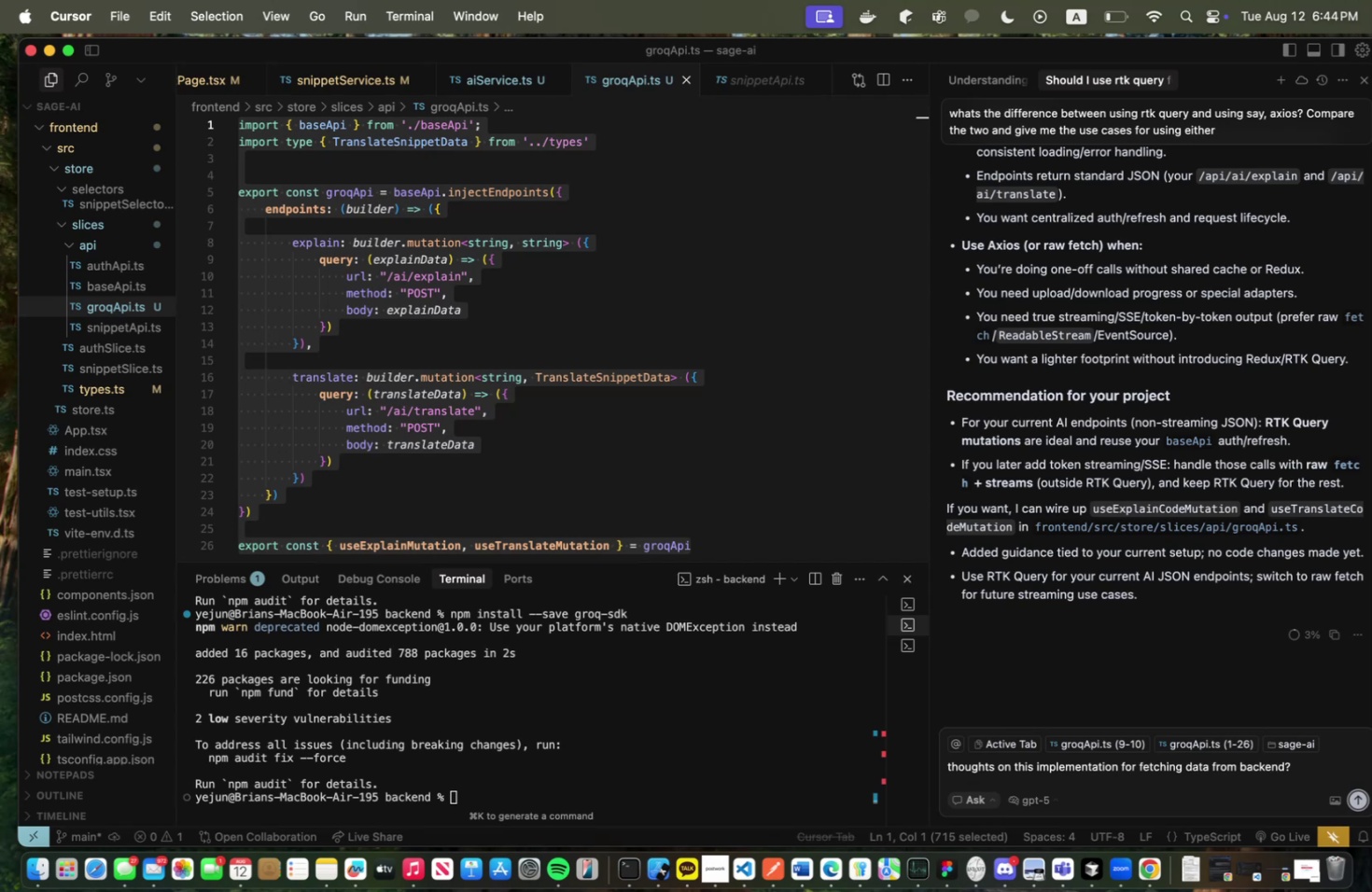 
key(Enter)
 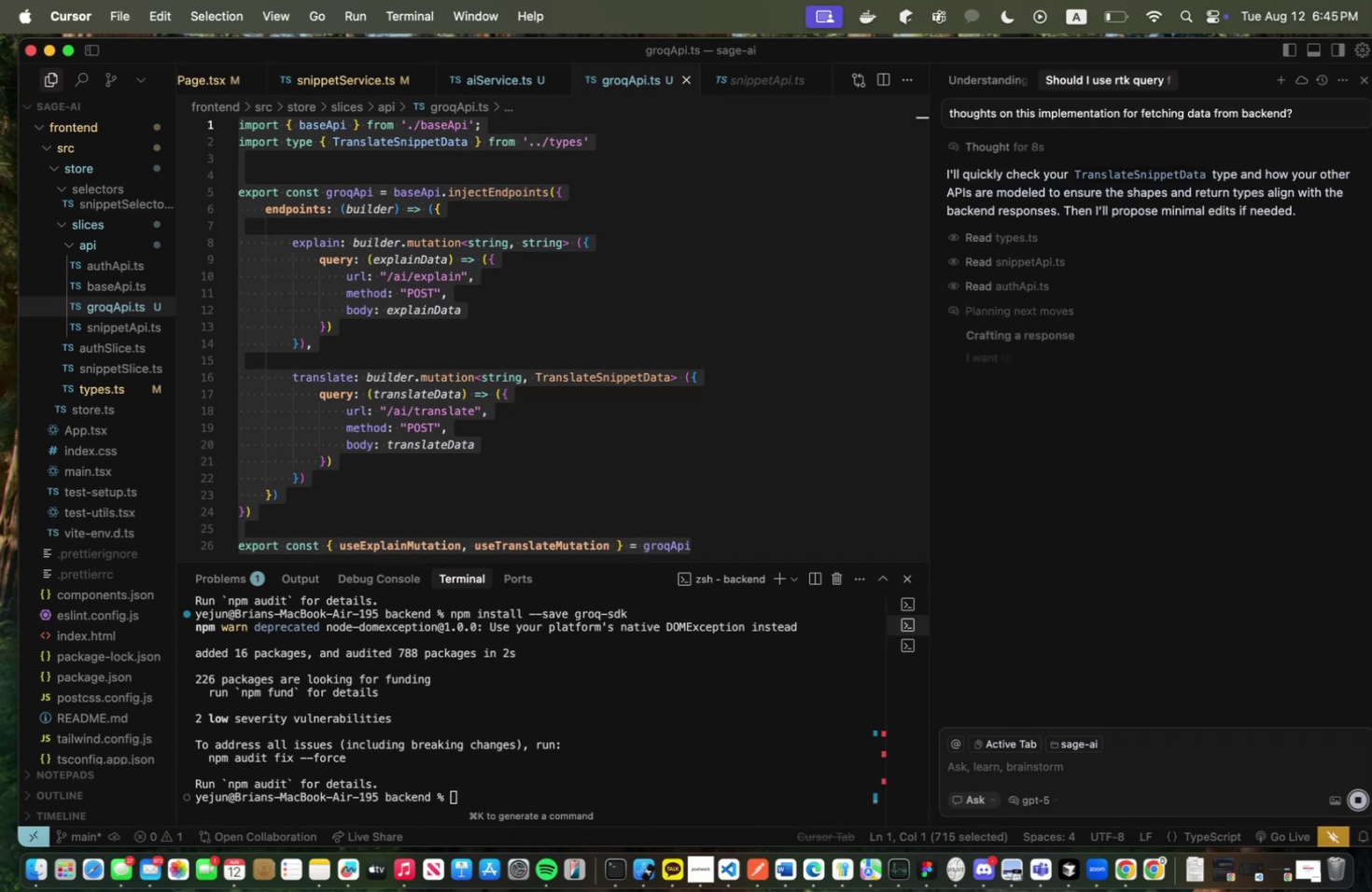 
wait(43.63)
 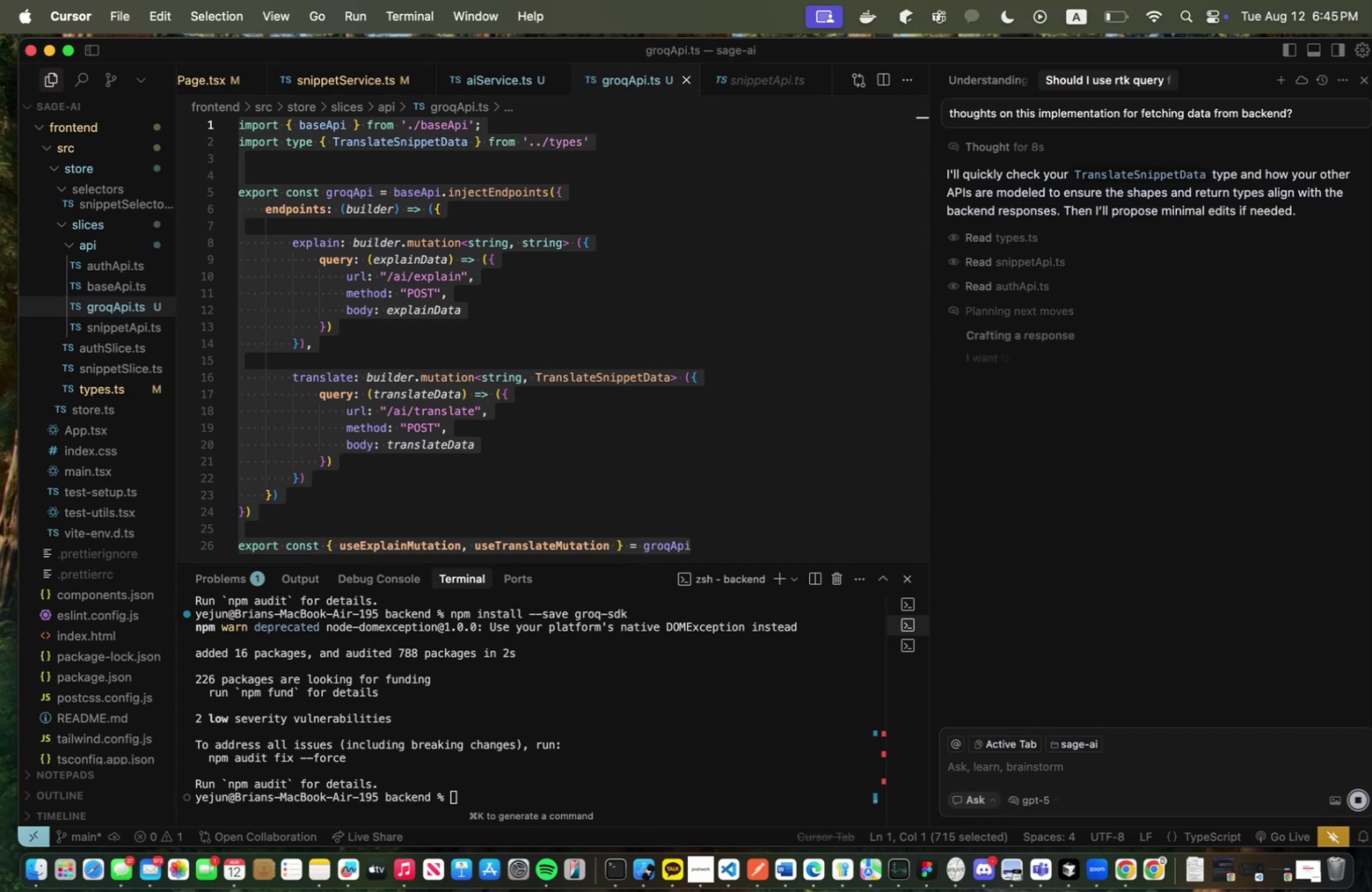 
scroll: coordinate [1130, 507], scroll_direction: up, amount: 2.0
 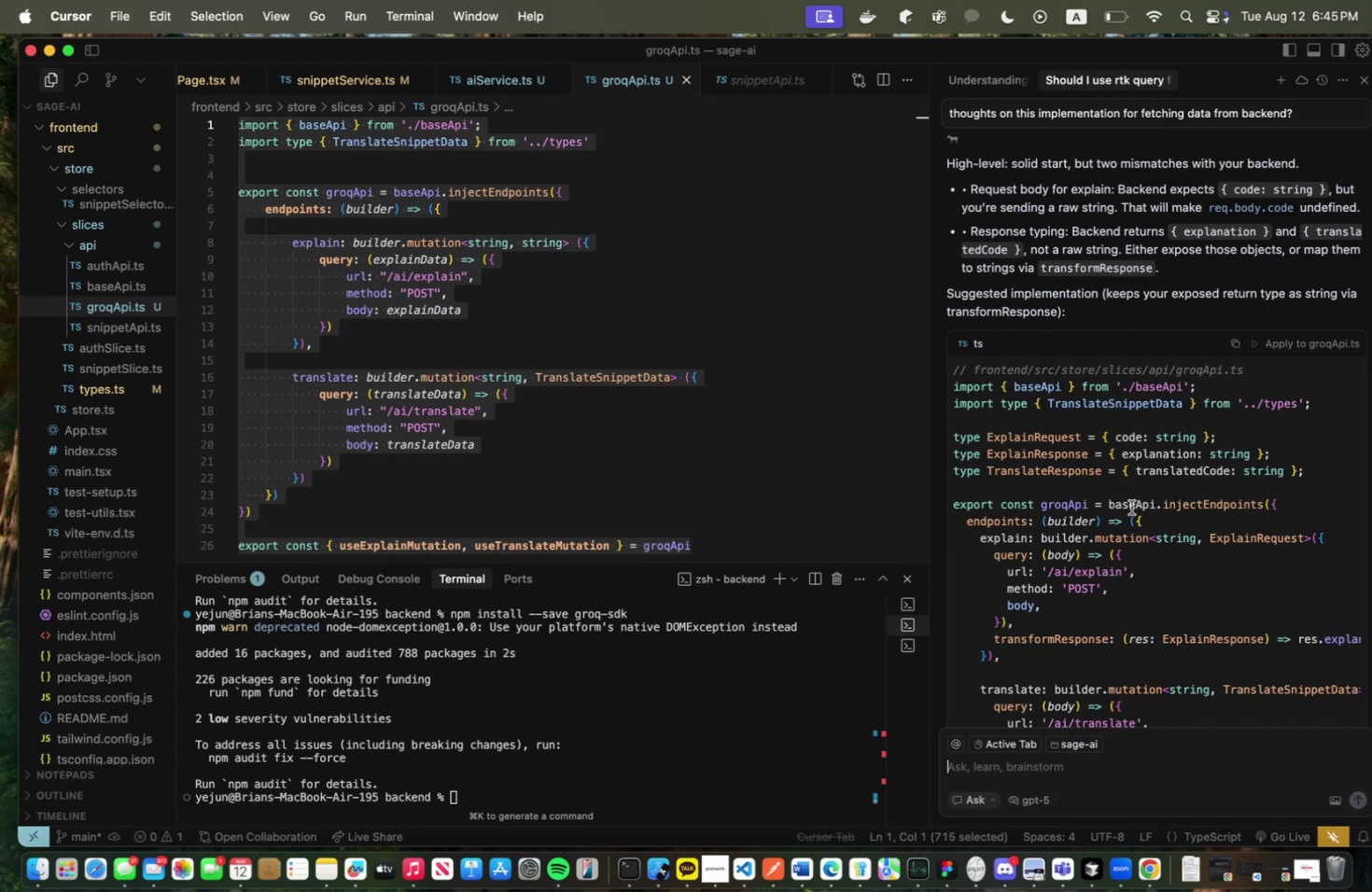 
wait(16.46)
 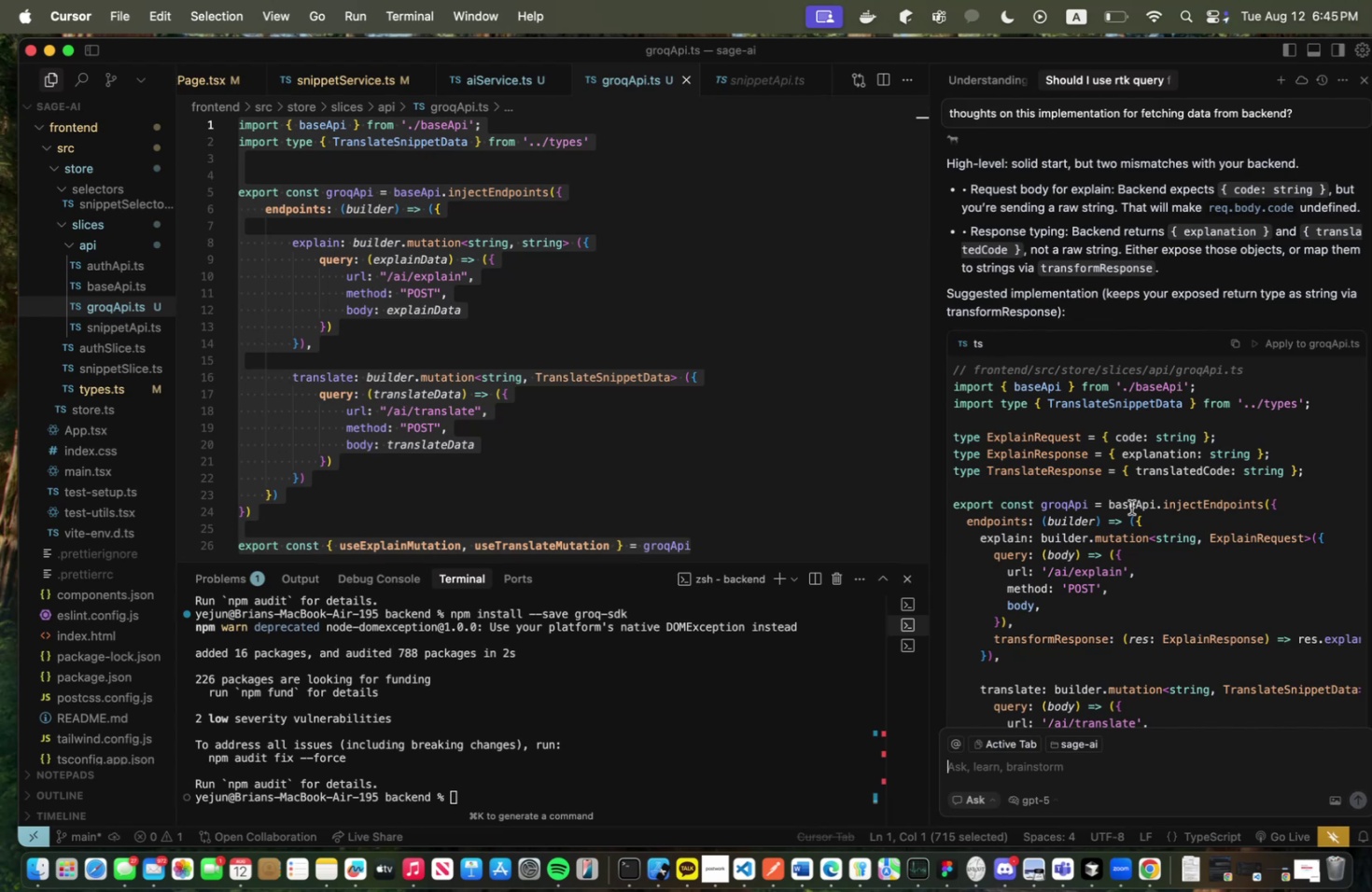 
left_click_drag(start_coordinate=[929, 495], to_coordinate=[835, 495])
 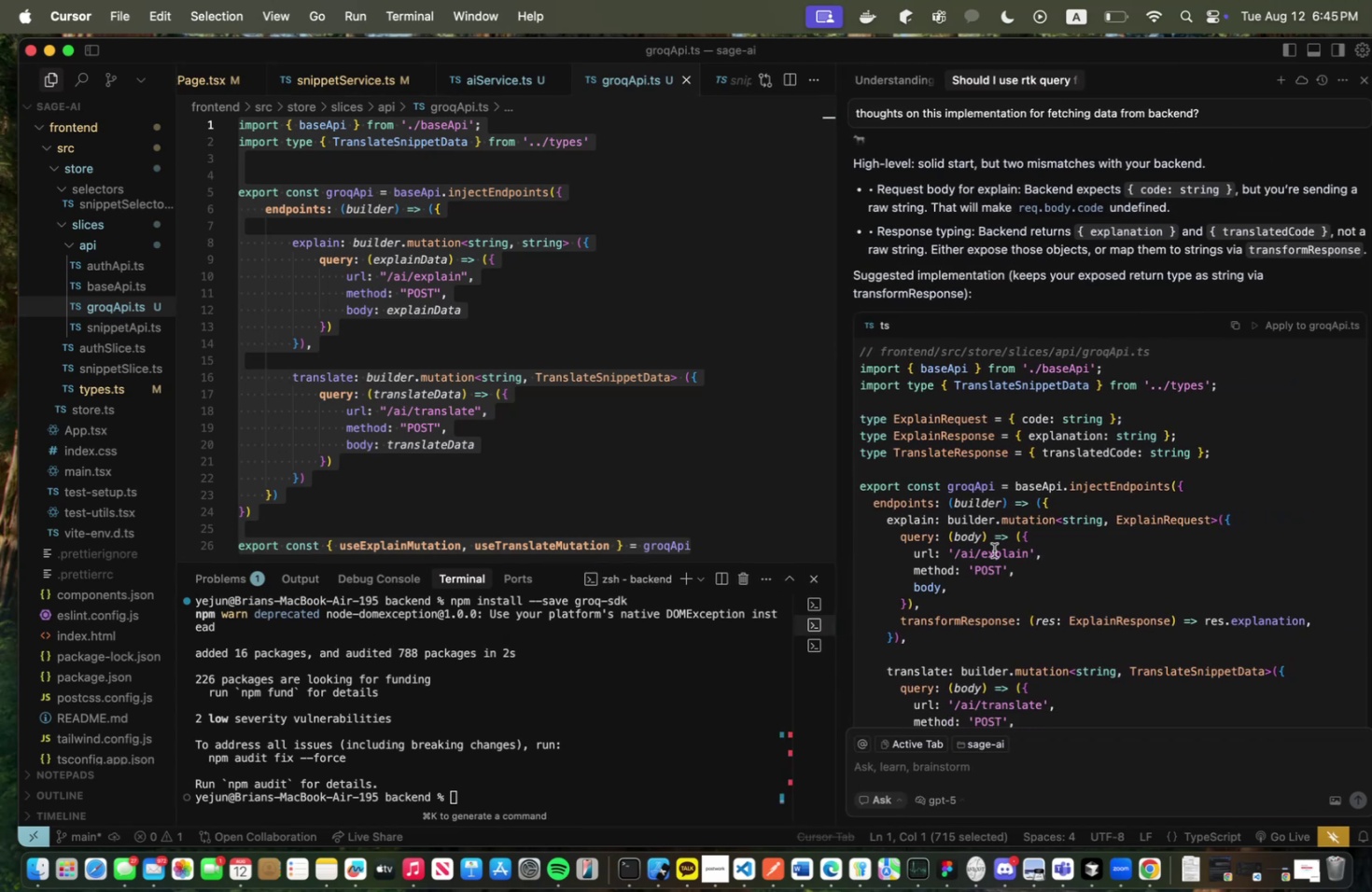 
scroll: coordinate [993, 550], scroll_direction: up, amount: 11.0
 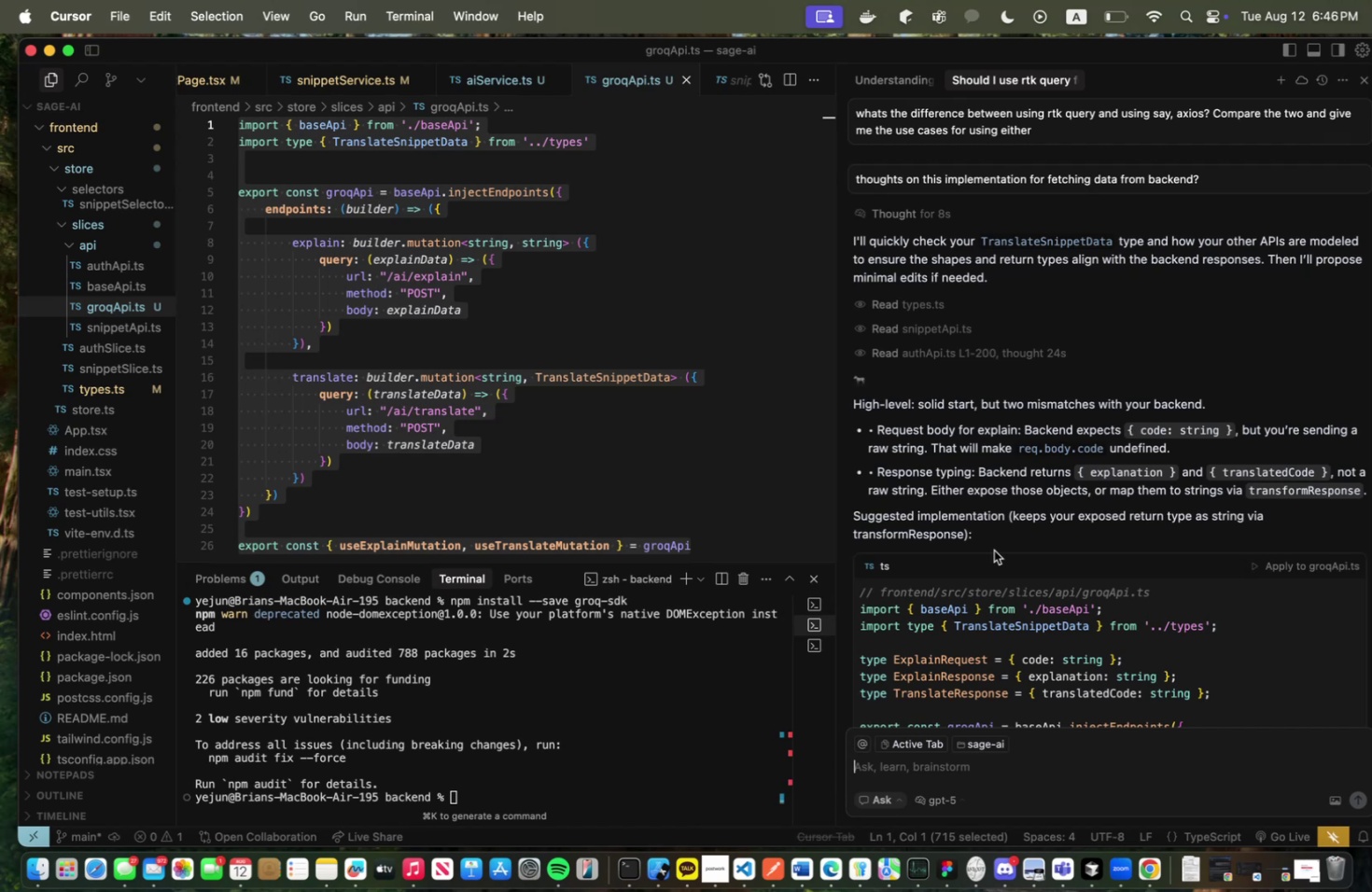 
wait(13.76)
 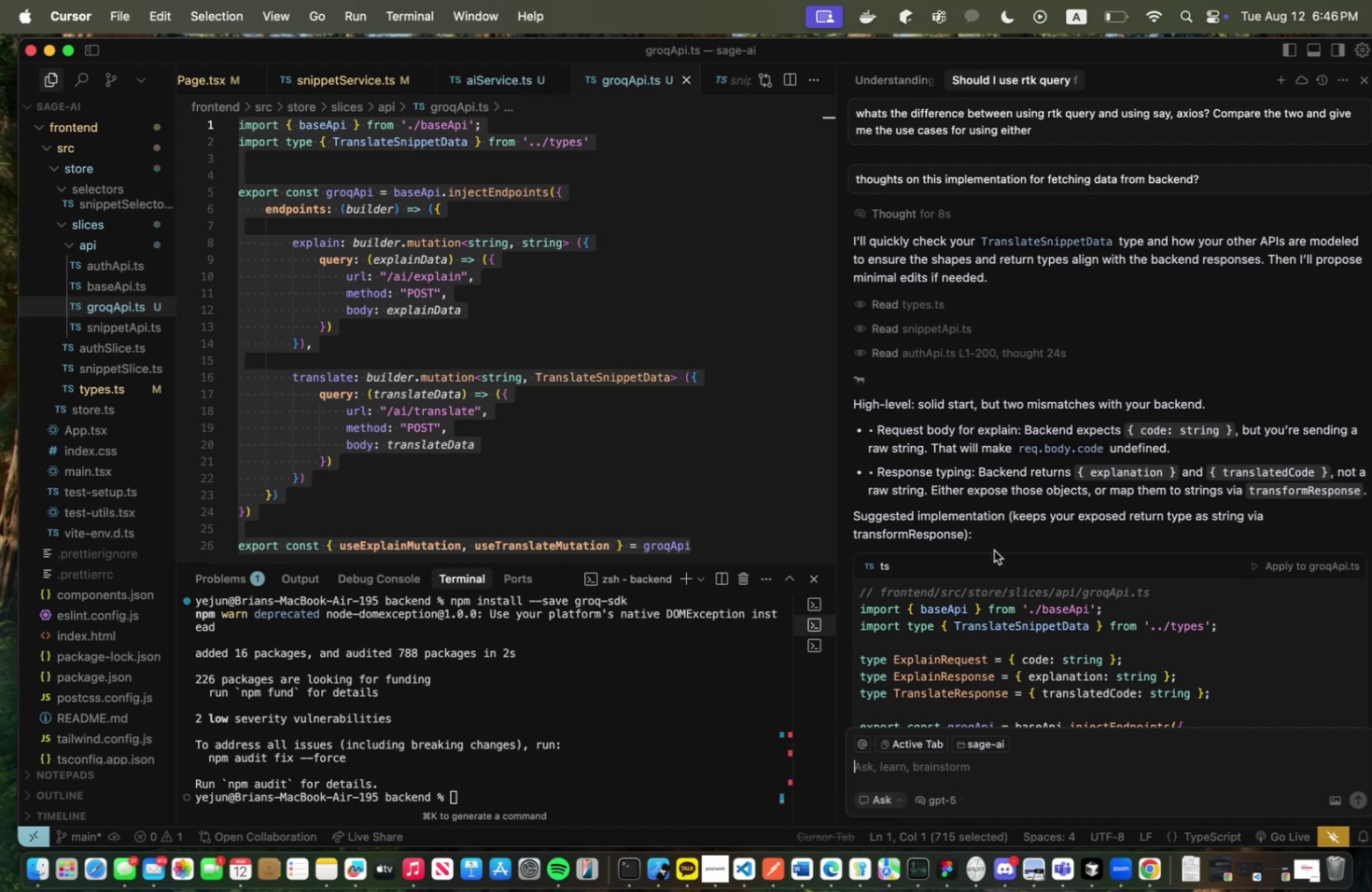 
scroll: coordinate [993, 550], scroll_direction: down, amount: 4.0
 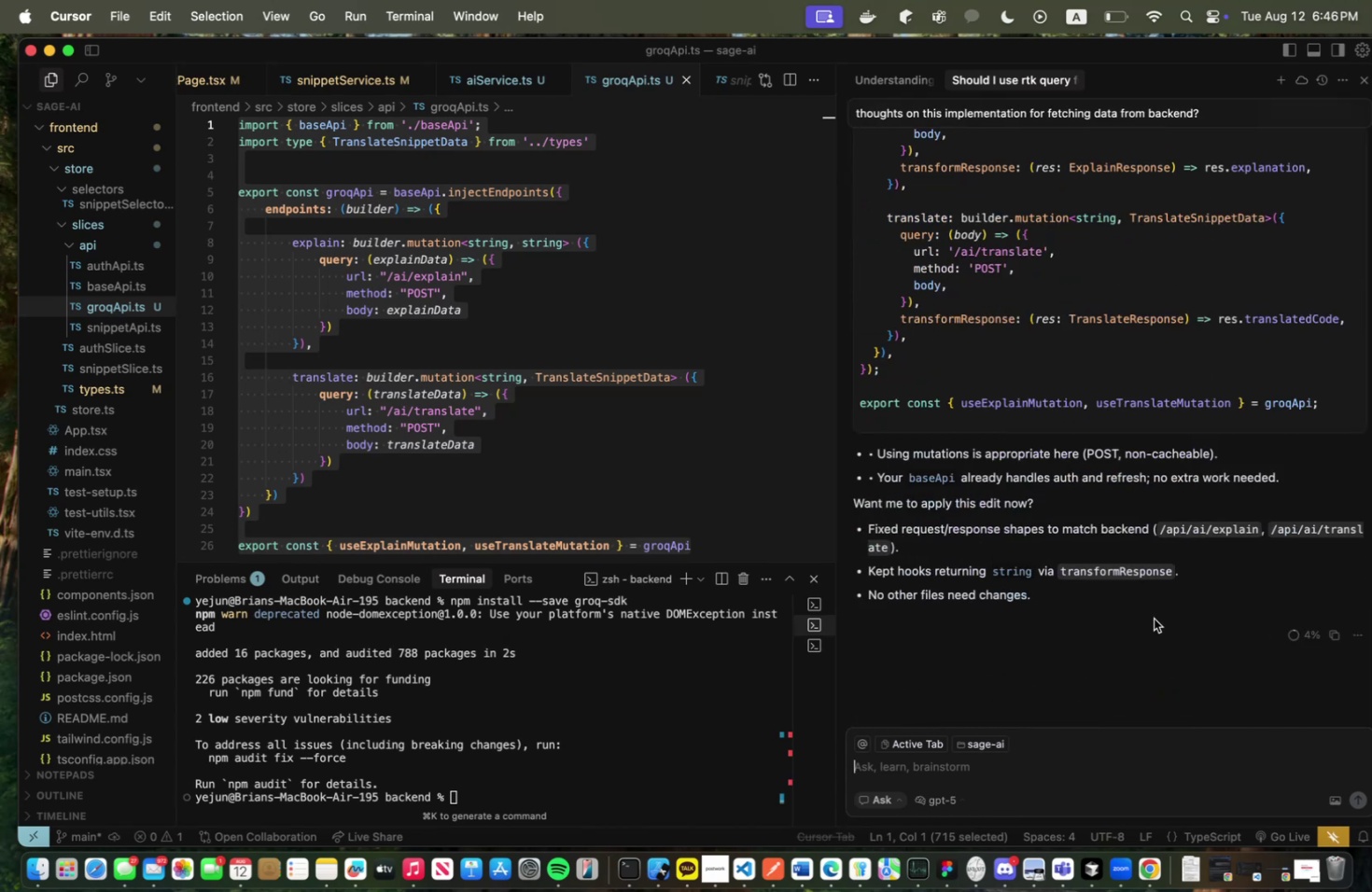 
type(wait i thought it would be fine since code is of type string, can you eli5 whyt )
key(Backspace)
key(Backspace)
type( this doesnt work)
 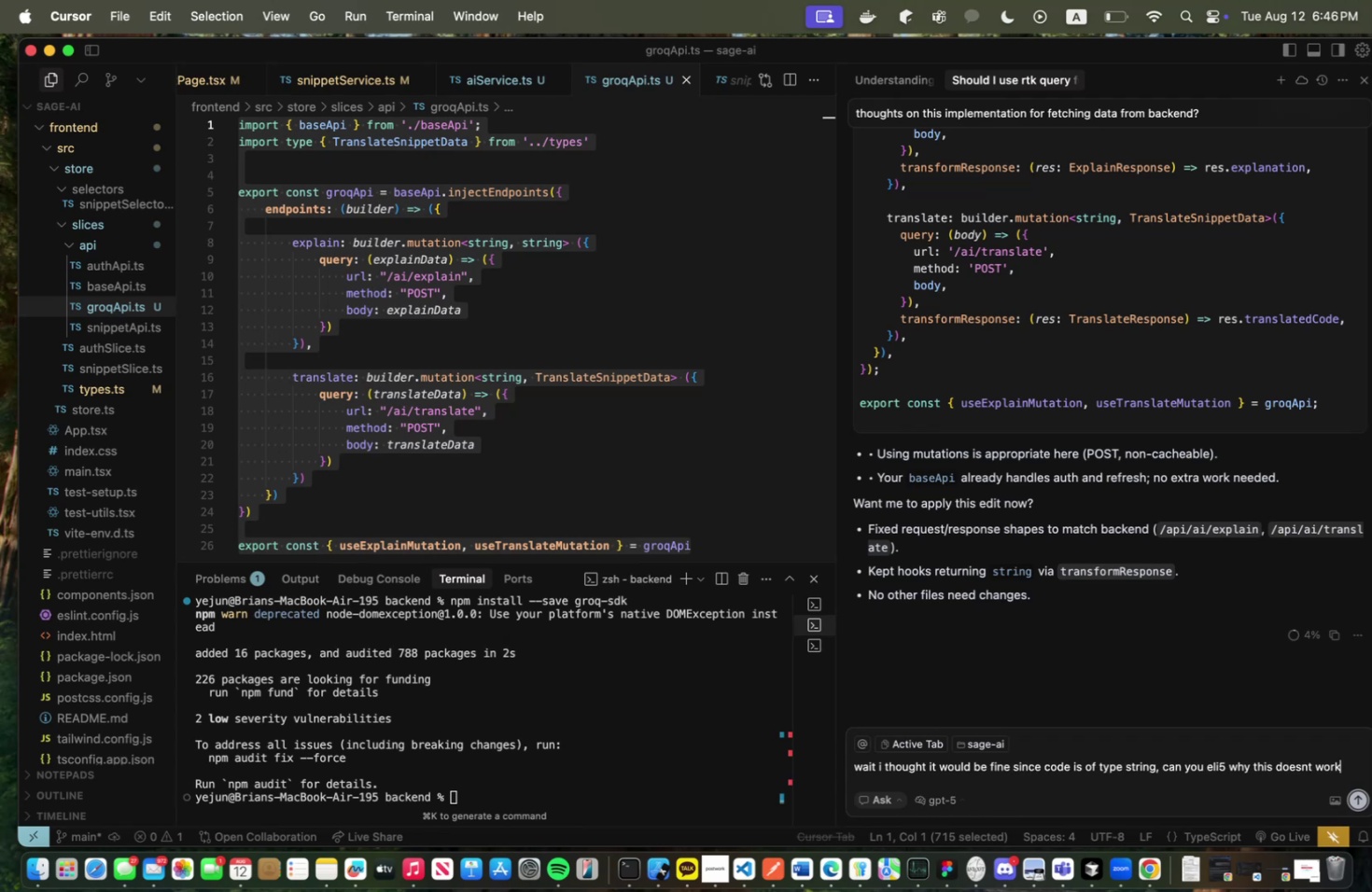 
key(Enter)
 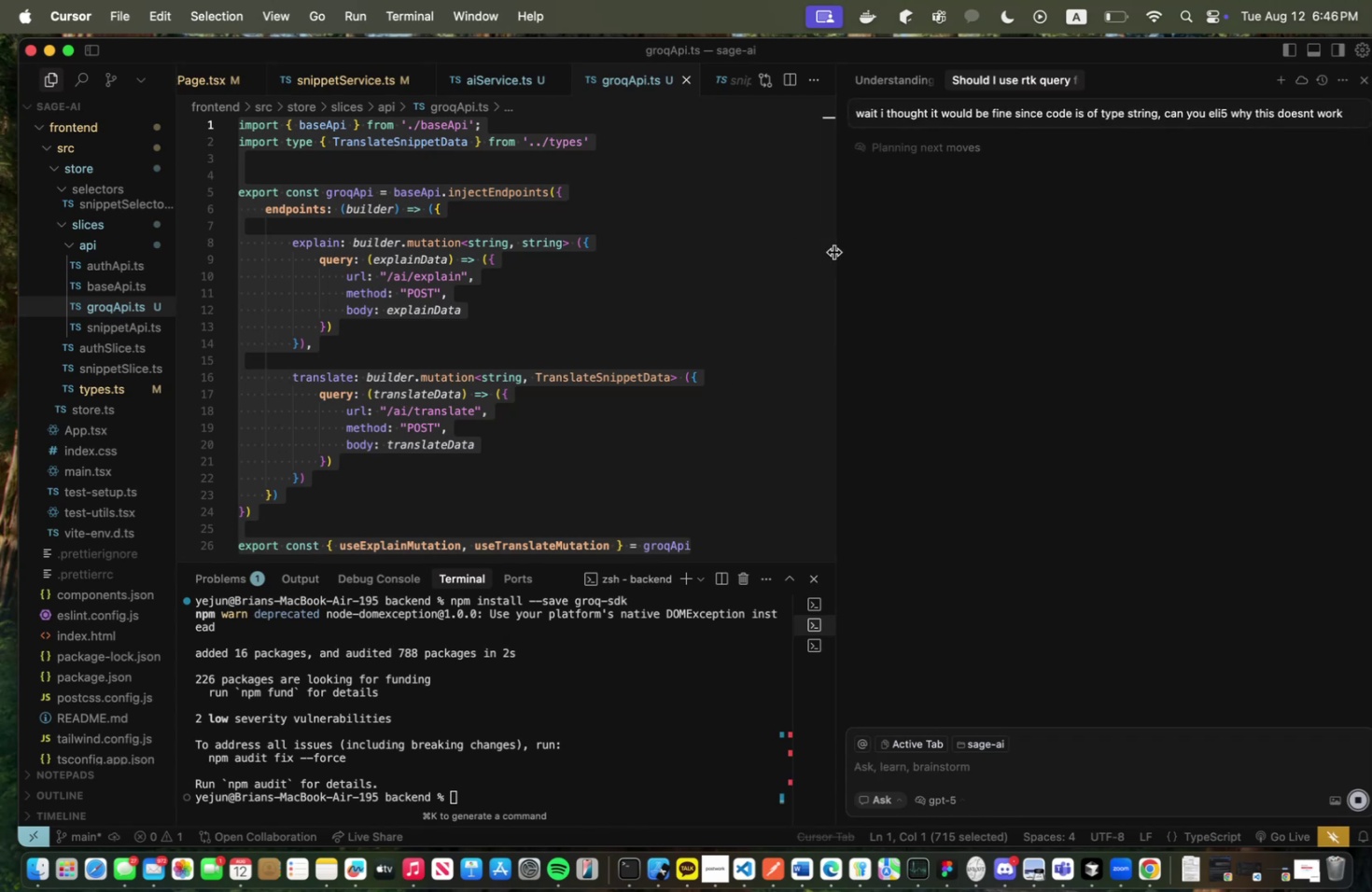 
left_click_drag(start_coordinate=[833, 262], to_coordinate=[997, 260])
 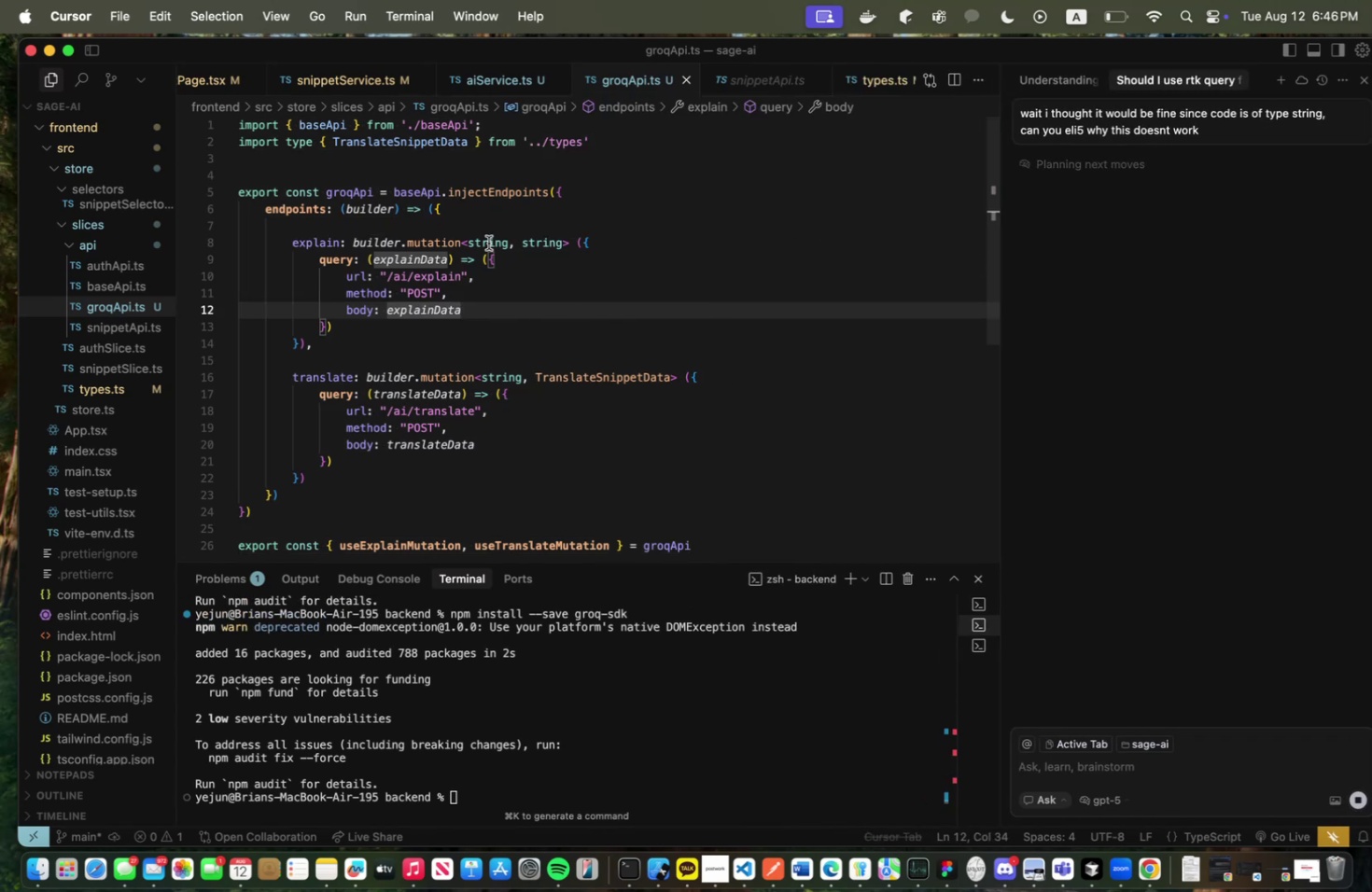 
double_click([488, 242])
 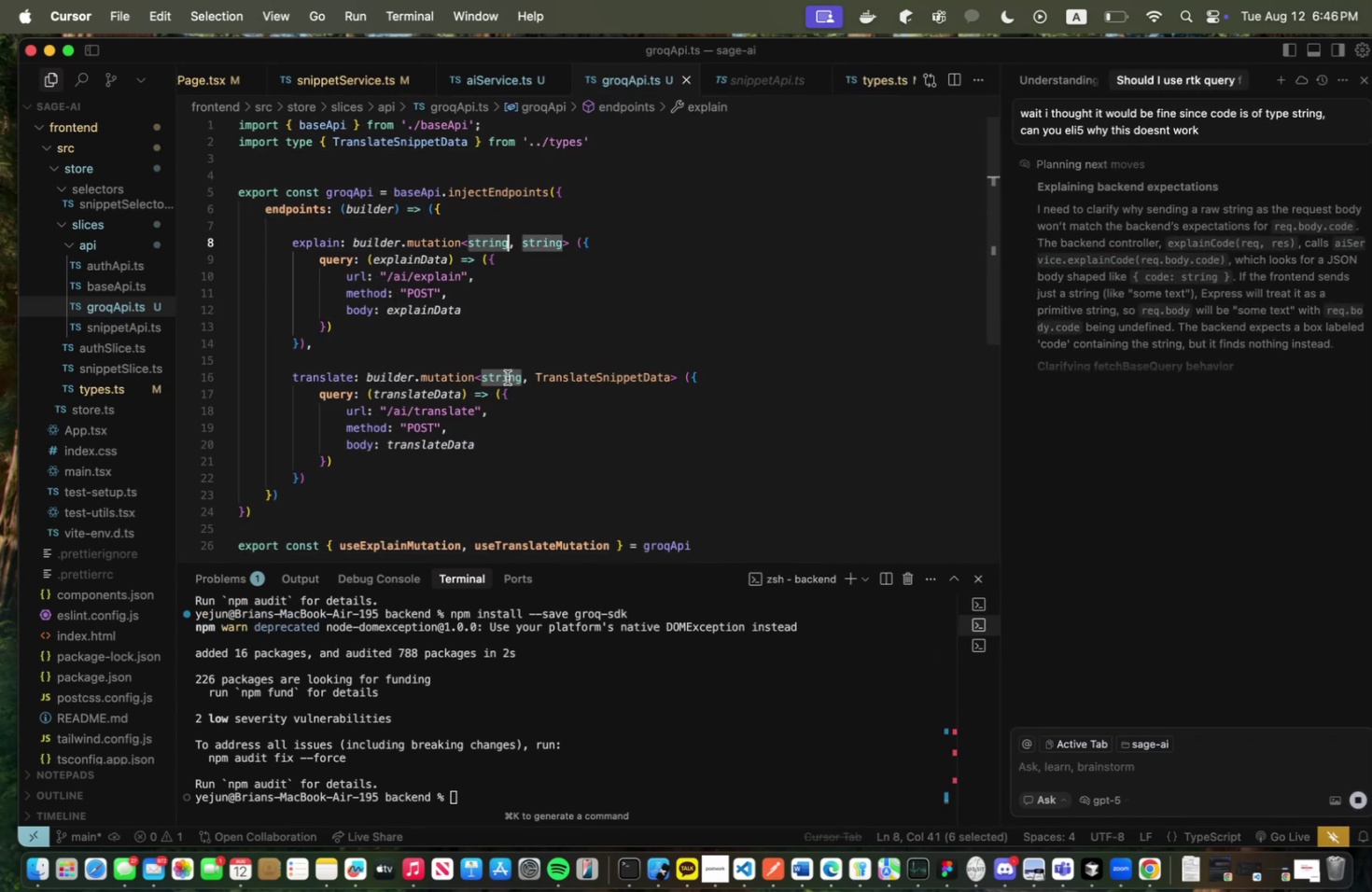 
wait(6.66)
 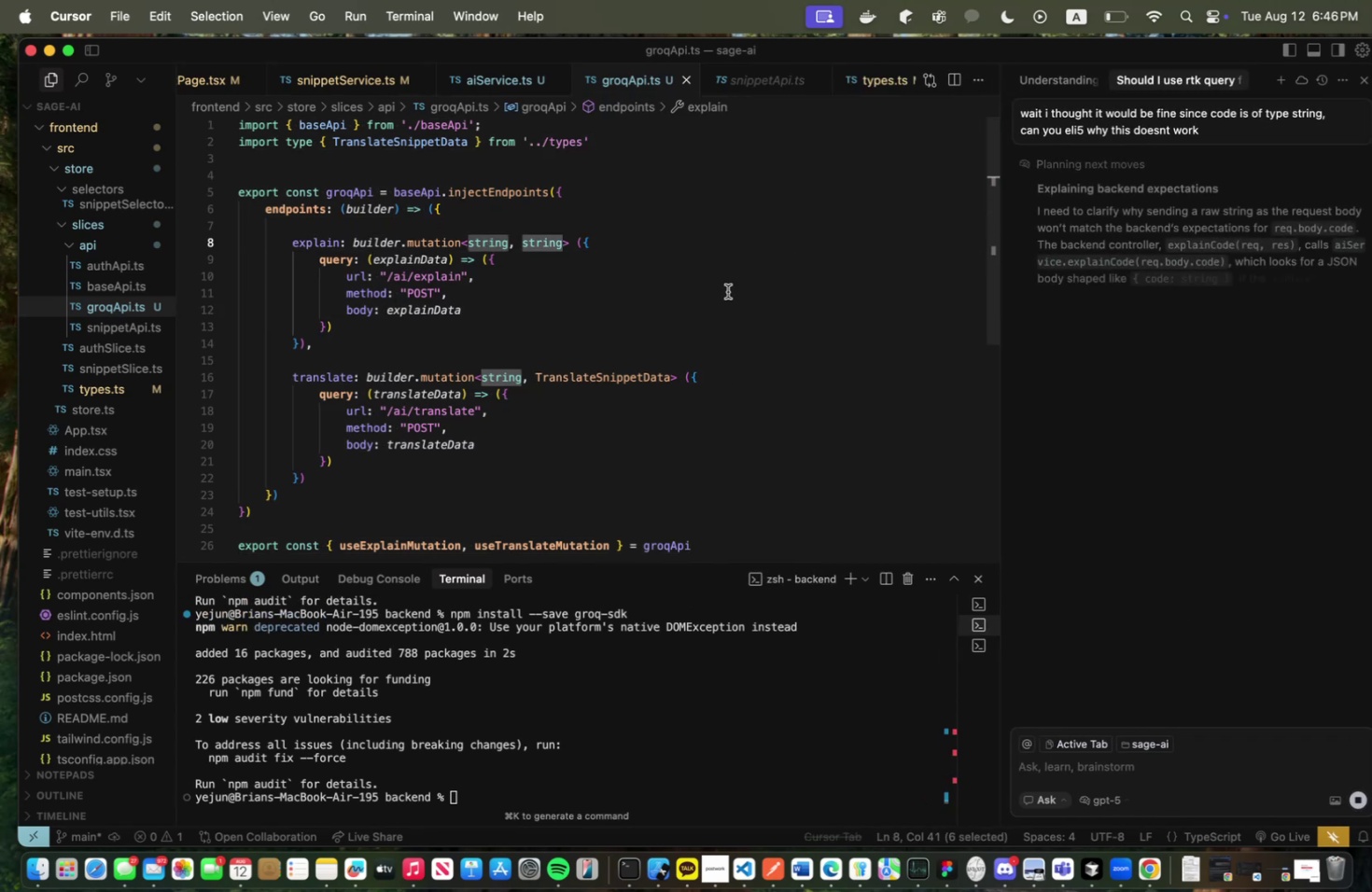 
type(ex)
key(Backspace)
key(Backspace)
type(Exzplain)
key(Backspace)
key(Backspace)
key(Backspace)
key(Backspace)
key(Backspace)
key(Backspace)
type(p[la)
key(Backspace)
key(Backspace)
key(Backspace)
 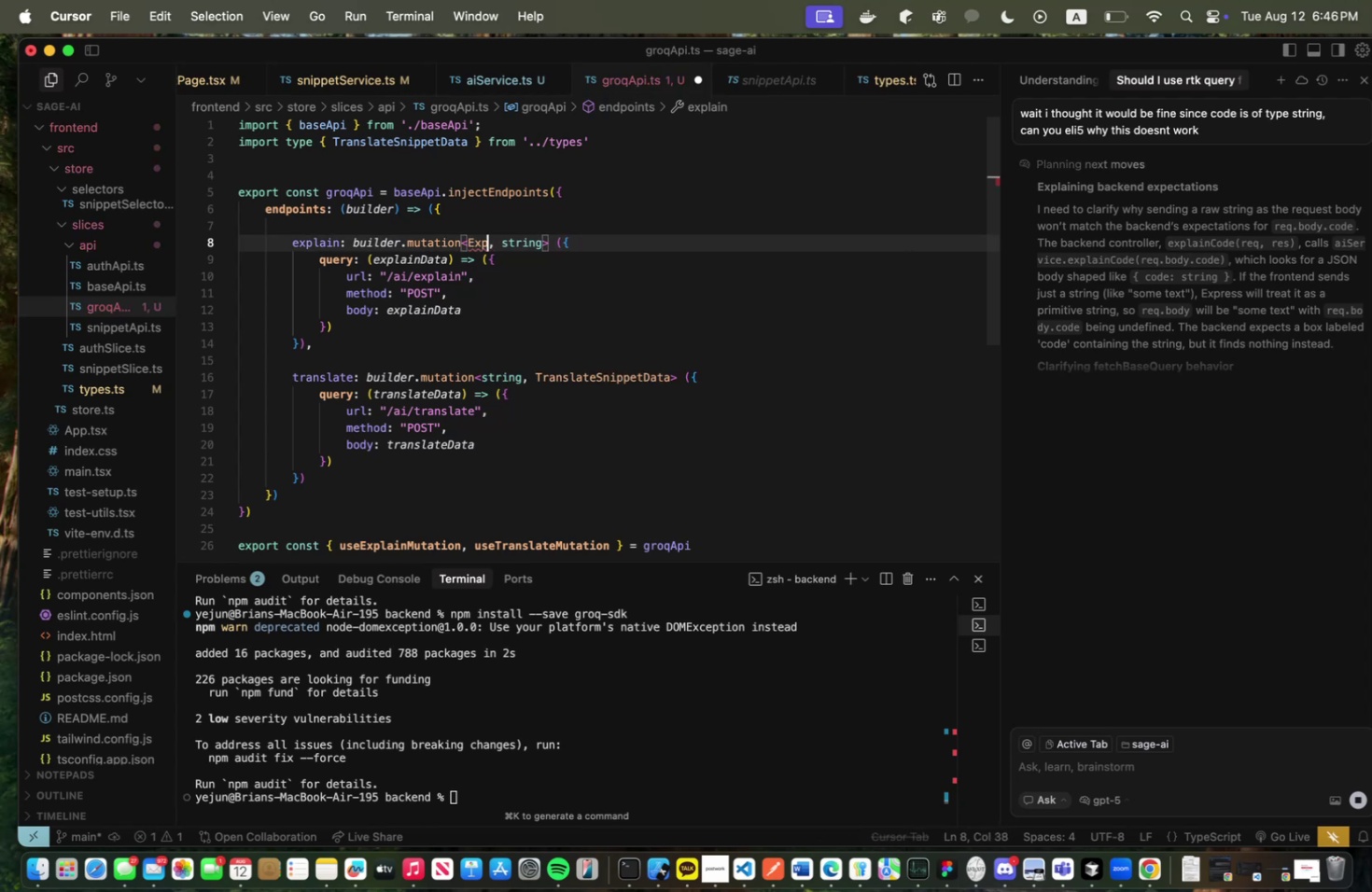 
mouse_move([962, 245])
 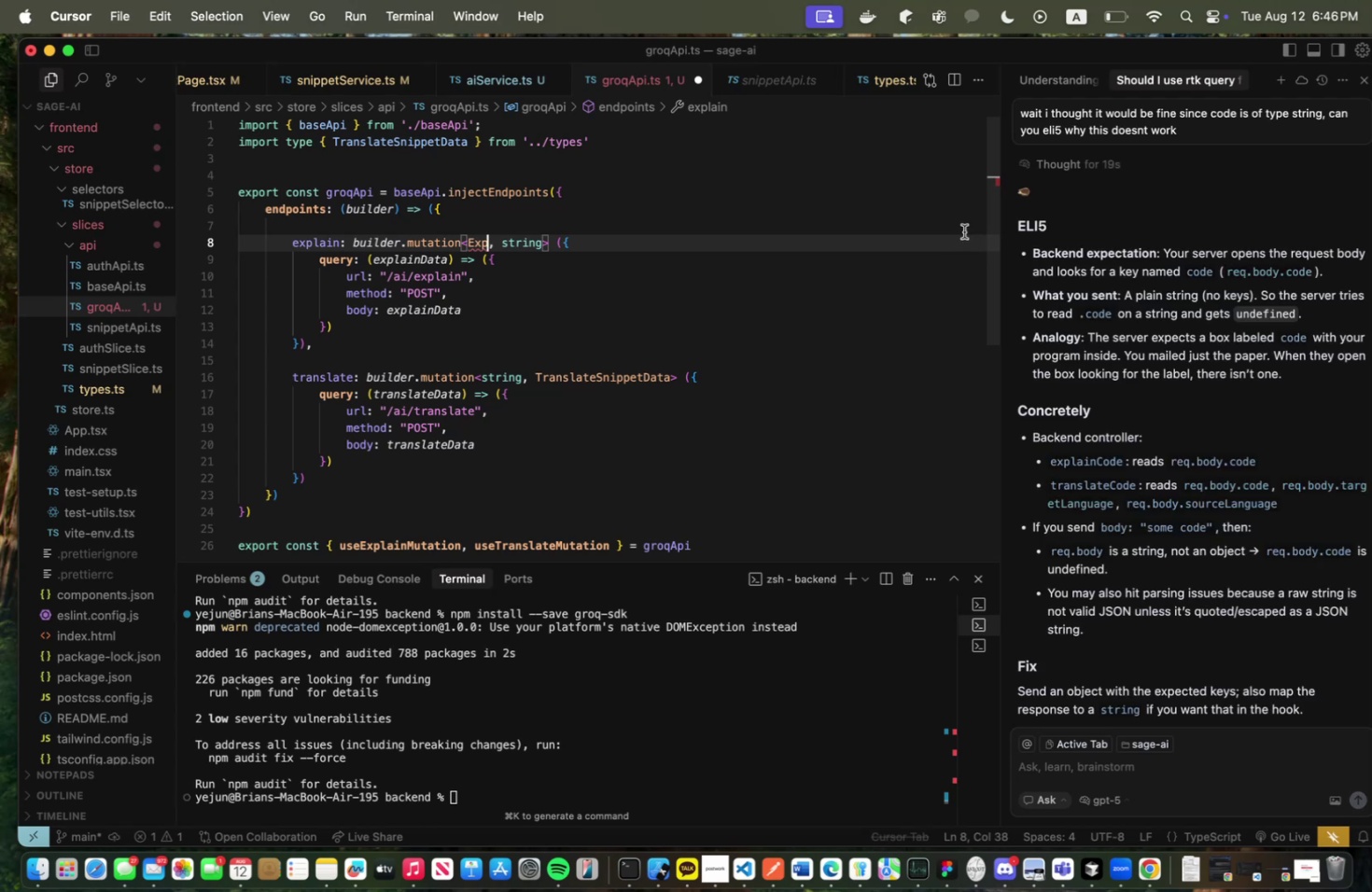 
wait(12.75)
 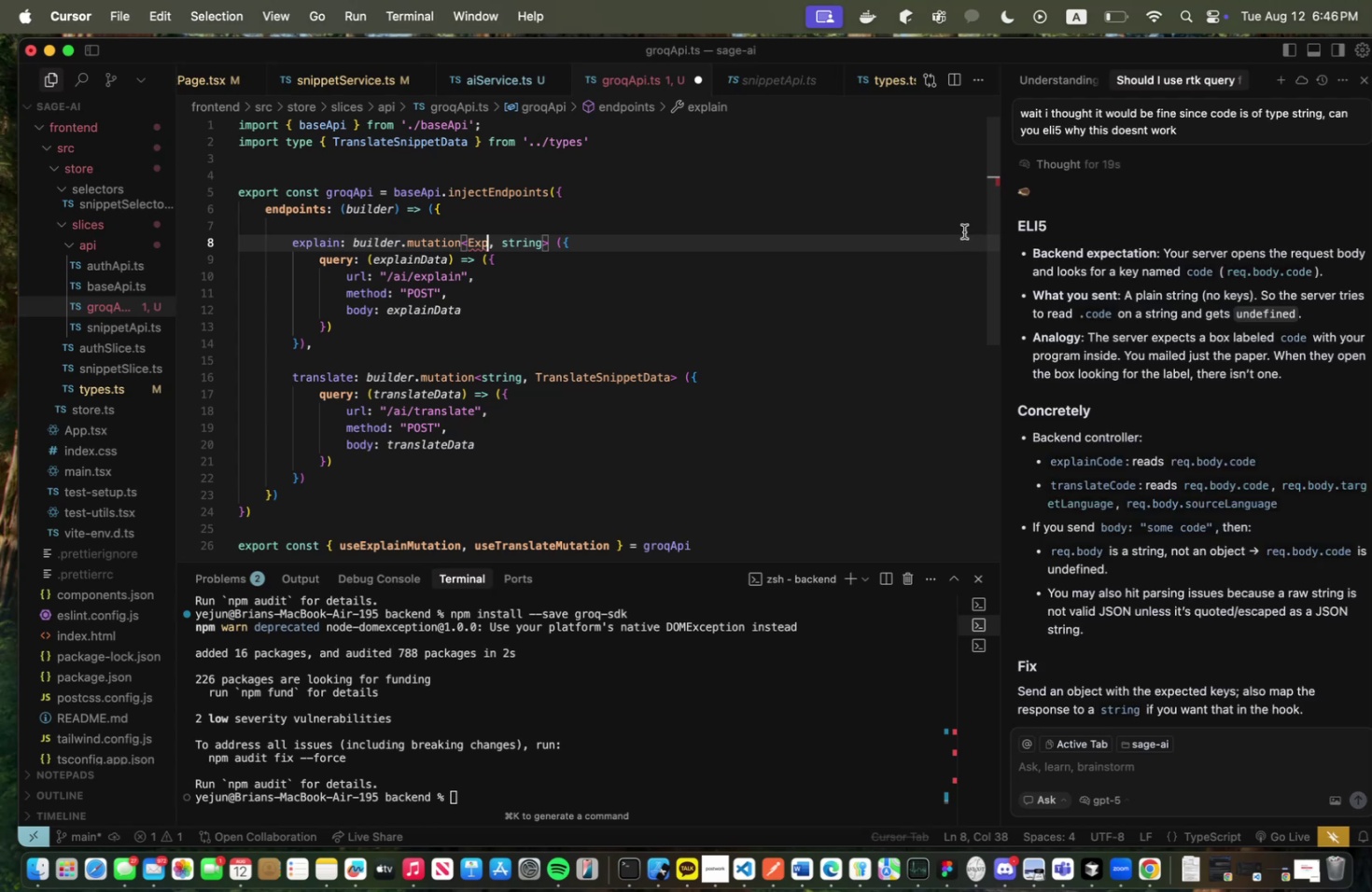 
scroll: coordinate [1175, 243], scroll_direction: up, amount: 7.0
 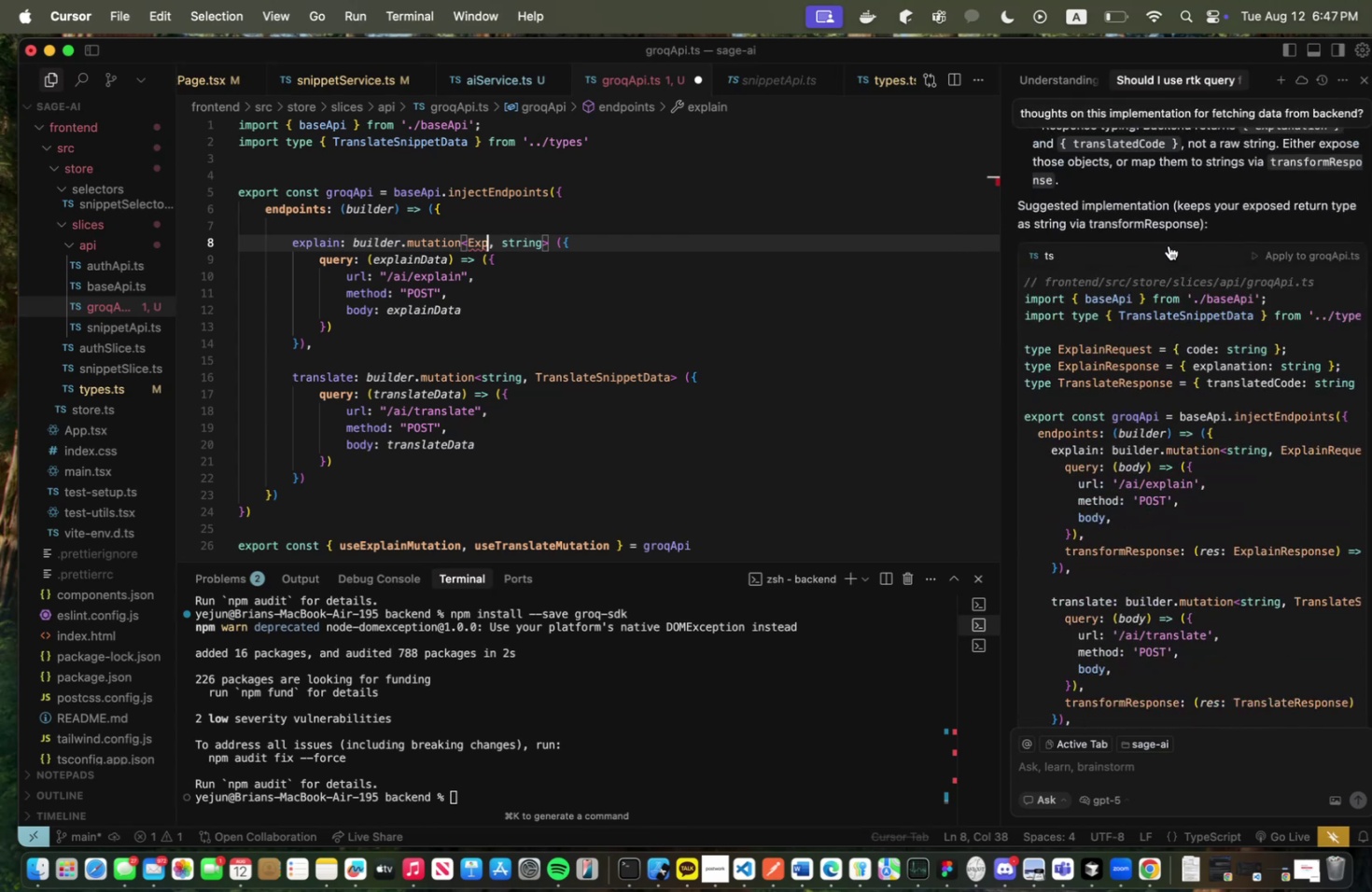 
scroll: coordinate [1155, 248], scroll_direction: down, amount: 2.0
 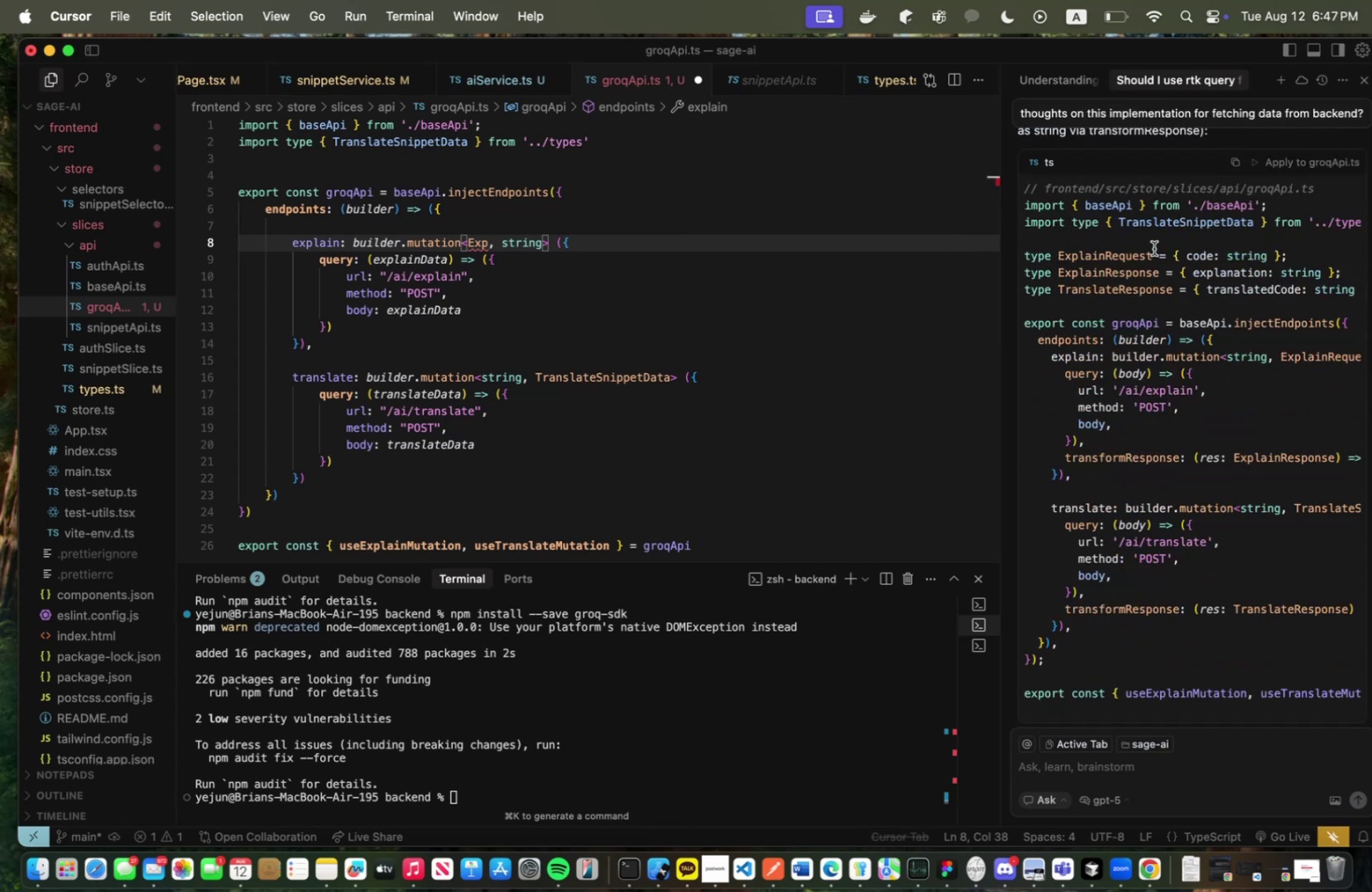 
type(lainRequest)
 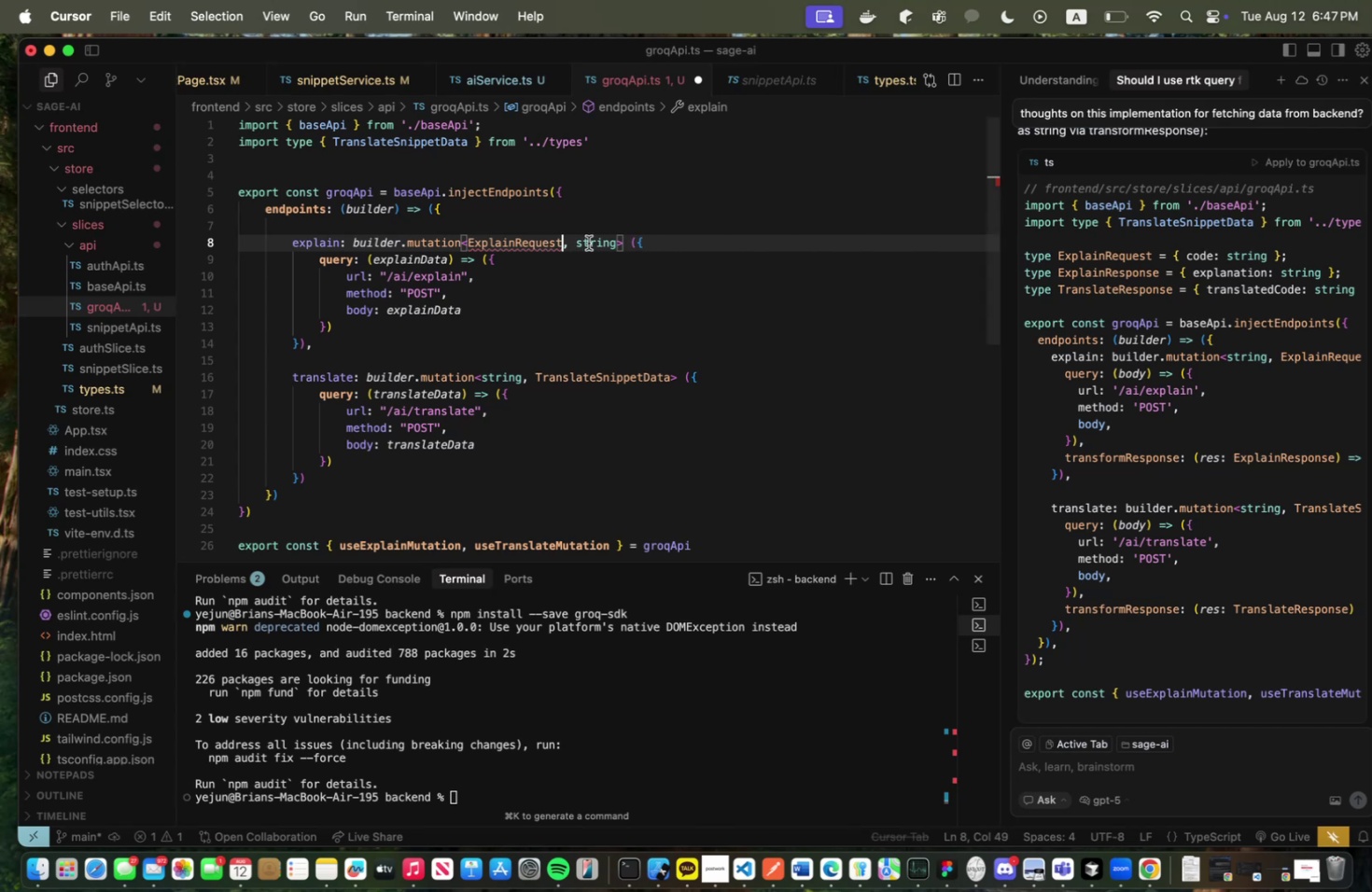 
double_click([588, 243])
 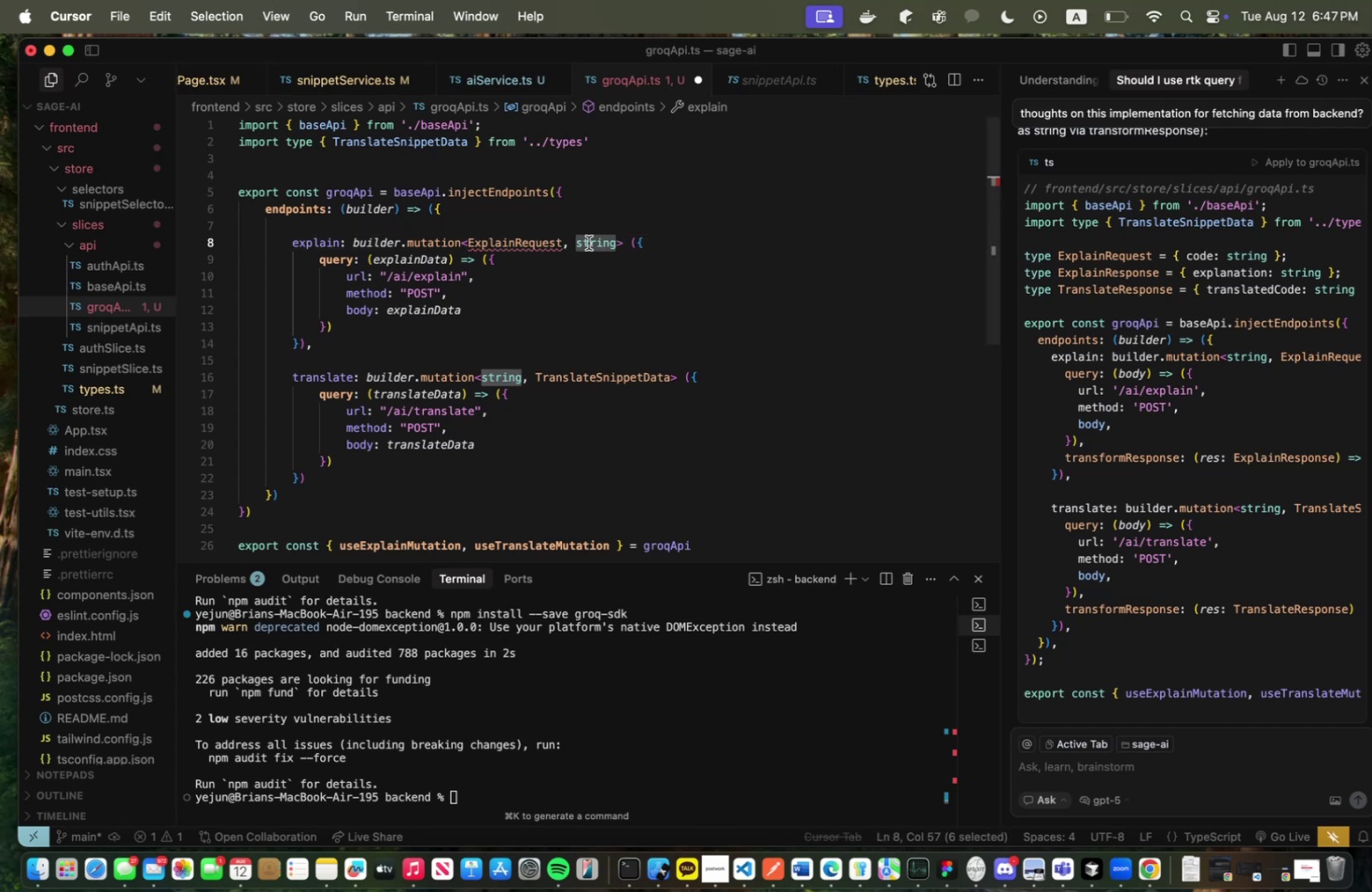 
type(Exzpl)
key(Backspace)
key(Backspace)
key(Backspace)
type(plainResponse)
 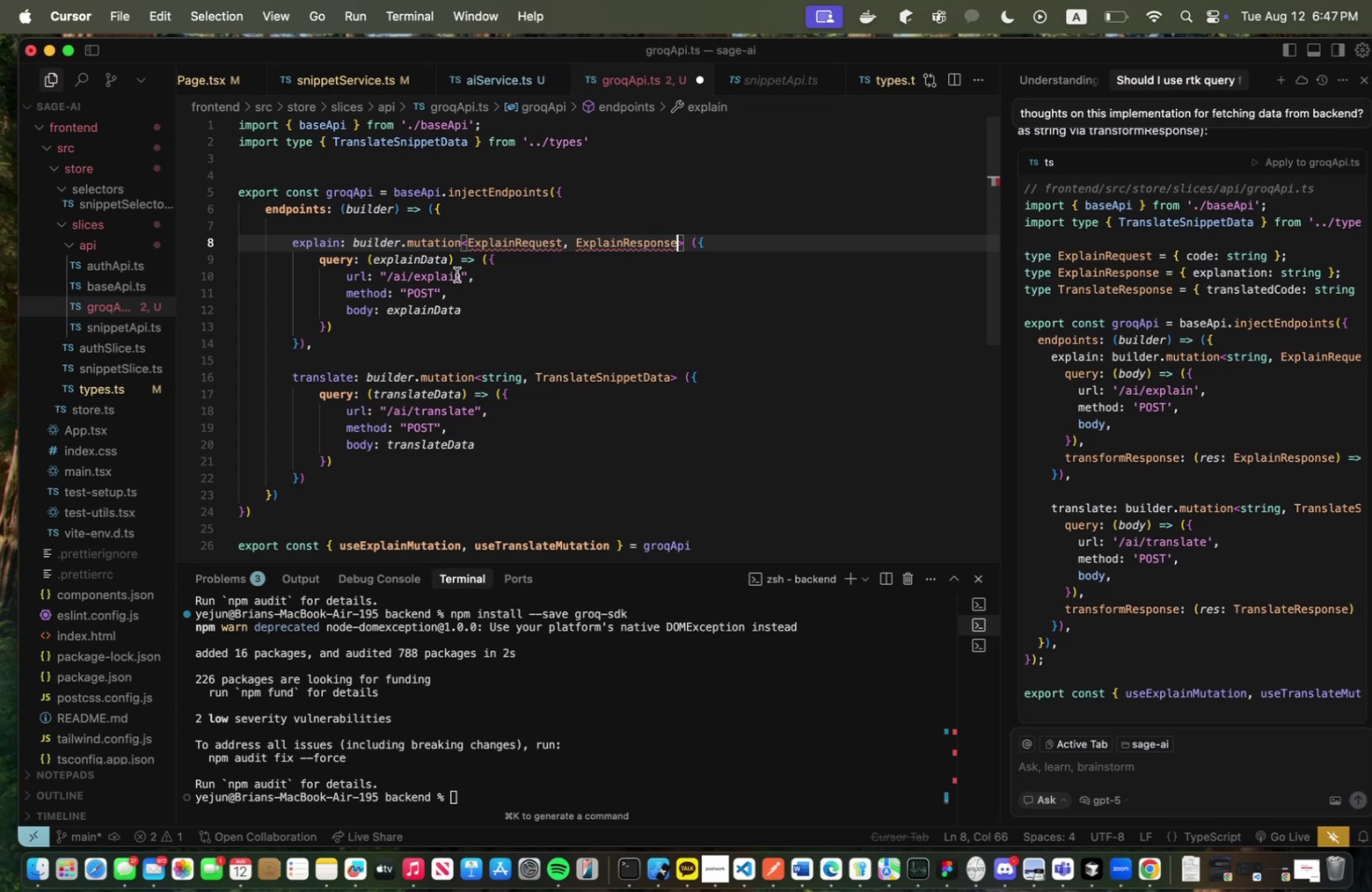 
double_click([501, 372])
 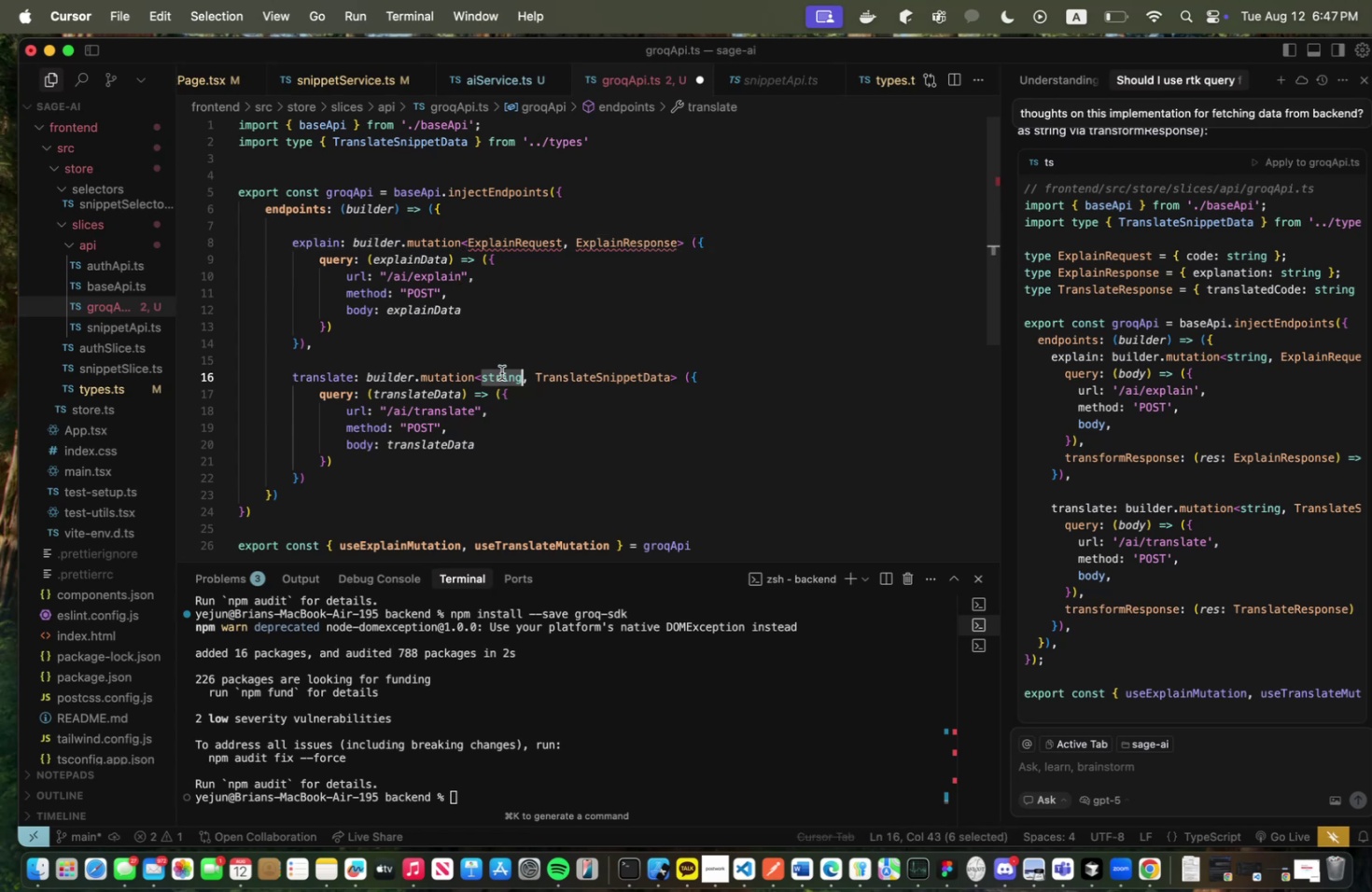 
type(TranslateRequest)
 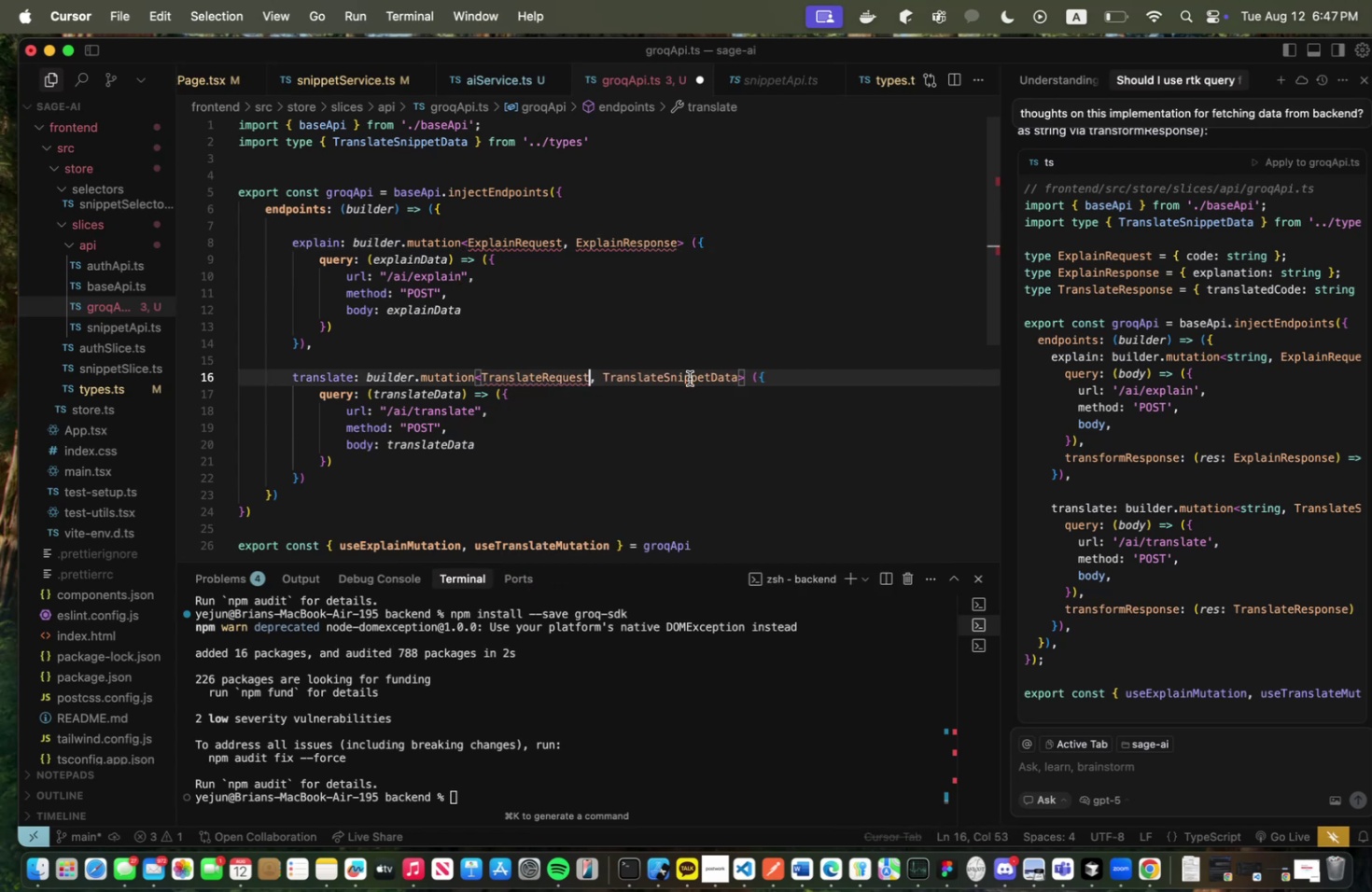 
double_click([689, 378])
 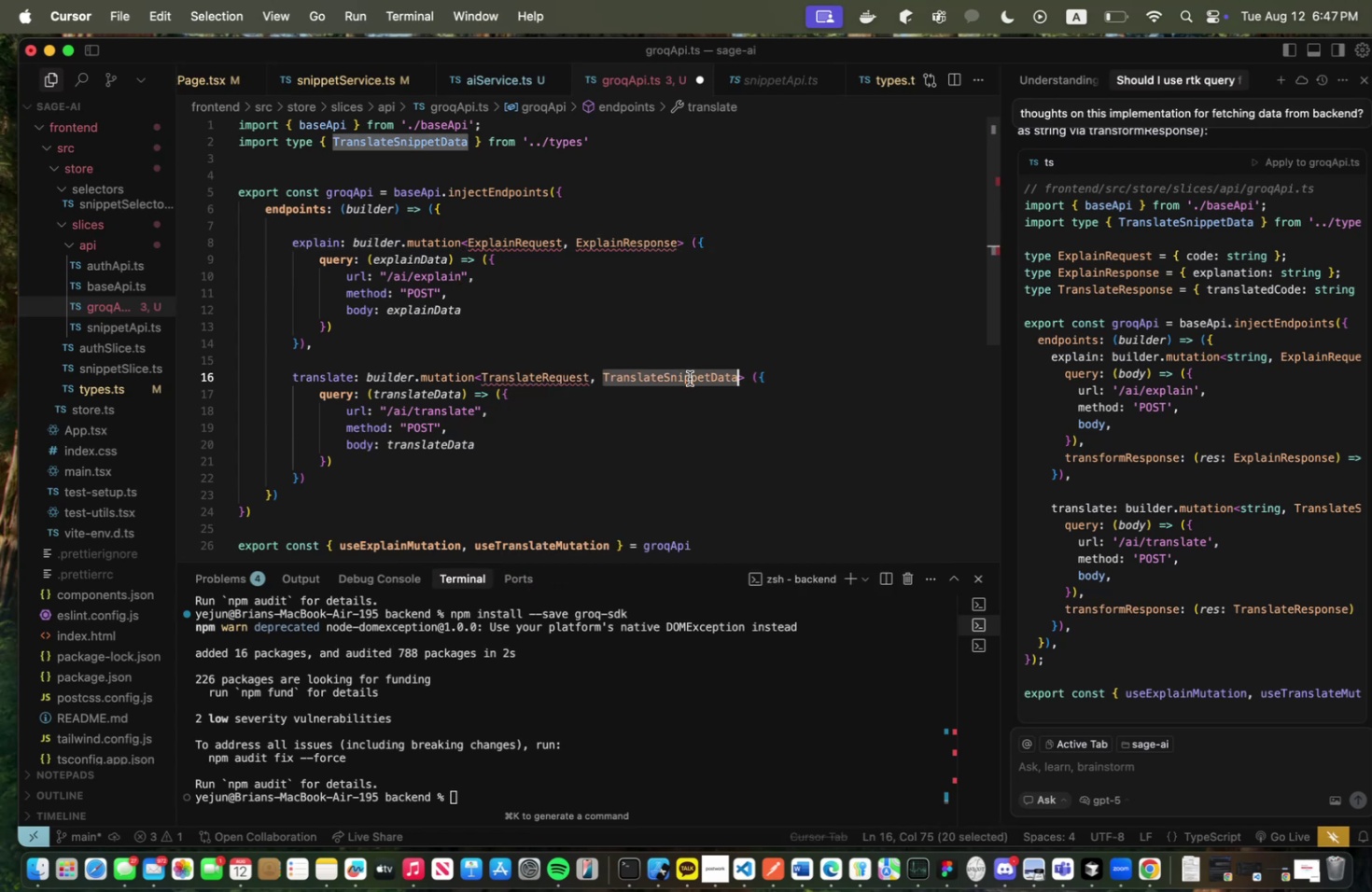 
type(Translate)
 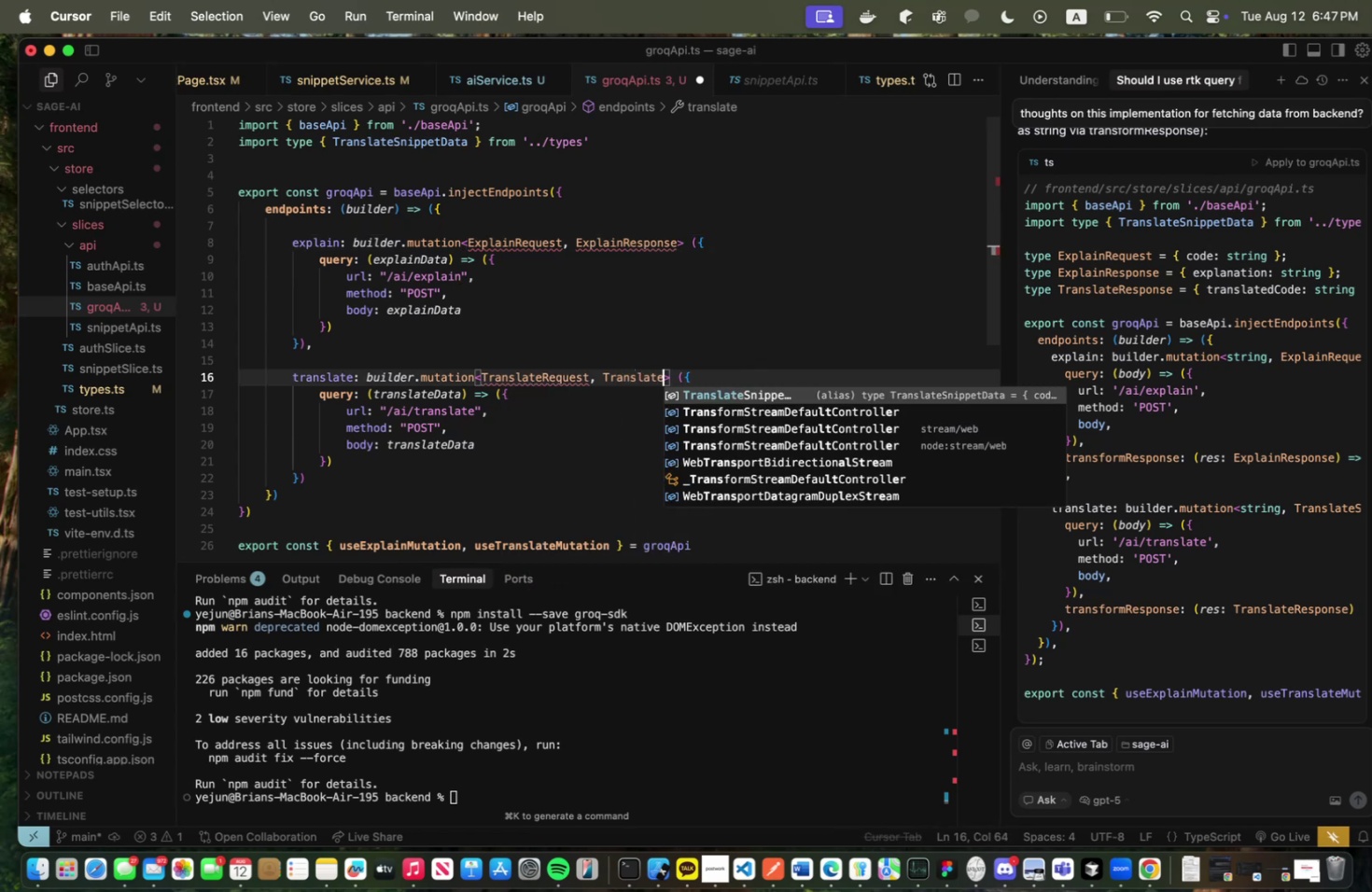 
hold_key(key=ShiftLeft, duration=0.45)
 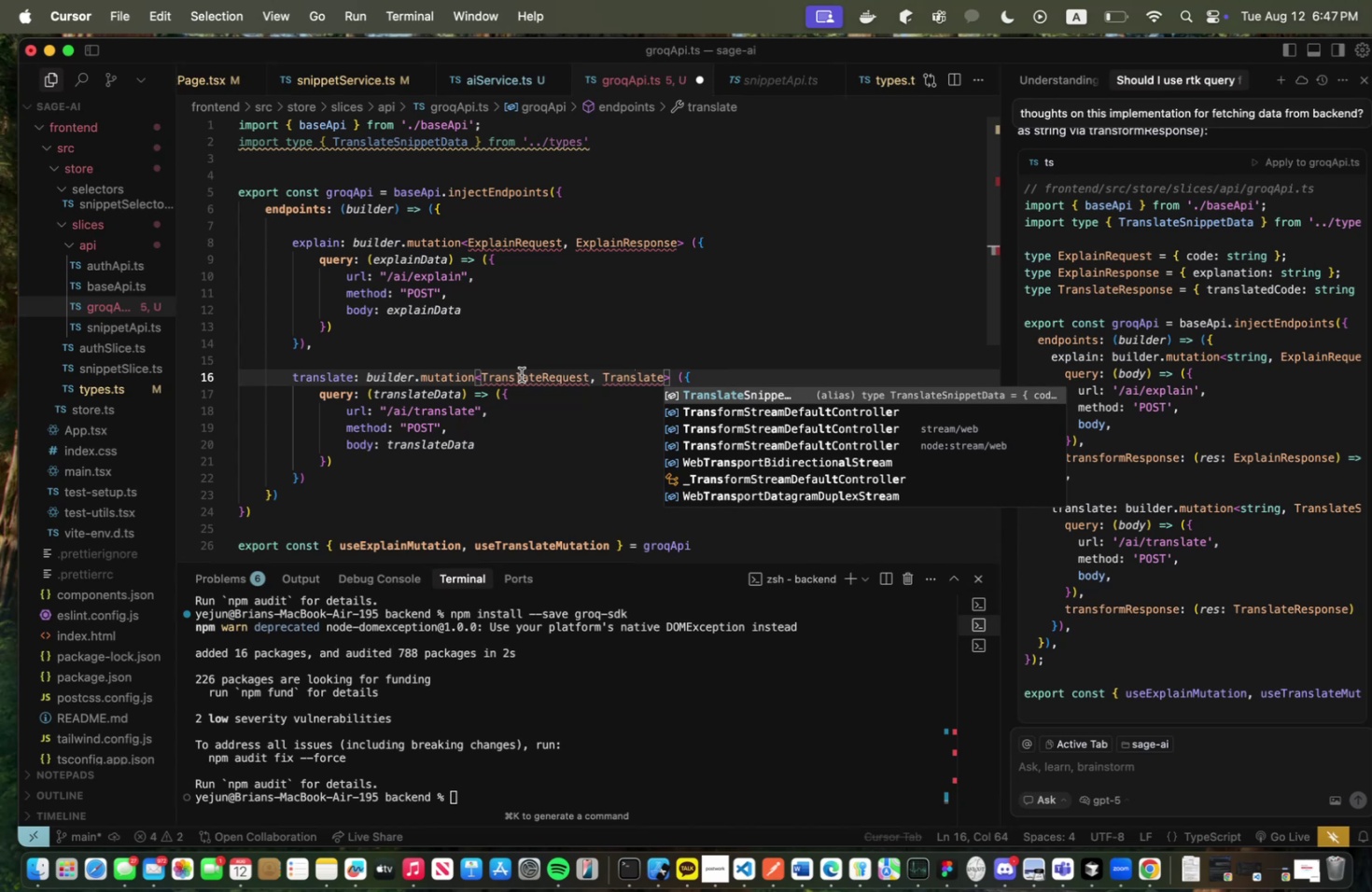 
double_click([520, 370])
 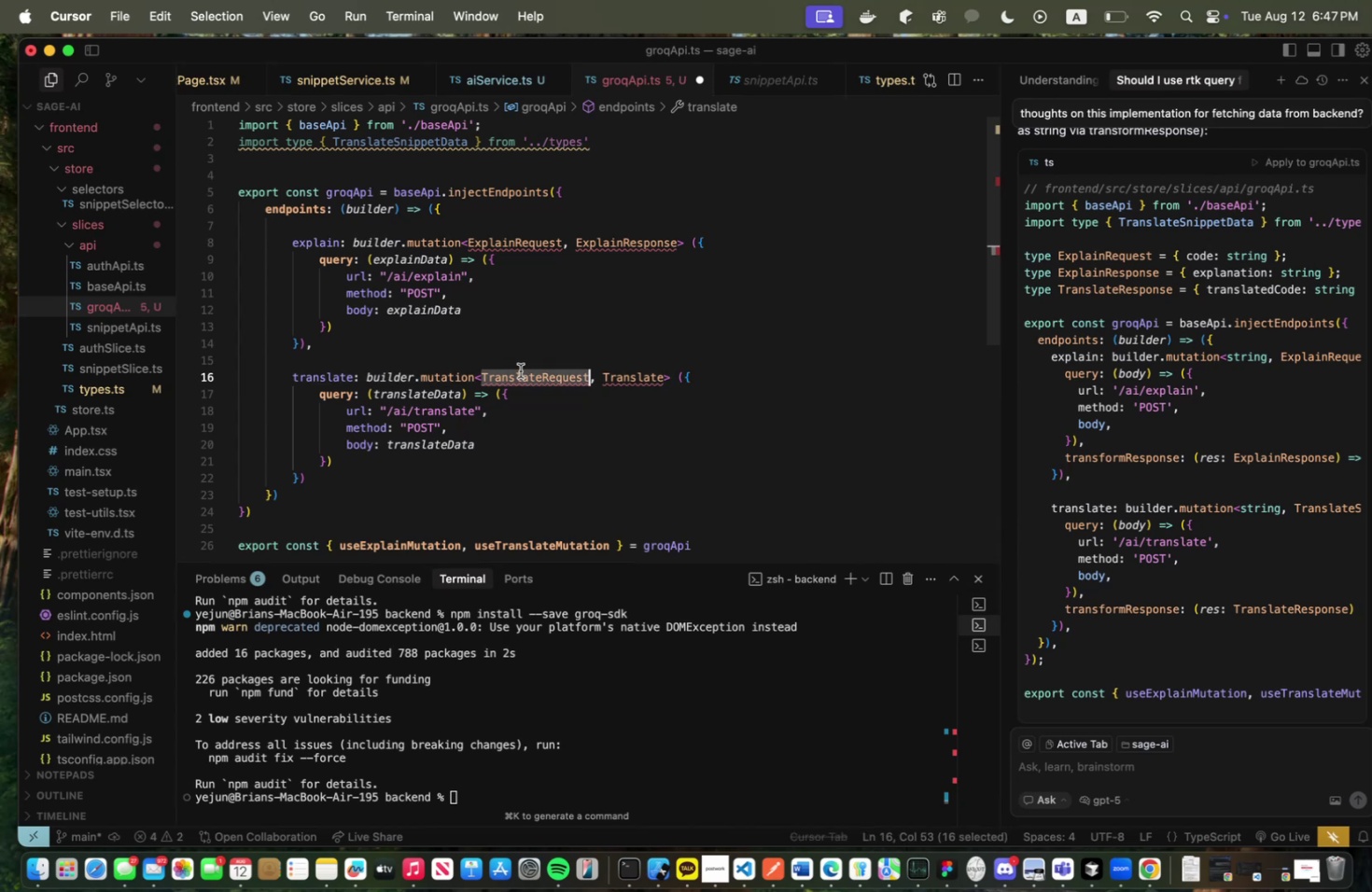 
type(Translate Re)
key(Backspace)
key(Backspace)
key(Backspace)
type(Request)
 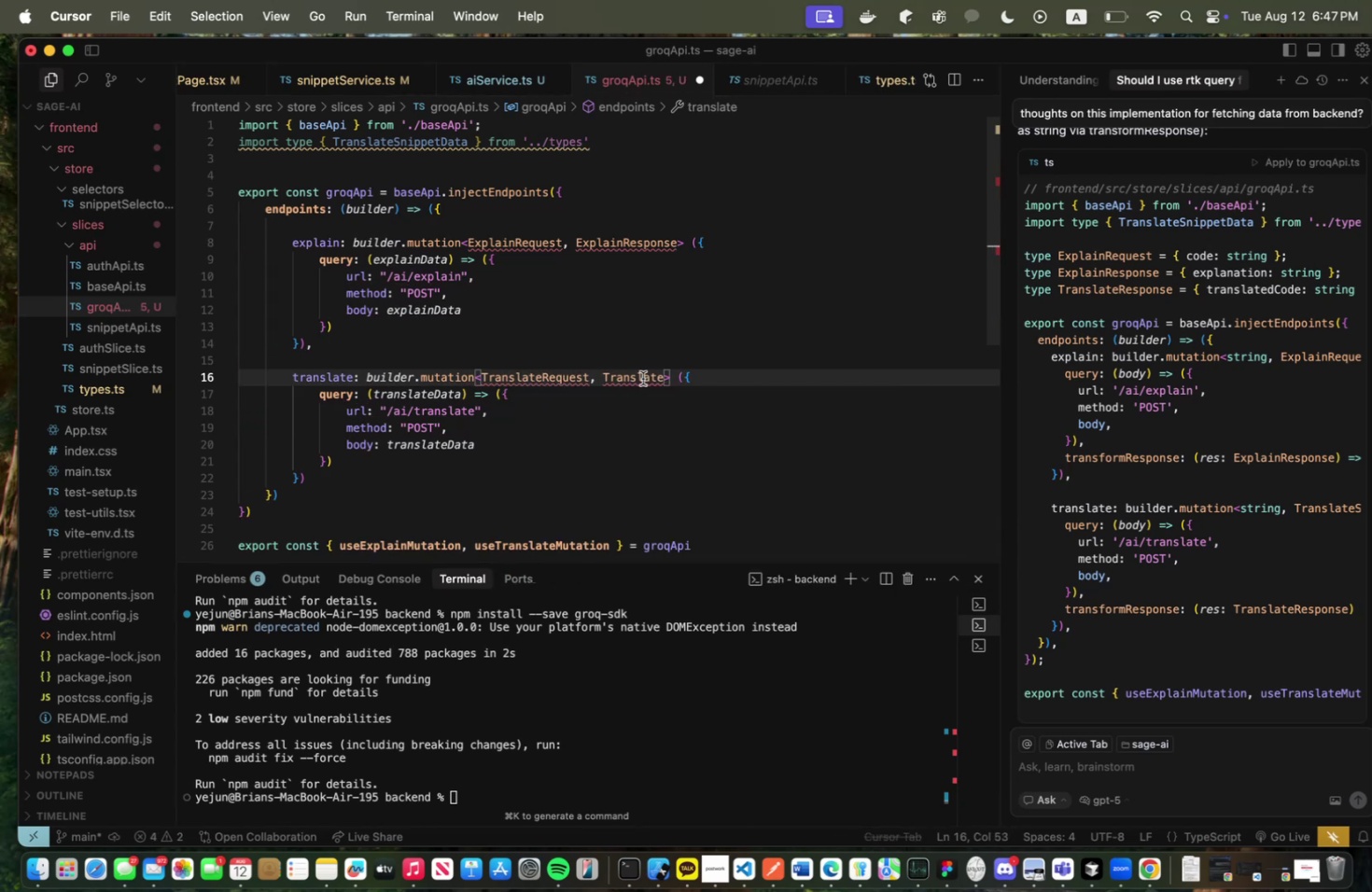 
left_click([663, 376])
 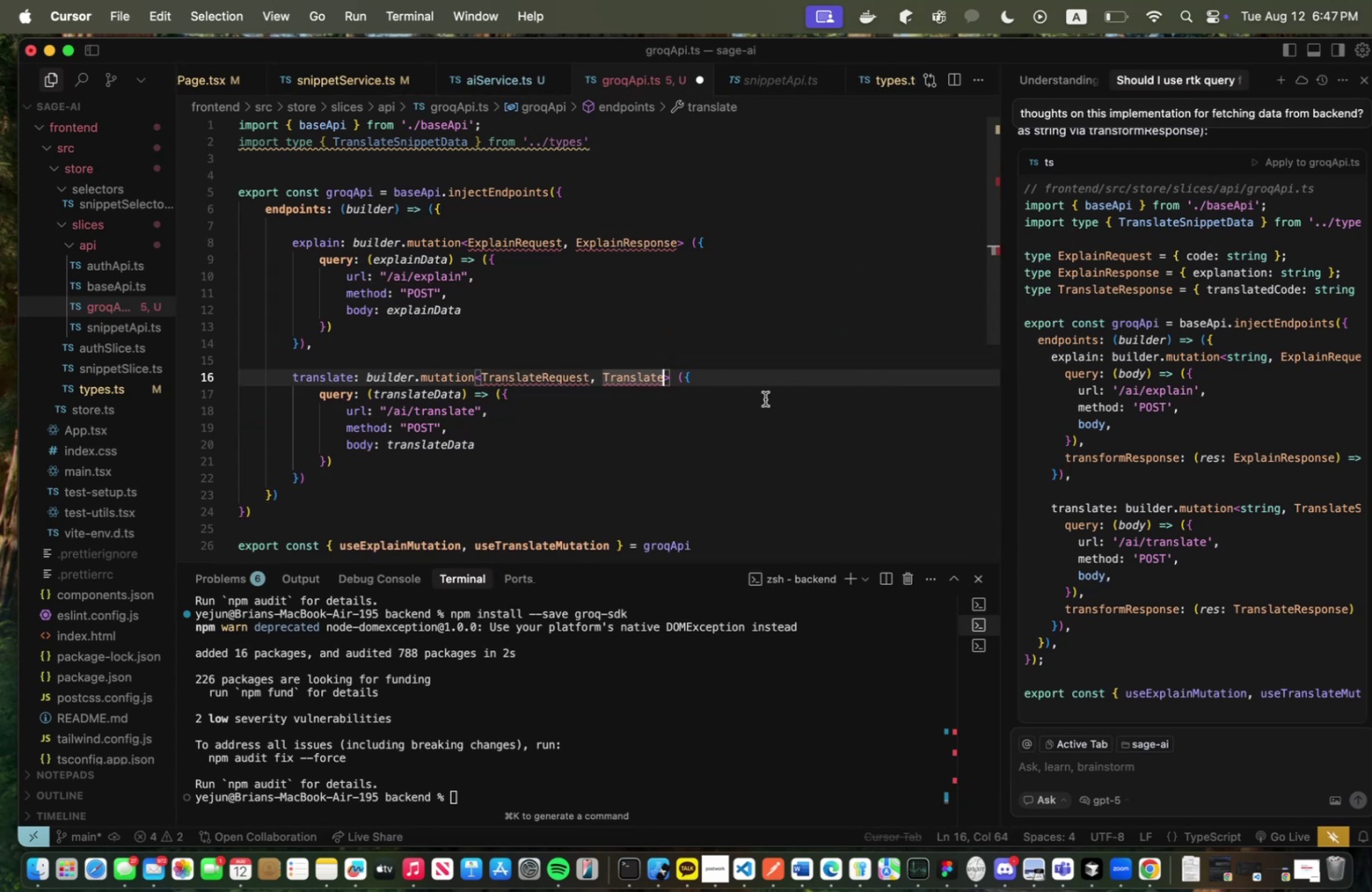 
type(Response)
 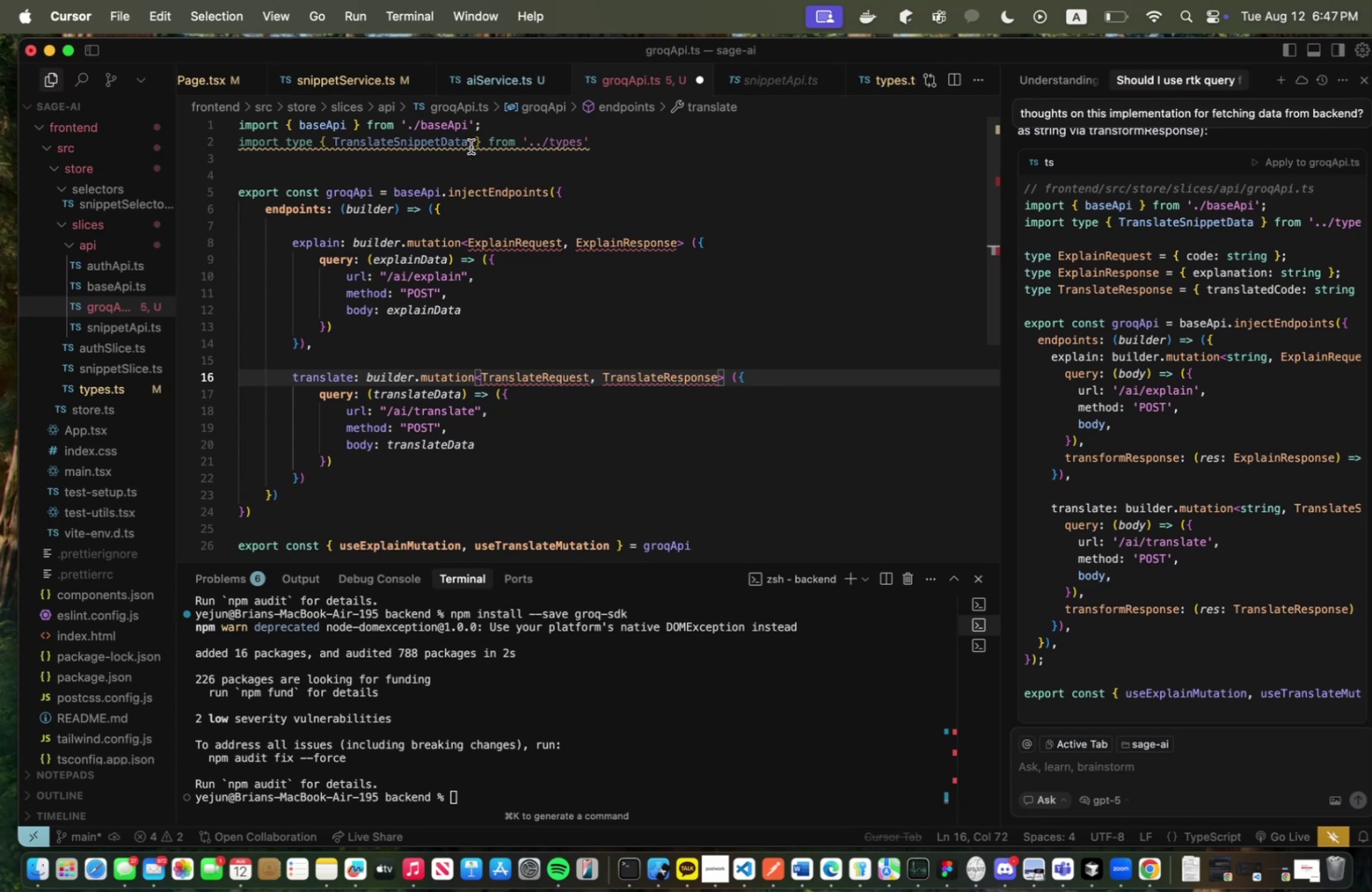 
left_click([469, 145])
 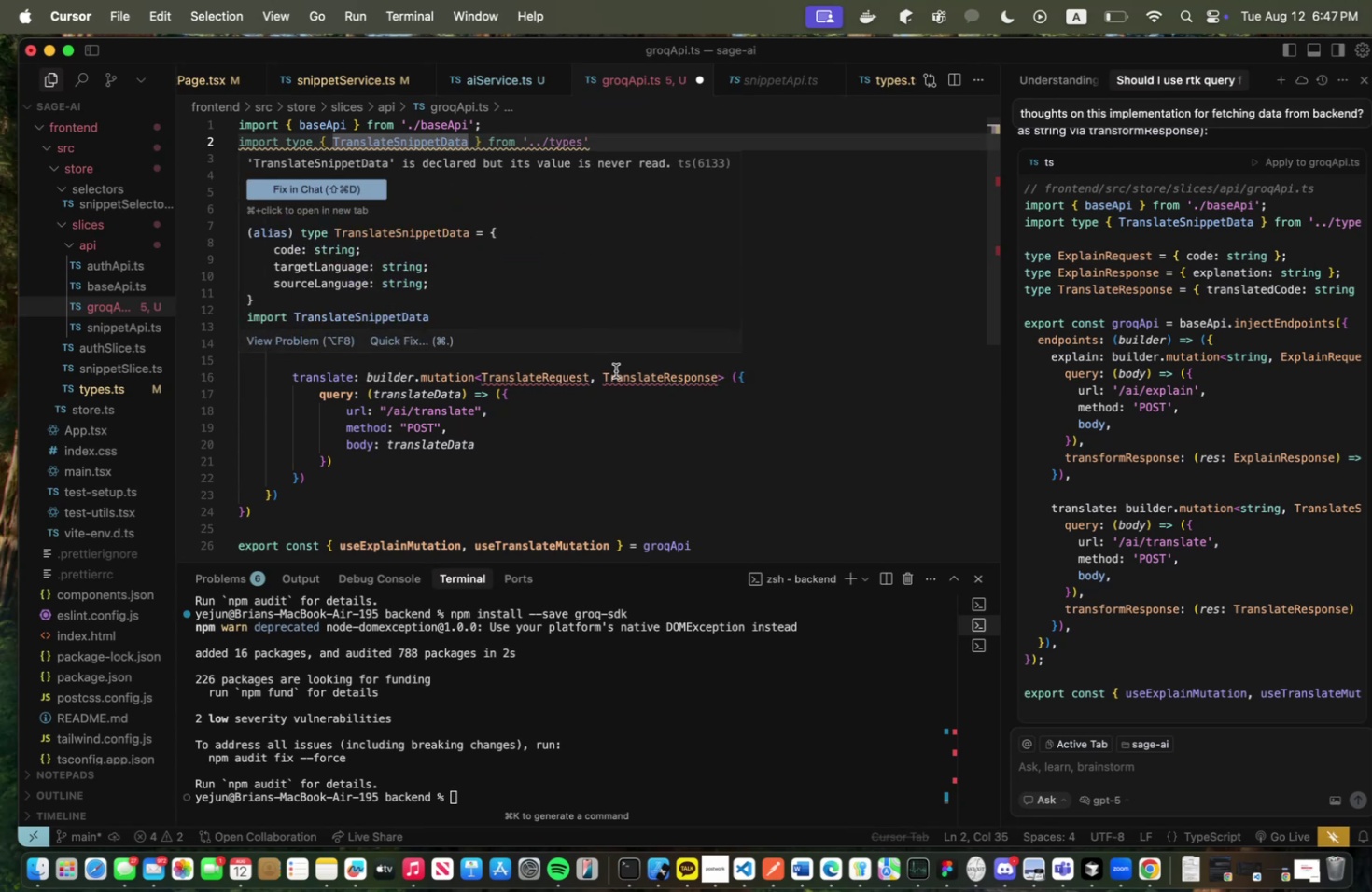 
left_click([627, 406])
 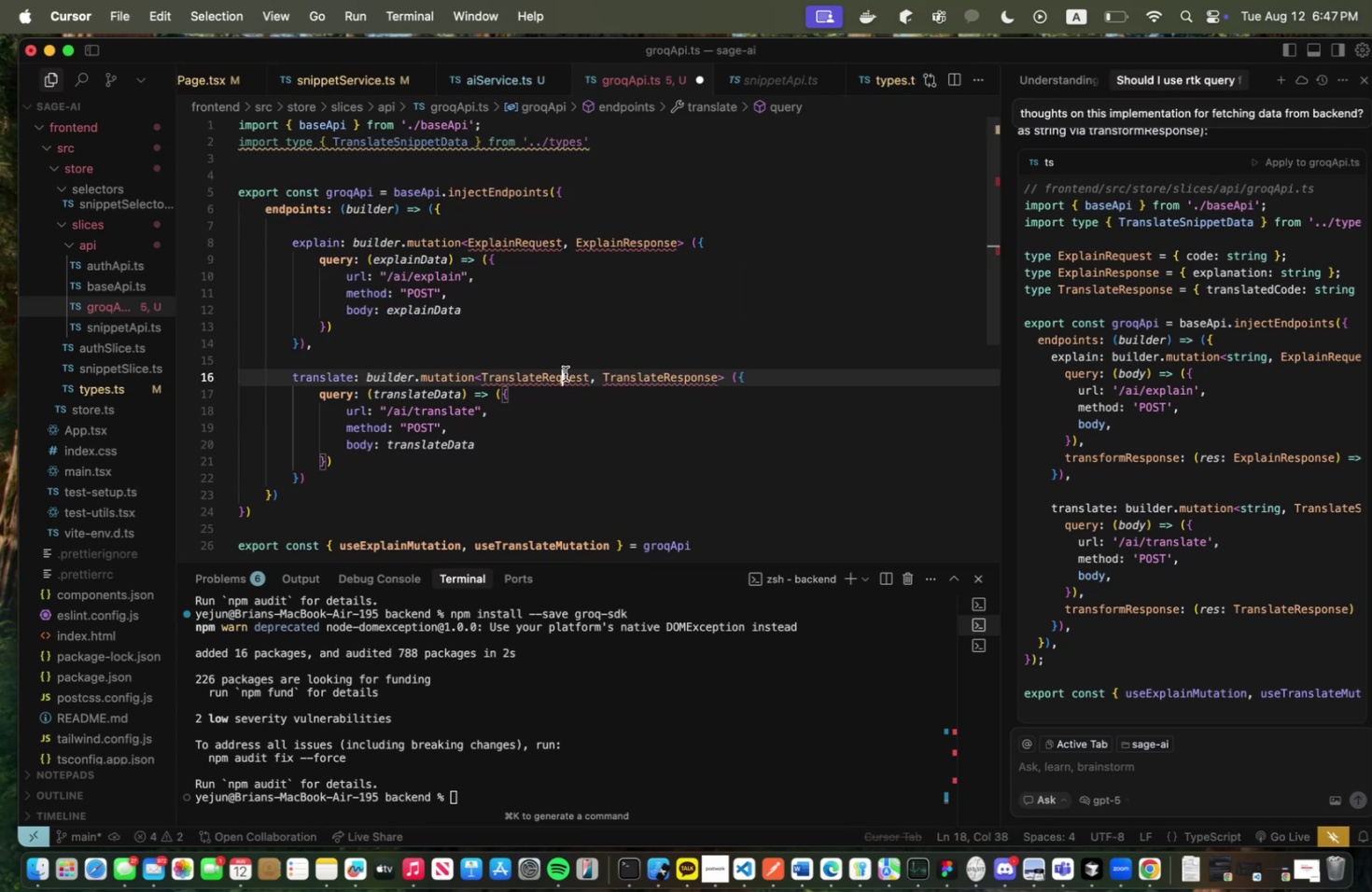 
double_click([565, 373])
 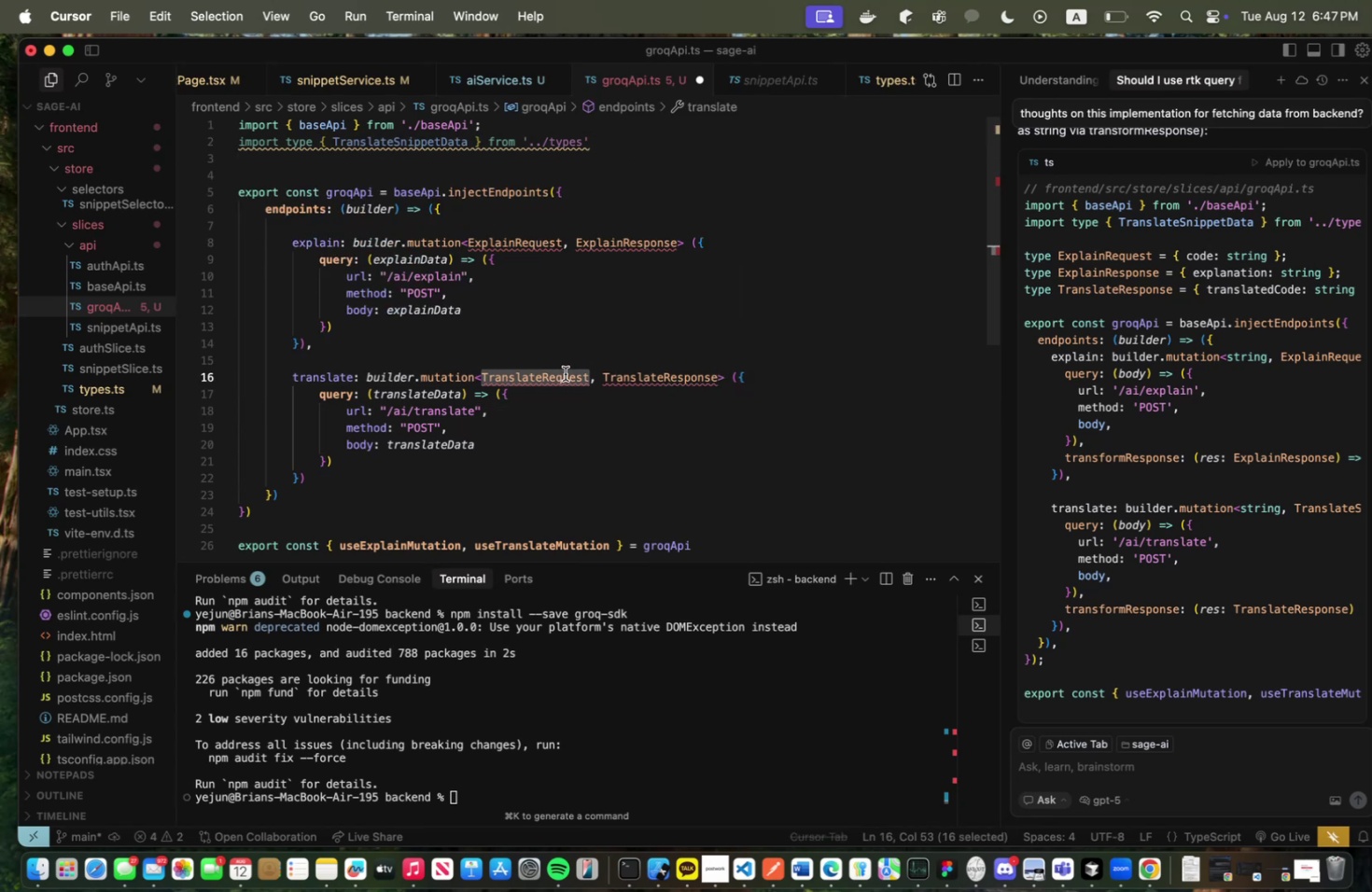 
double_click([521, 245])
 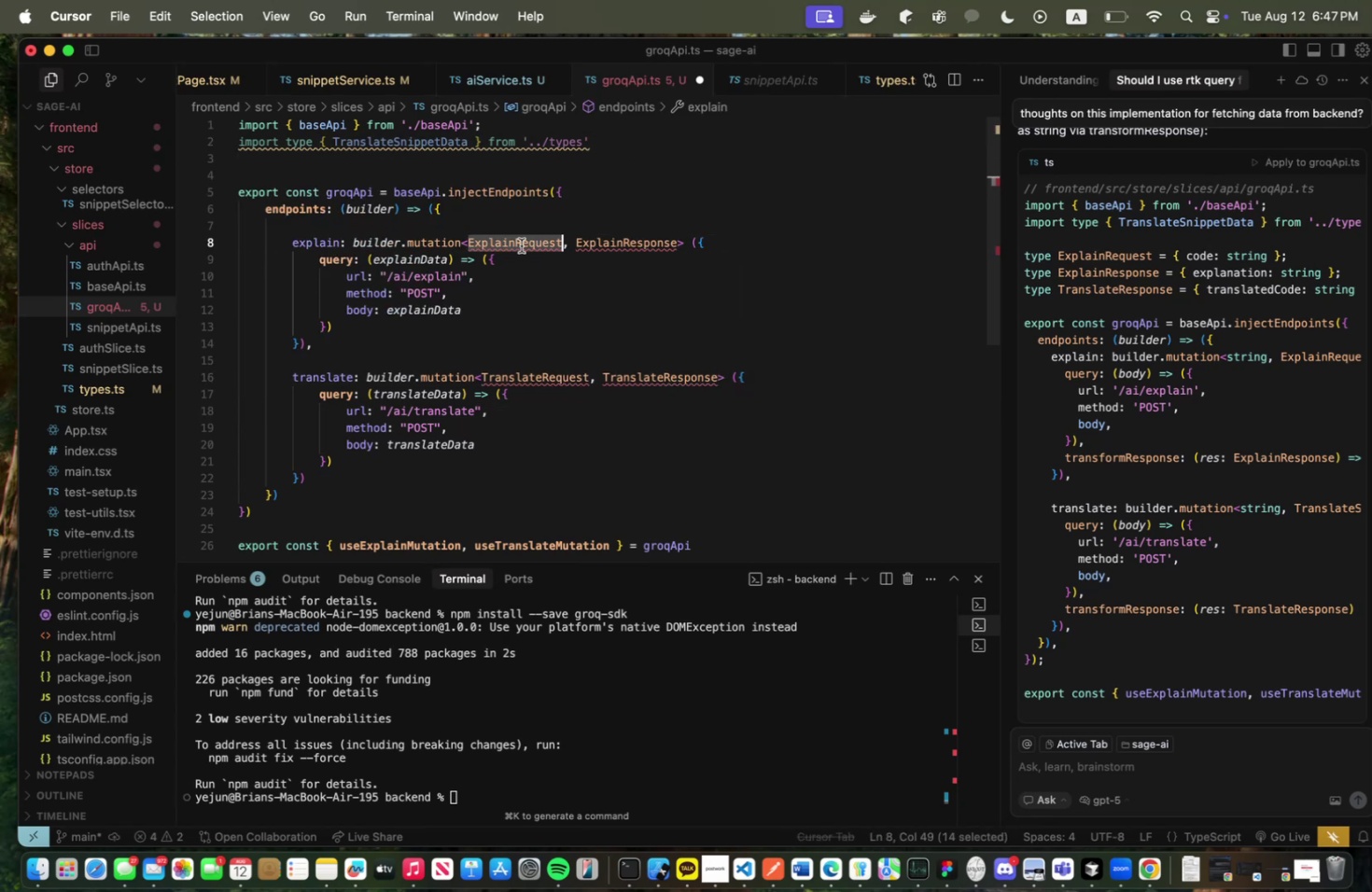 
type(ExplainResponse)
 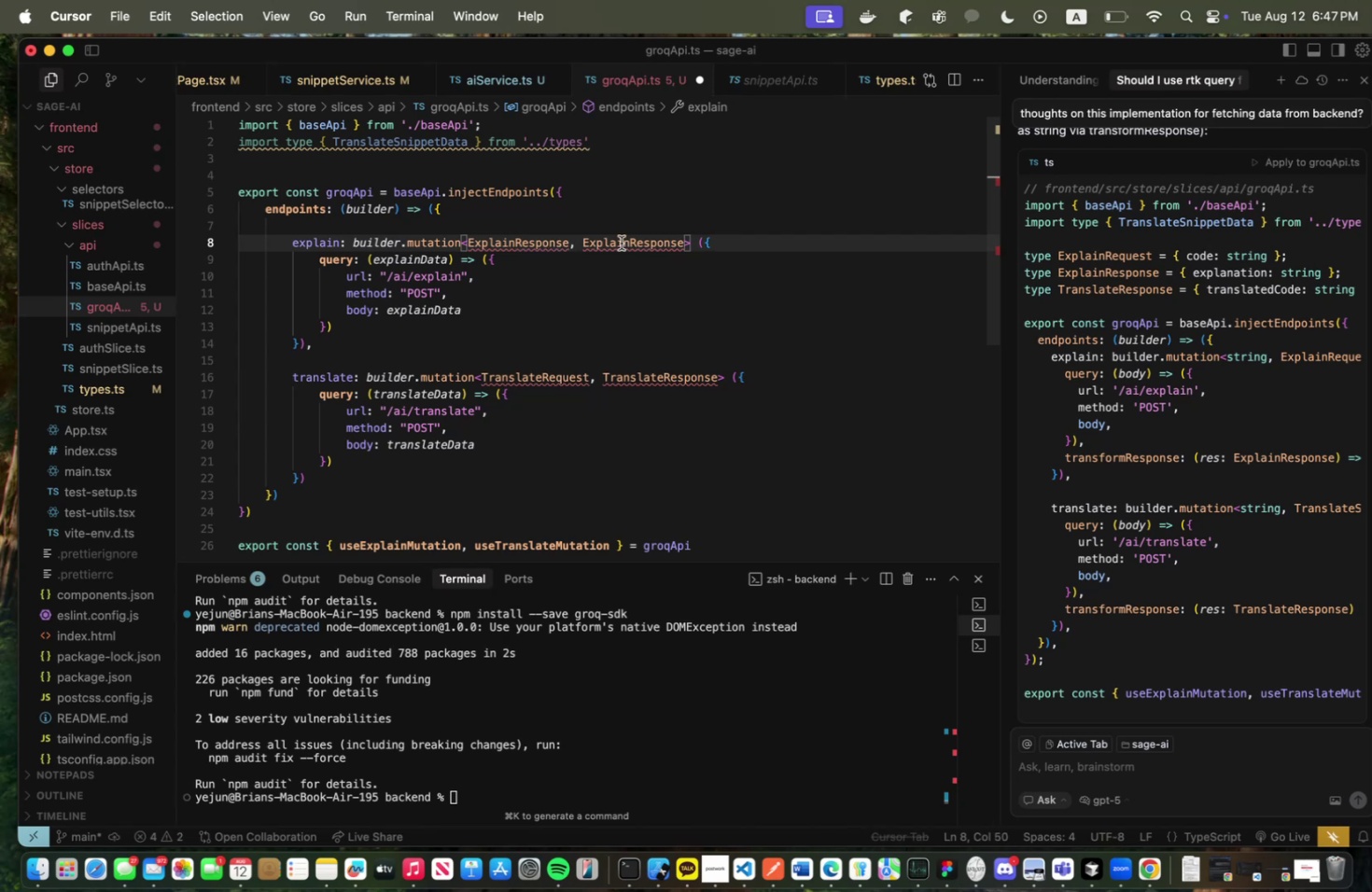 
double_click([621, 243])
 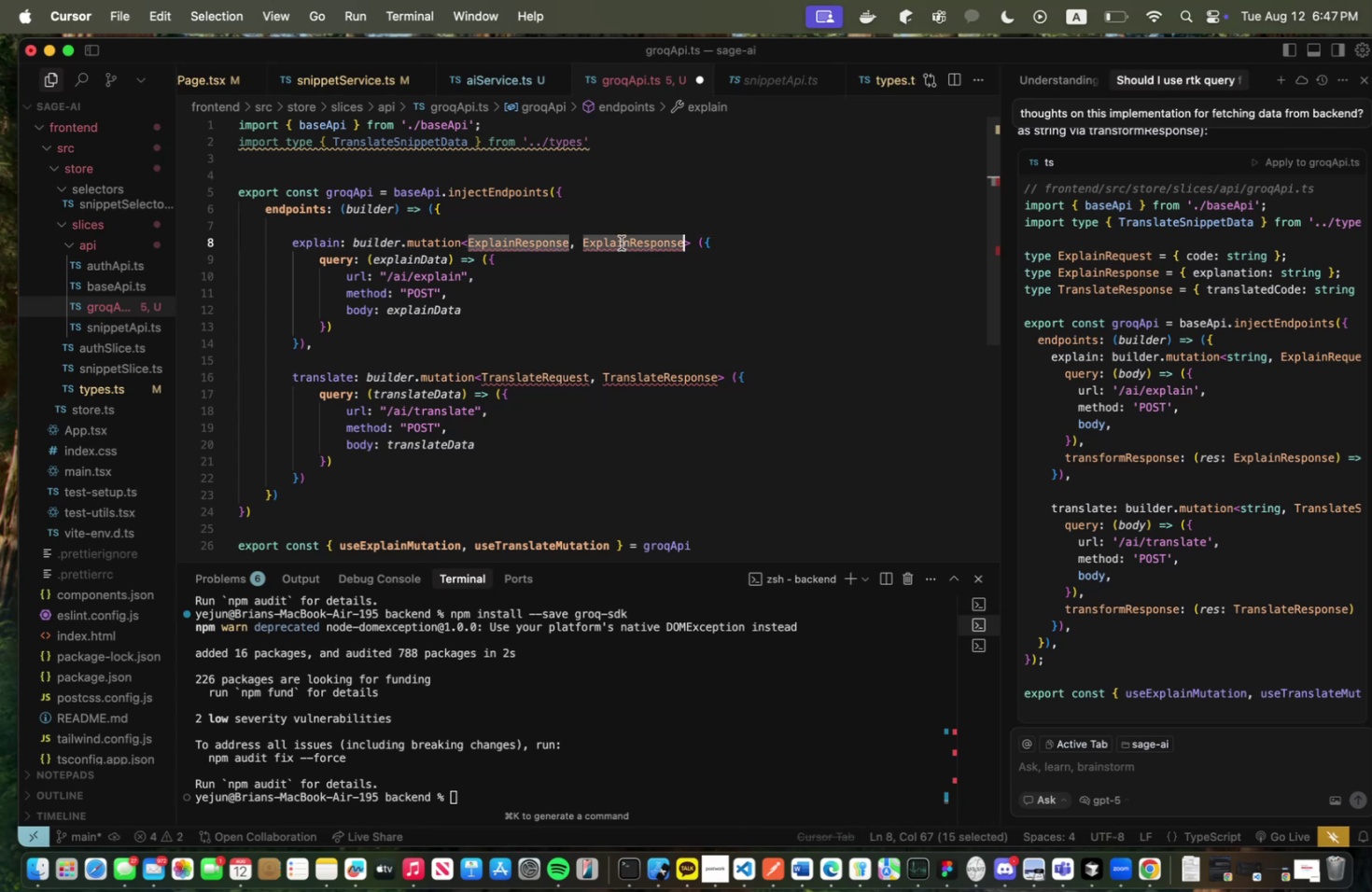 
type(Explr)
key(Backspace)
type(ain Re)
key(Backspace)
key(Backspace)
key(Backspace)
type(Request)
 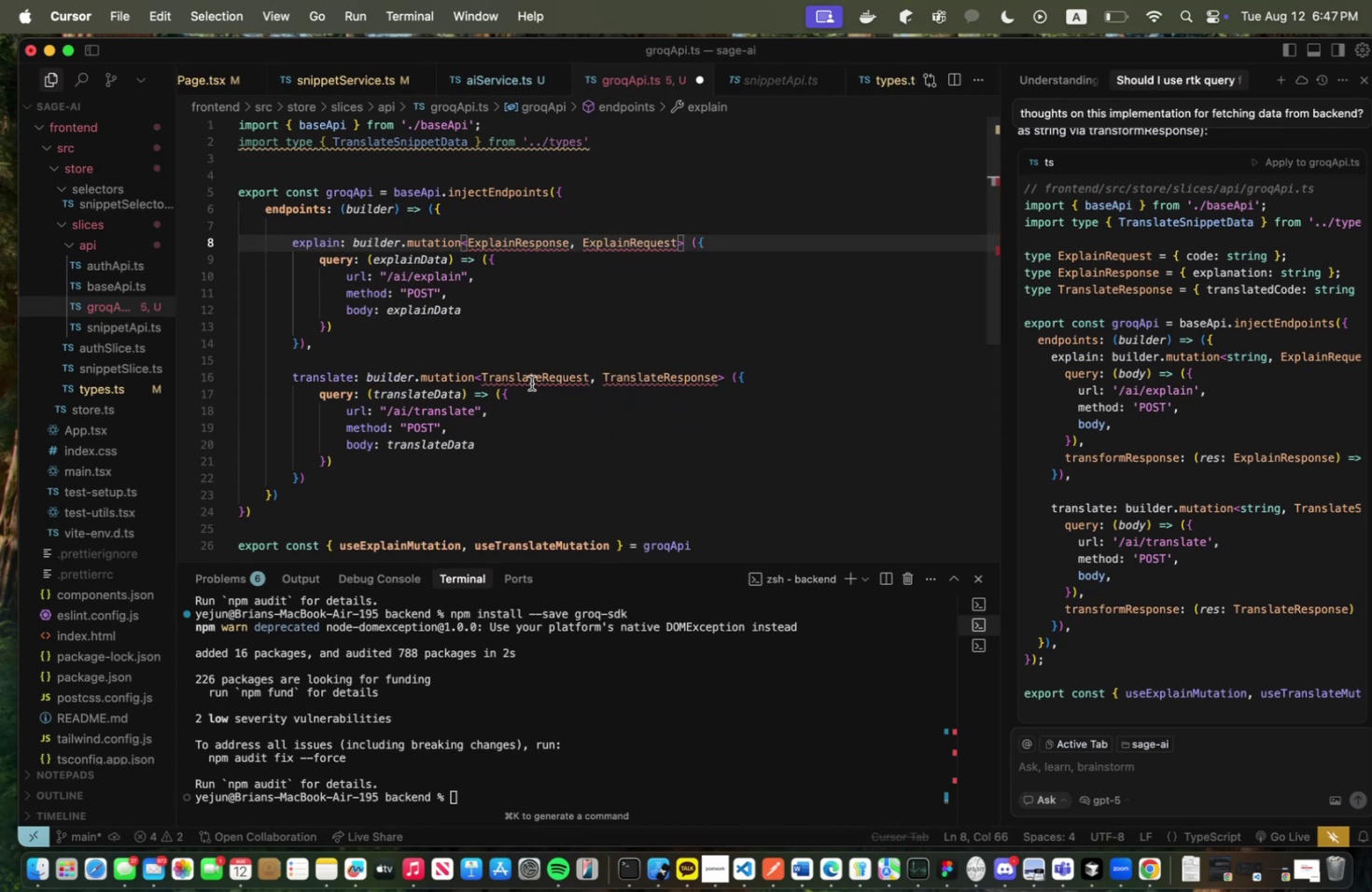 
double_click([531, 383])
 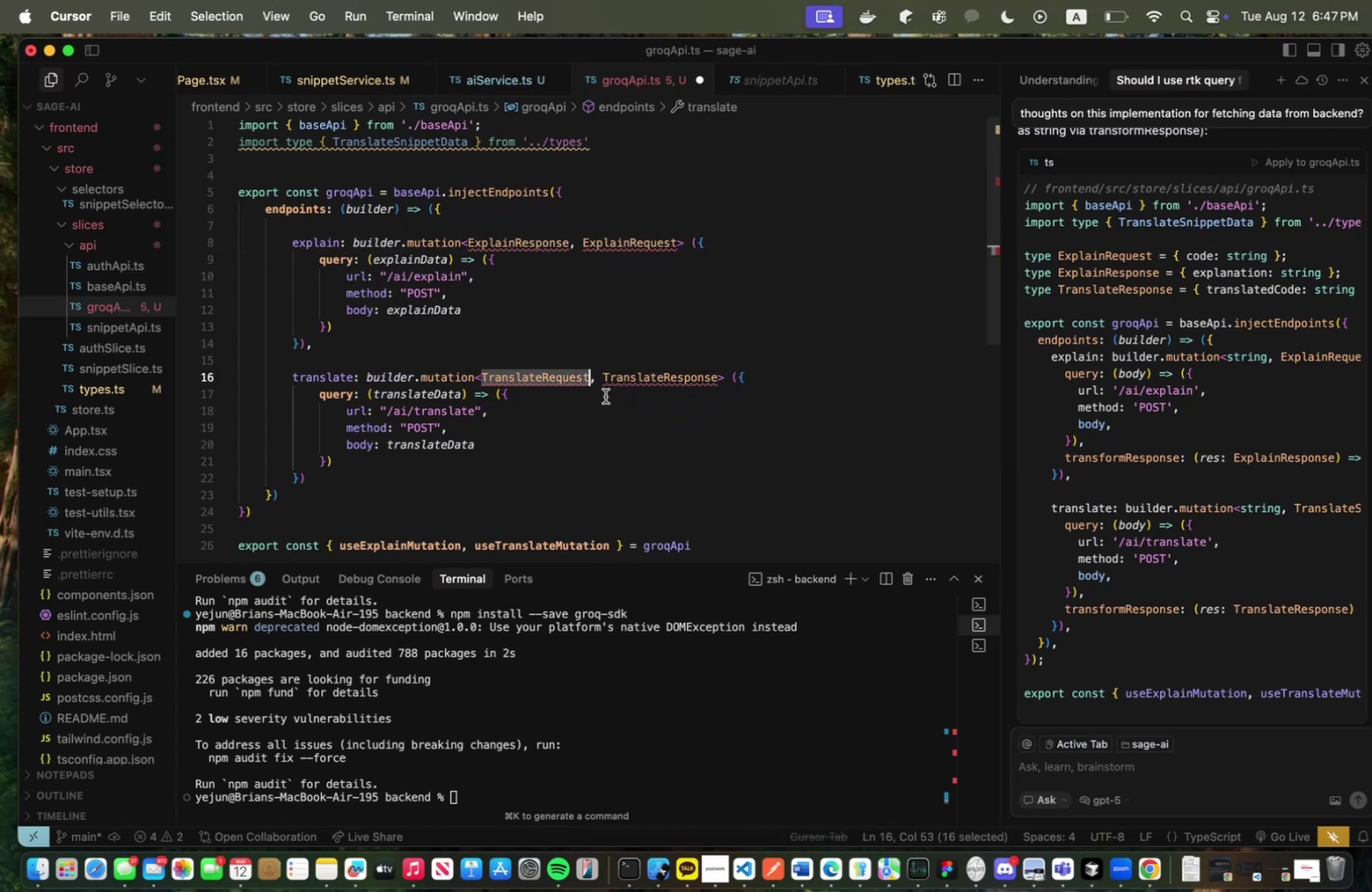 
type(TranslateResponse)
 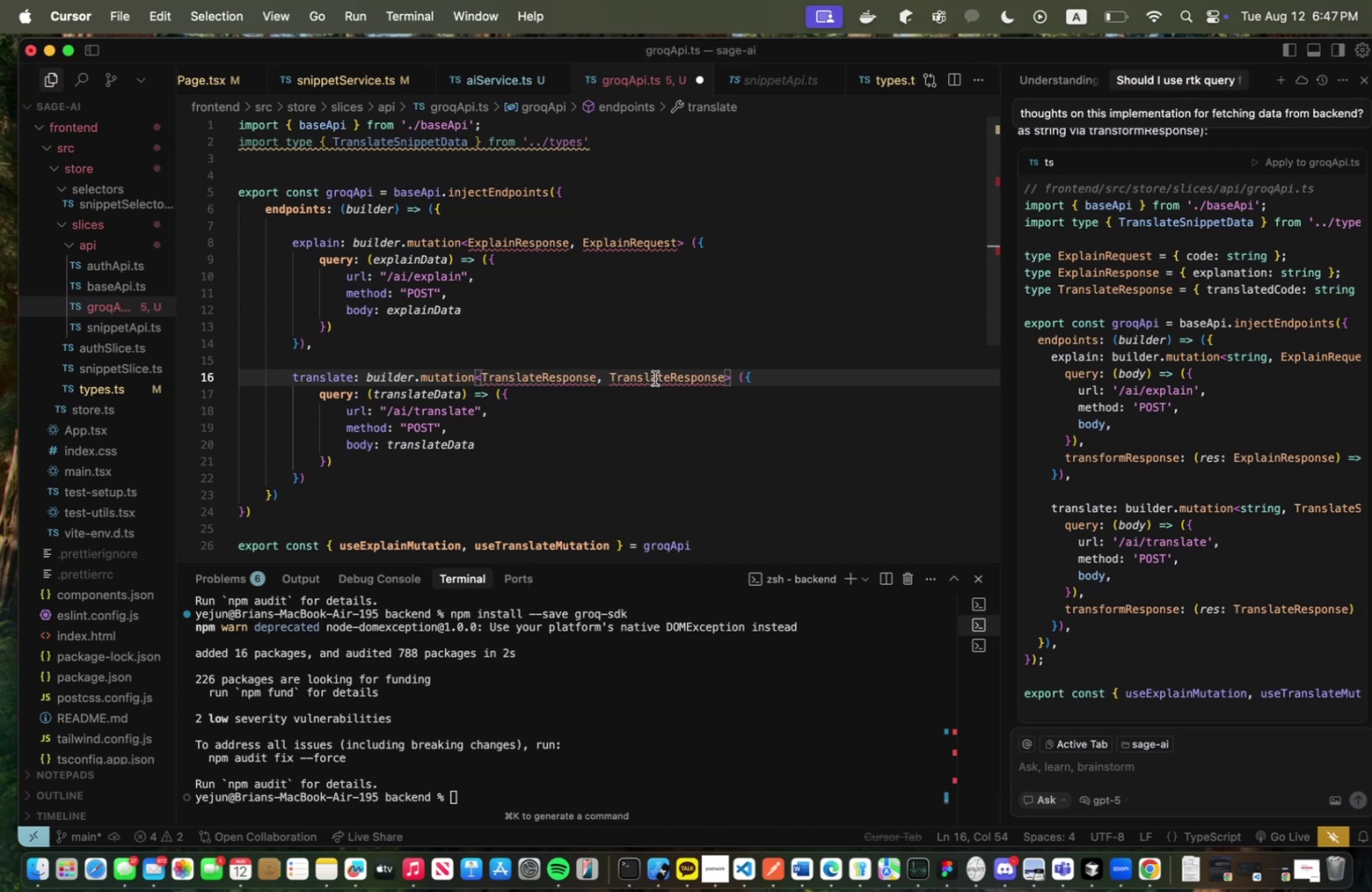 
double_click([654, 378])
 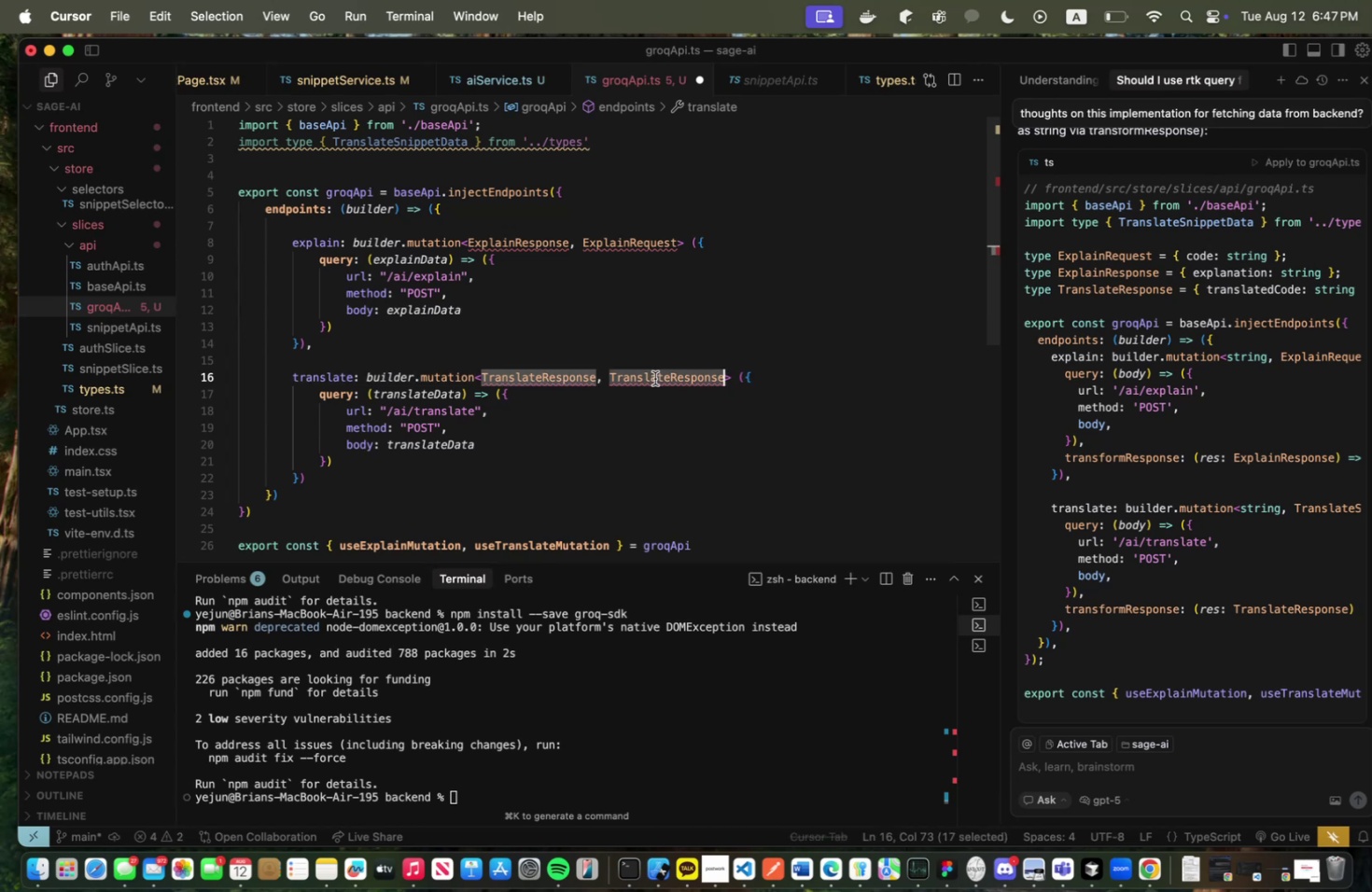 
type(TranslateRequest)
 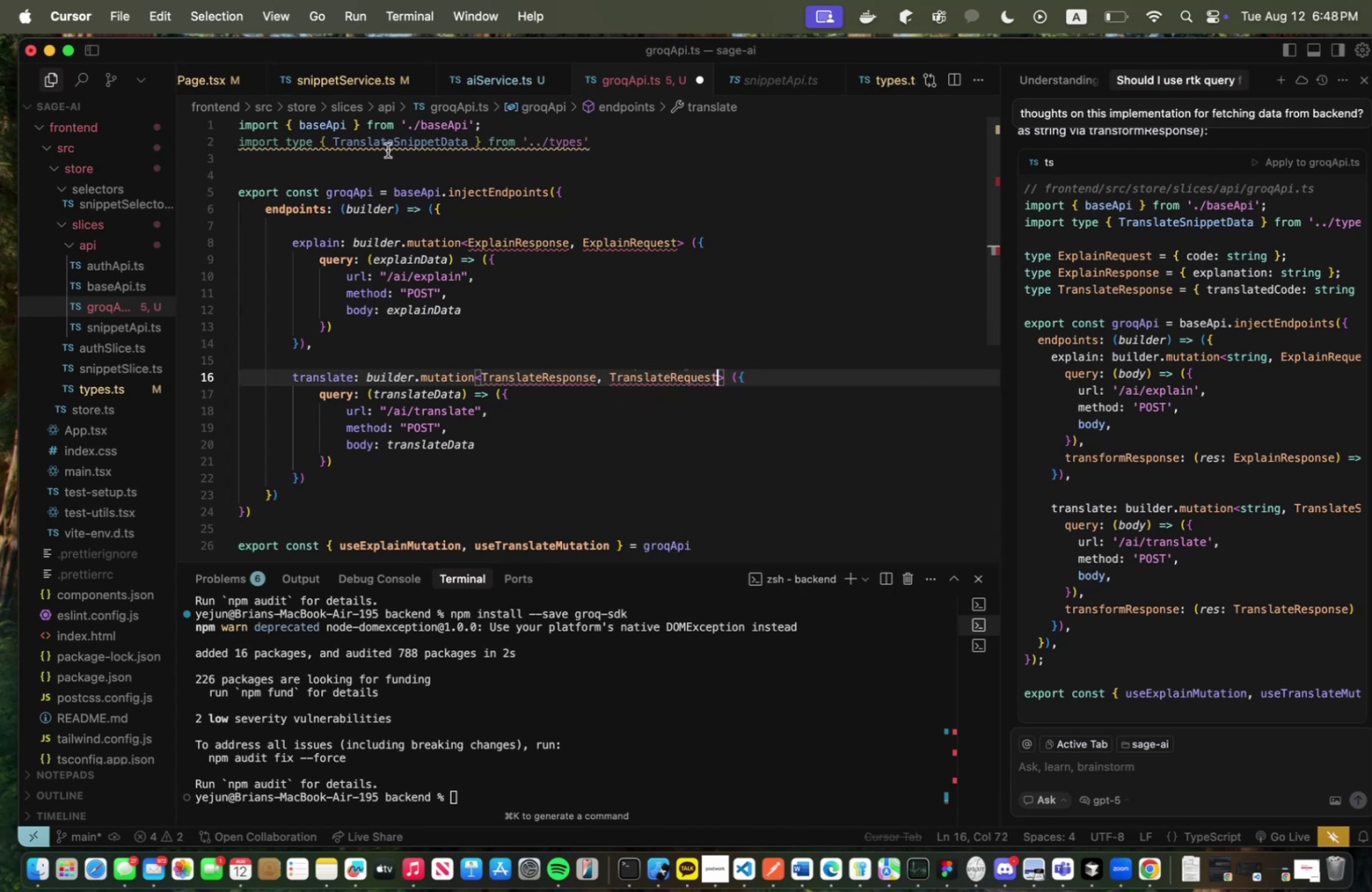 
double_click([387, 148])
 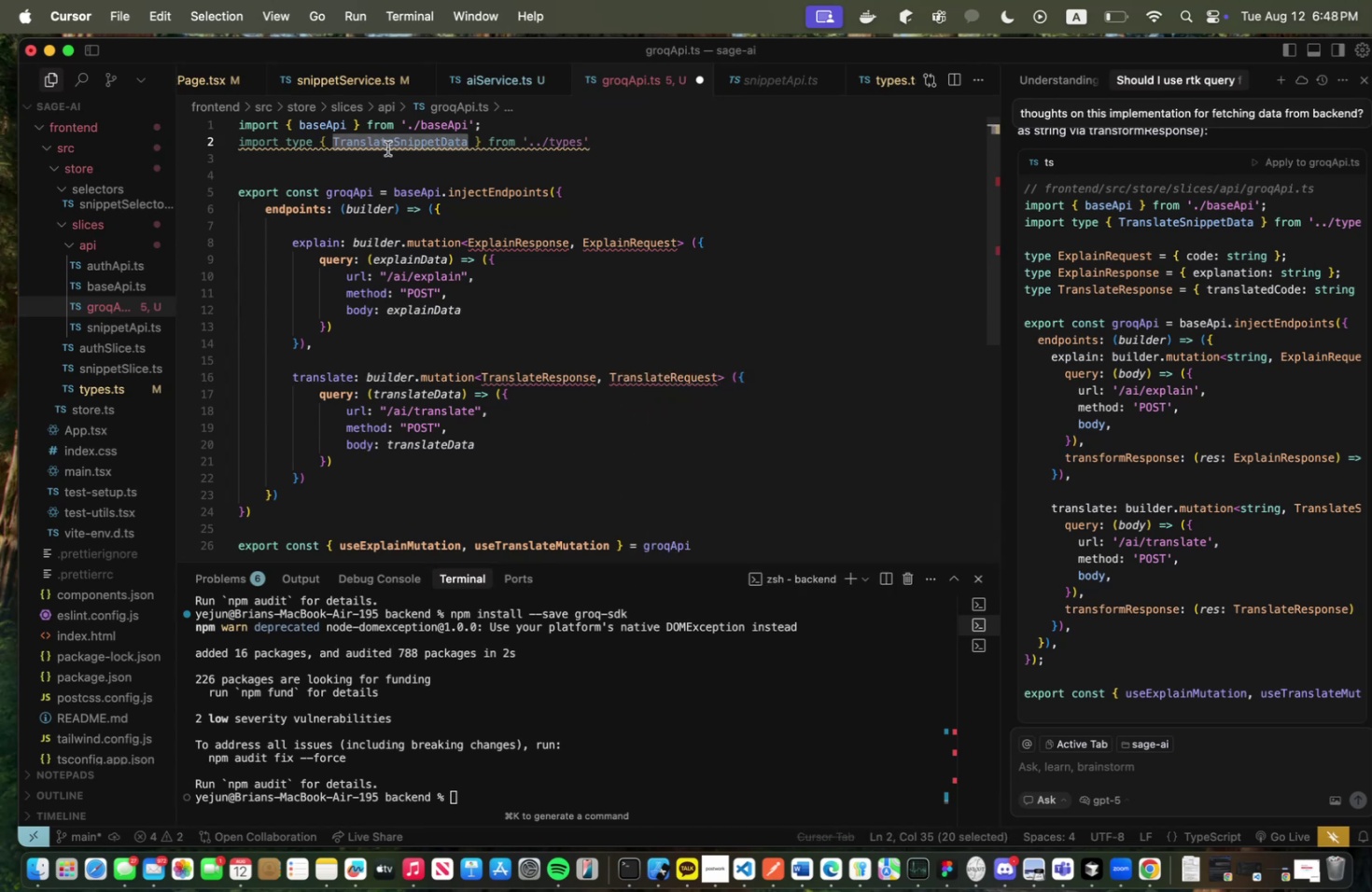 
type(ExplainS)
key(Backspace)
type(Respons, )
key(Backspace)
key(Backspace)
type(e,. )
key(Backspace)
key(Backspace)
type( Exp[l)
key(Backspace)
key(Backspace)
type(lainRequest, TranslateResponse, TranslateRequest)
 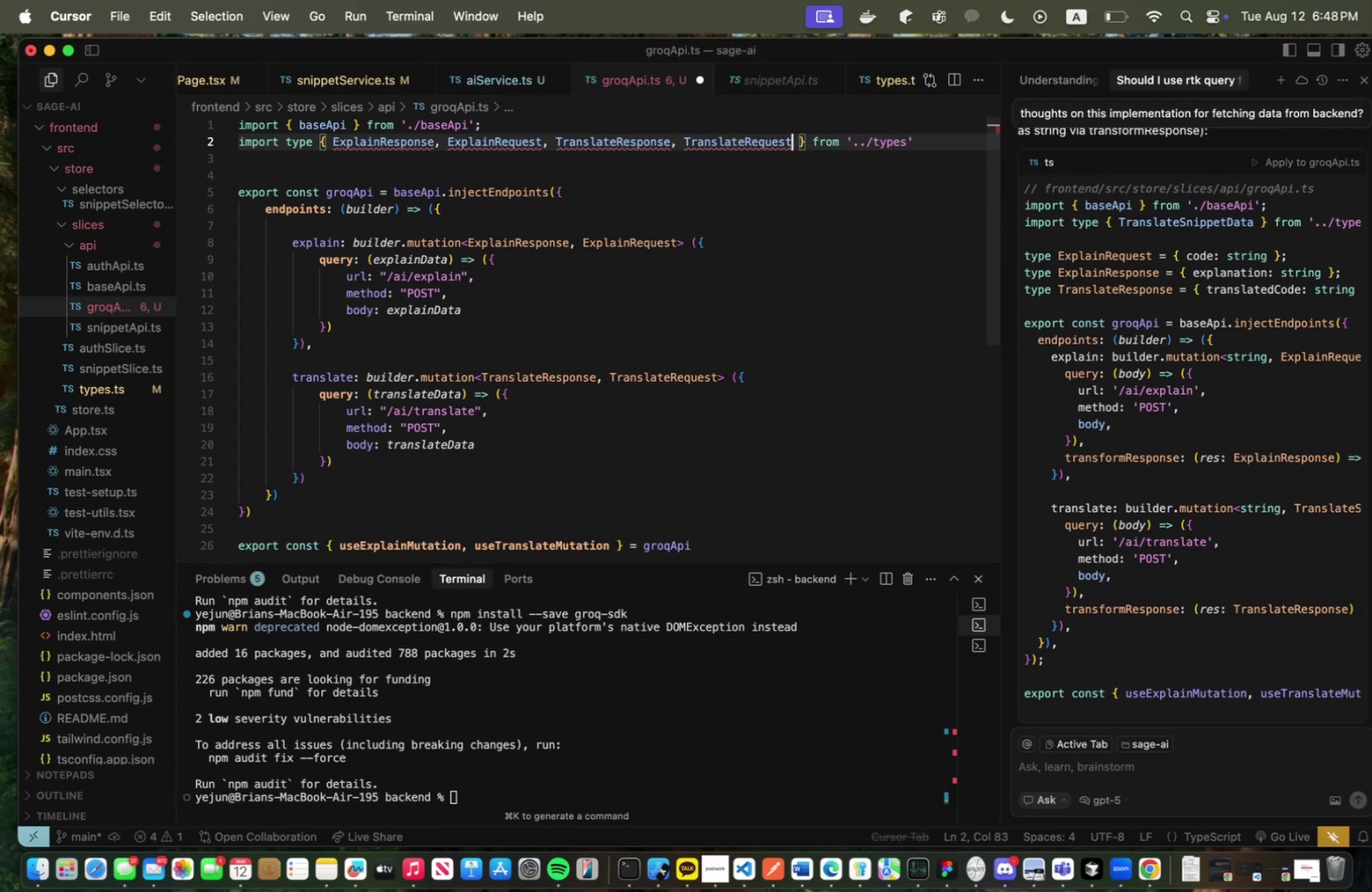 
key(Meta+CommandLeft)
 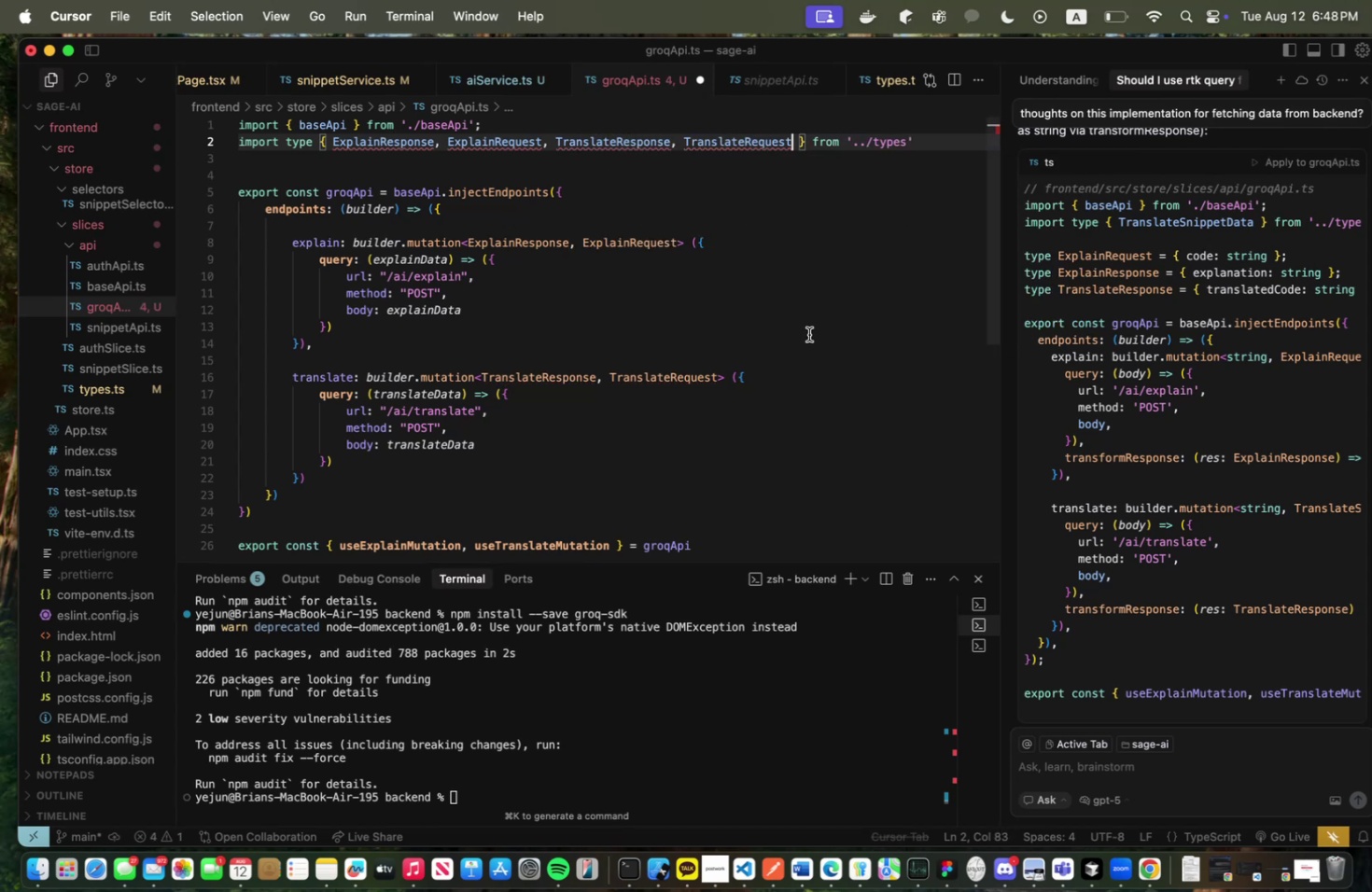 
key(Meta+S)
 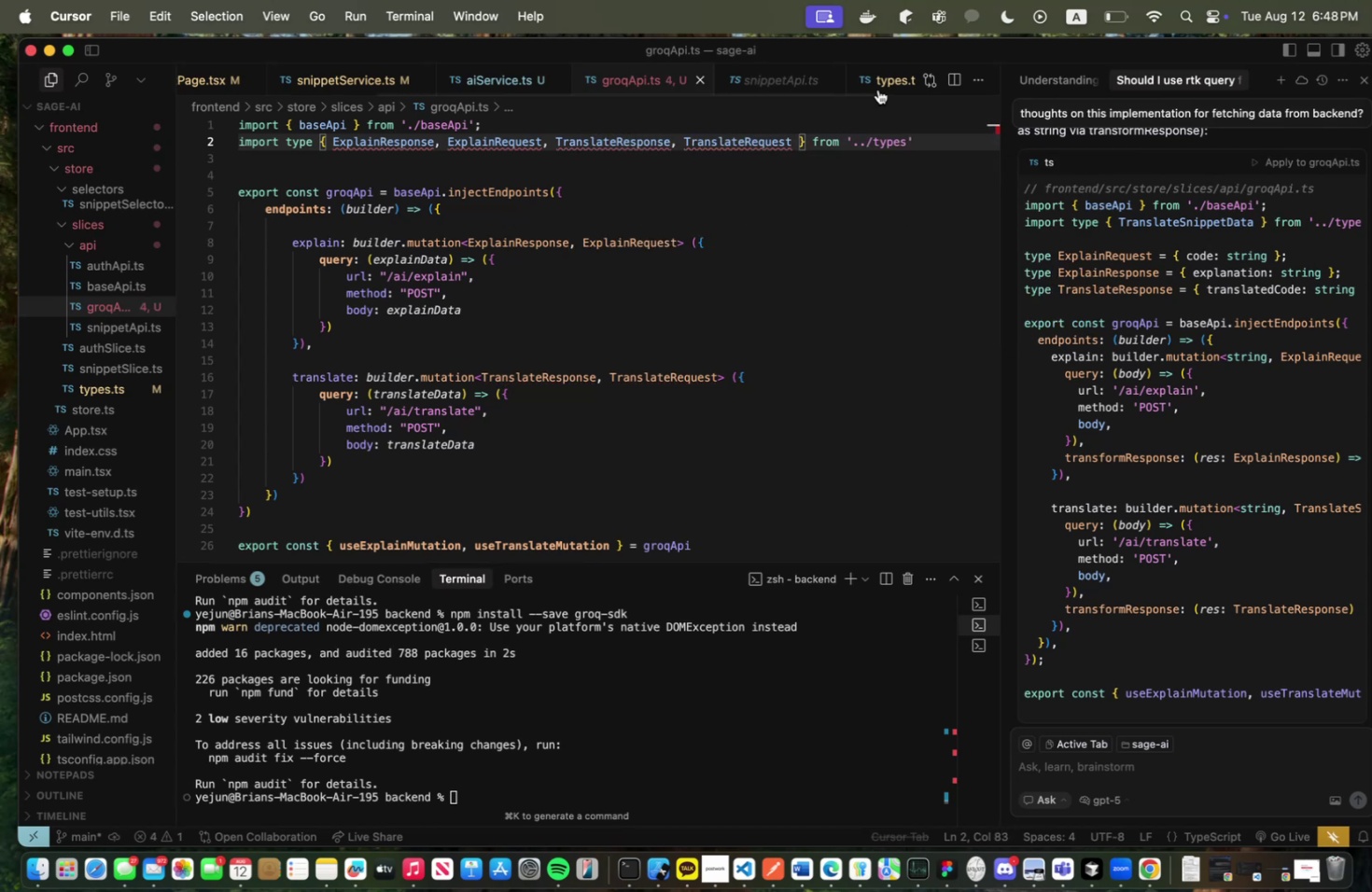 
left_click([875, 83])
 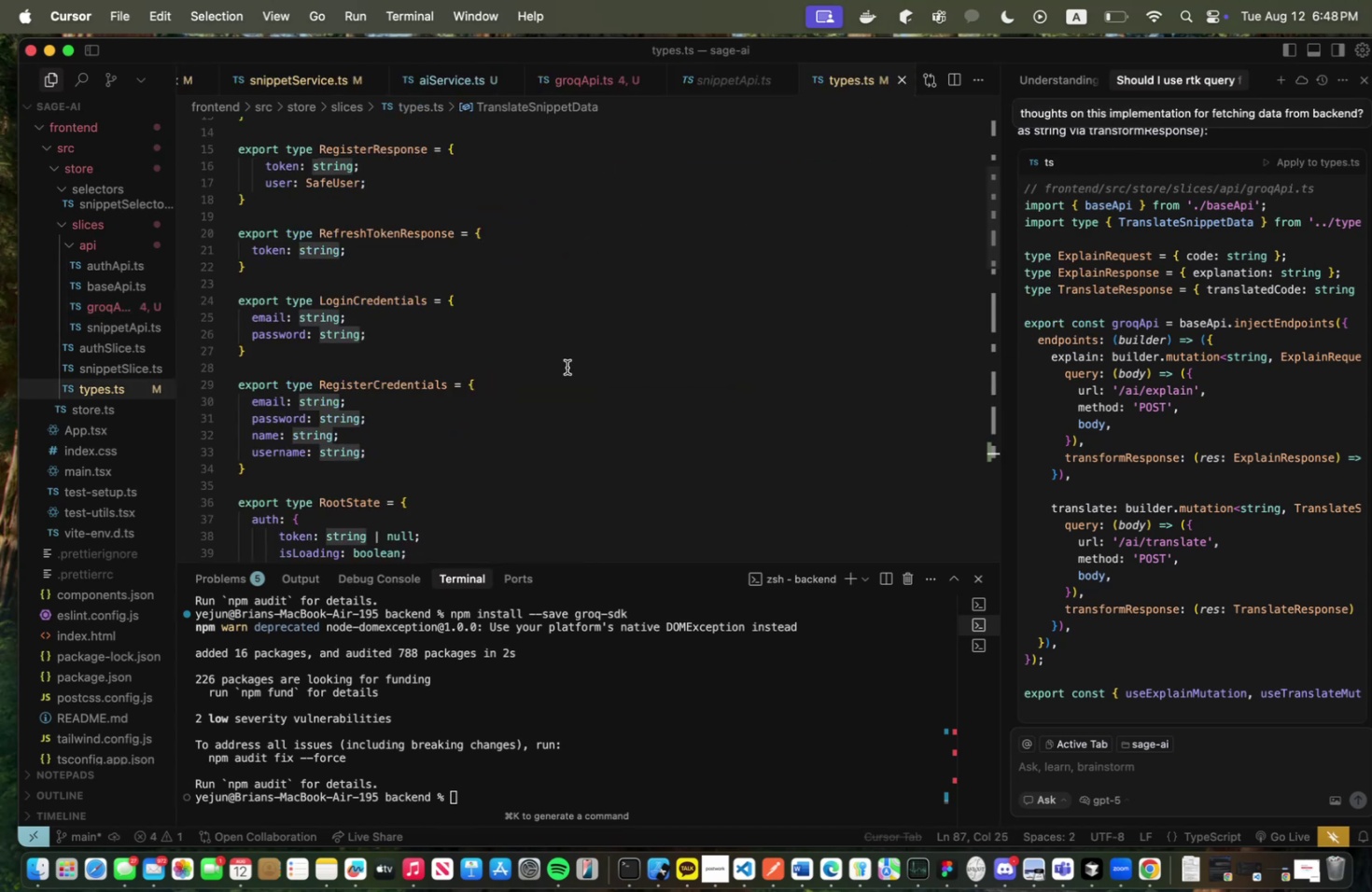 
scroll: coordinate [461, 380], scroll_direction: down, amount: 42.0
 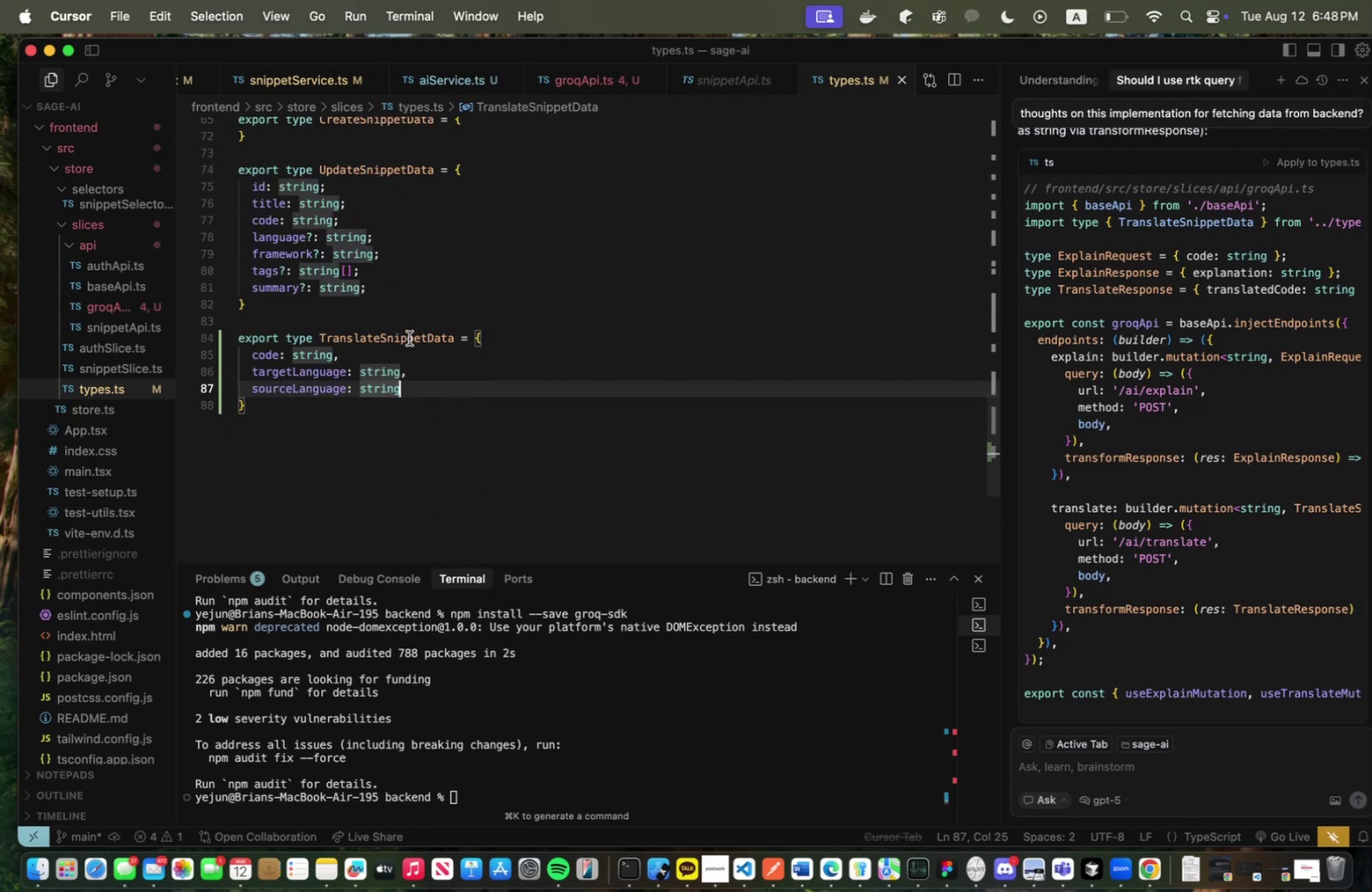 
double_click([409, 338])
 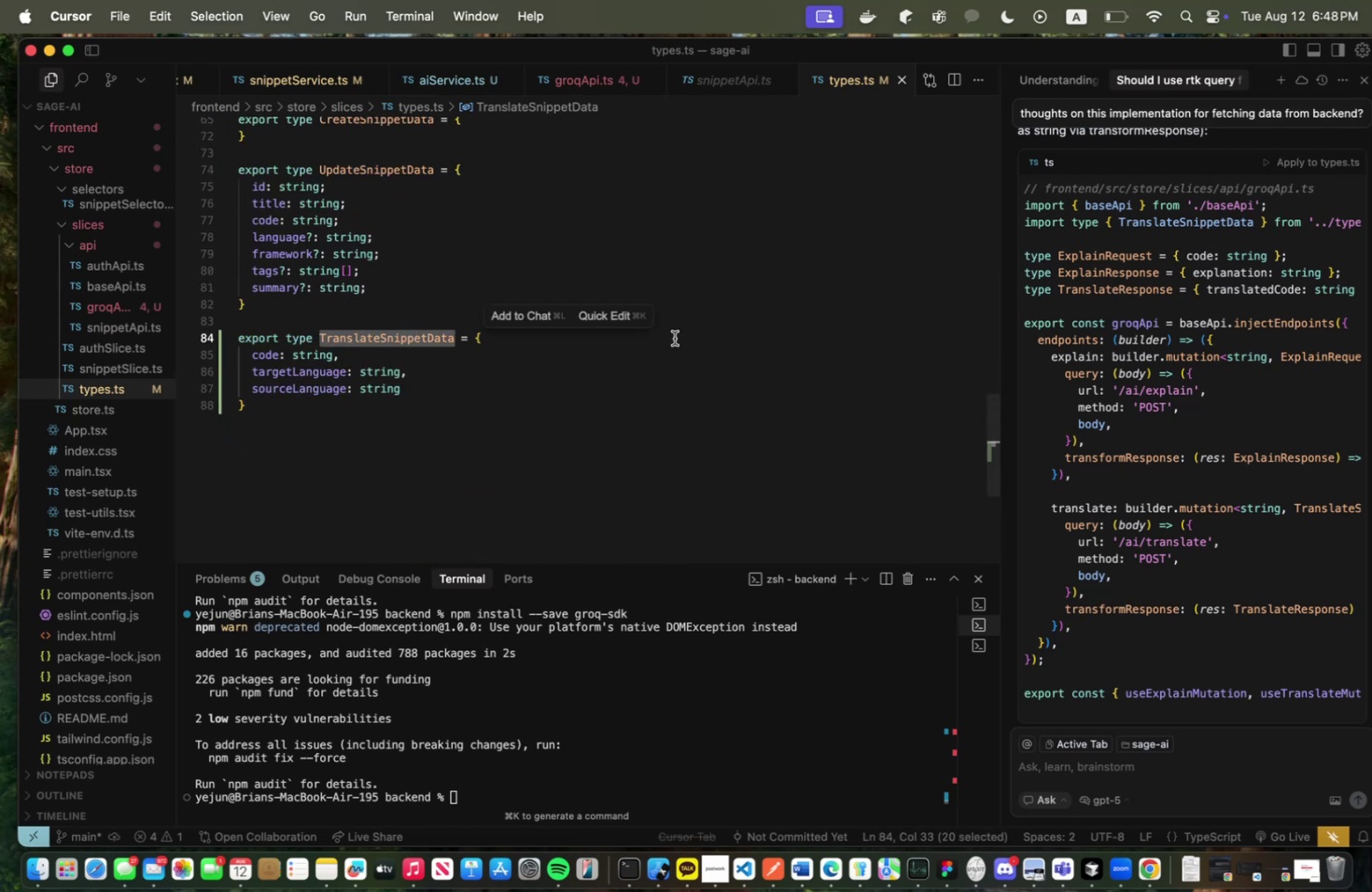 
type(TranslateRequest)
 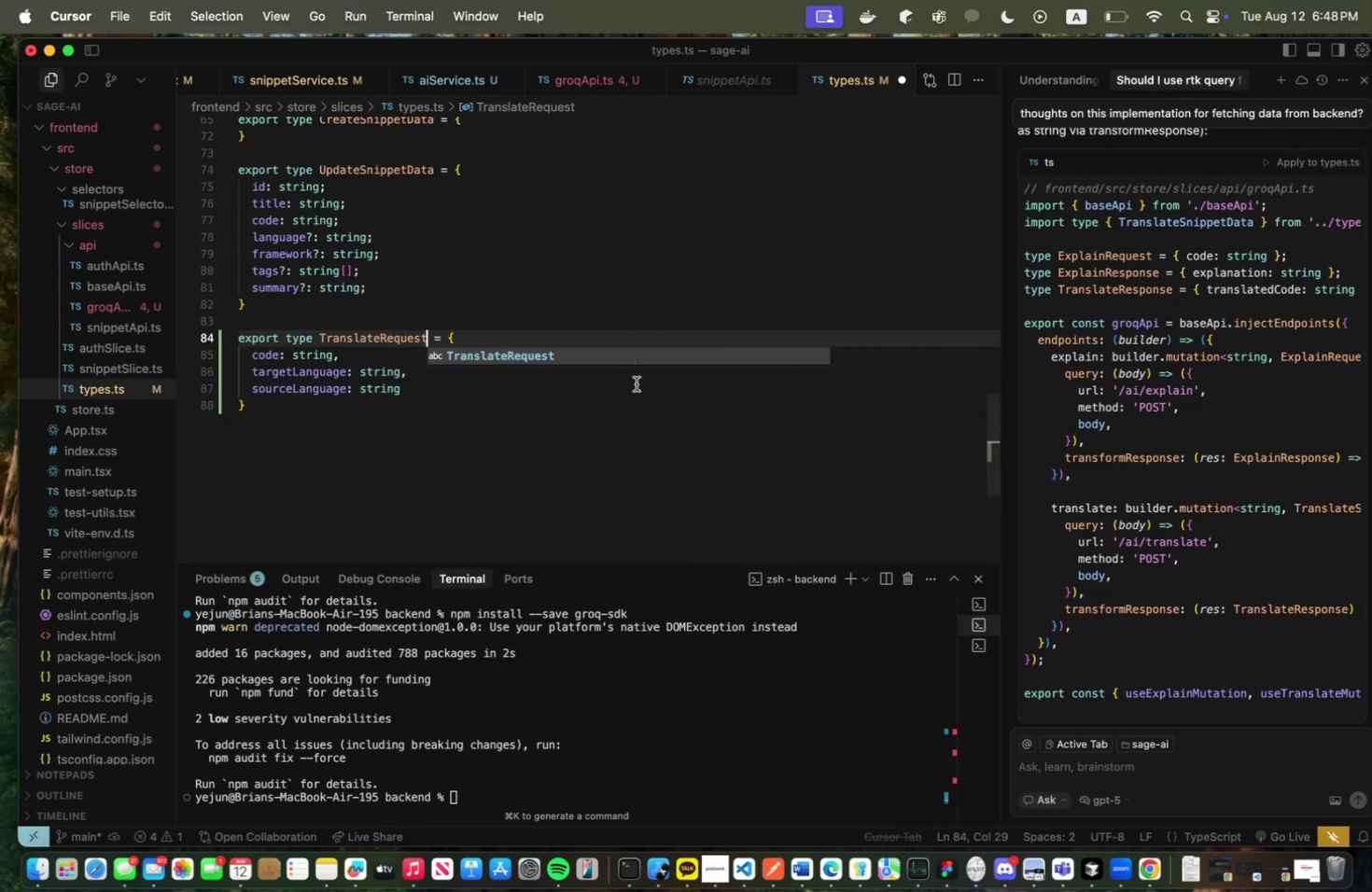 
left_click([389, 431])
 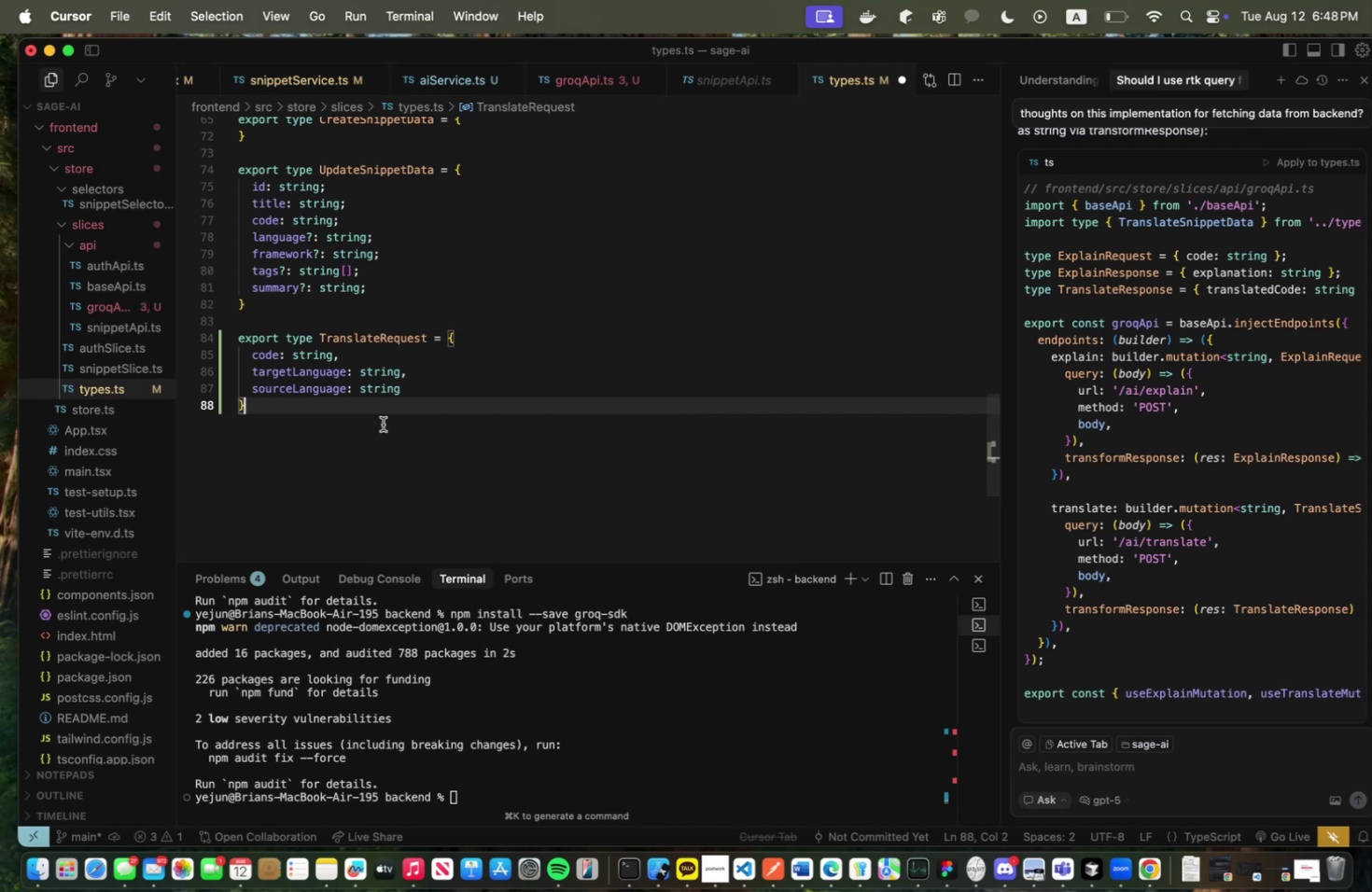 
key(Enter)
 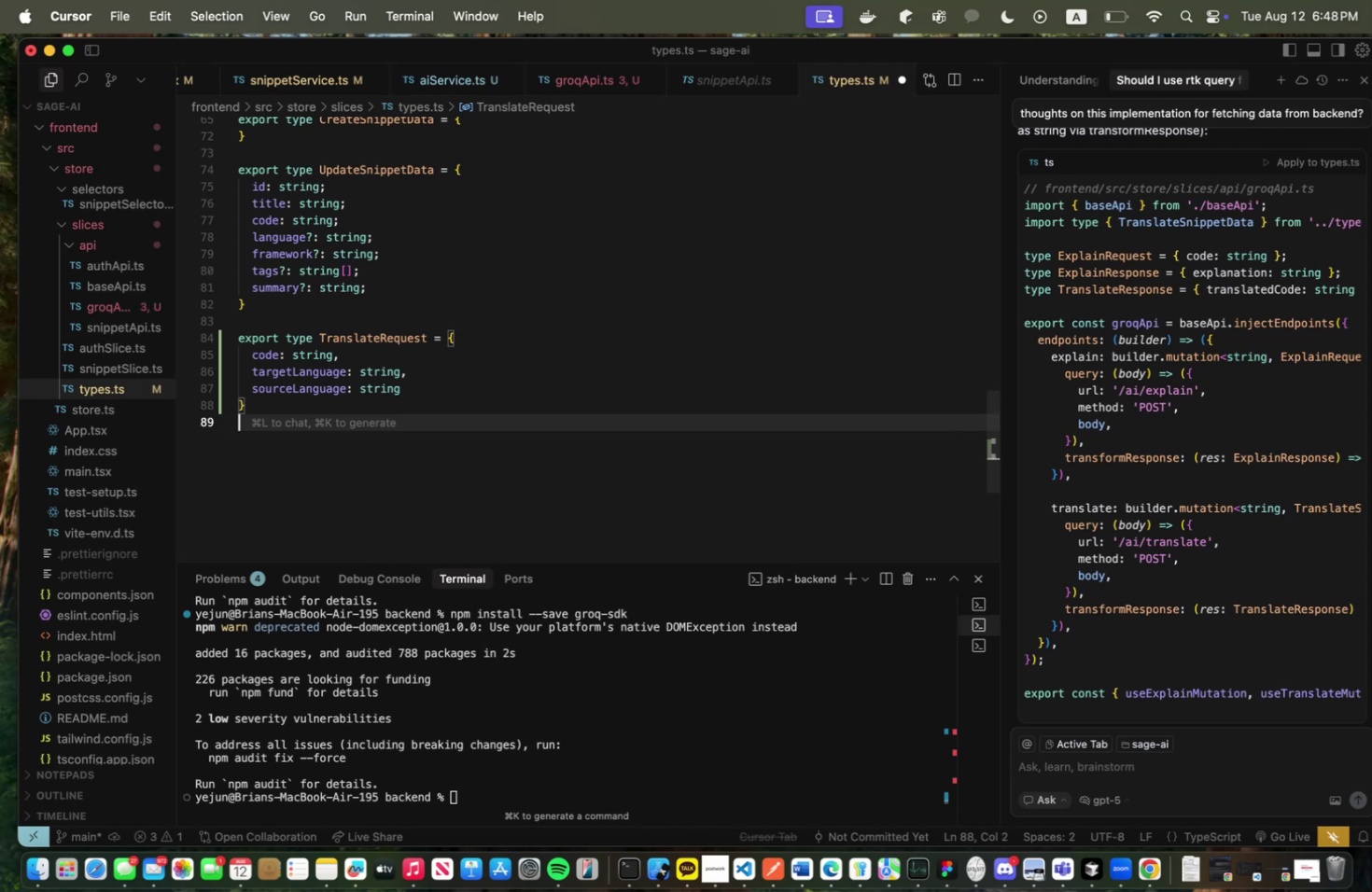 
key(Enter)
 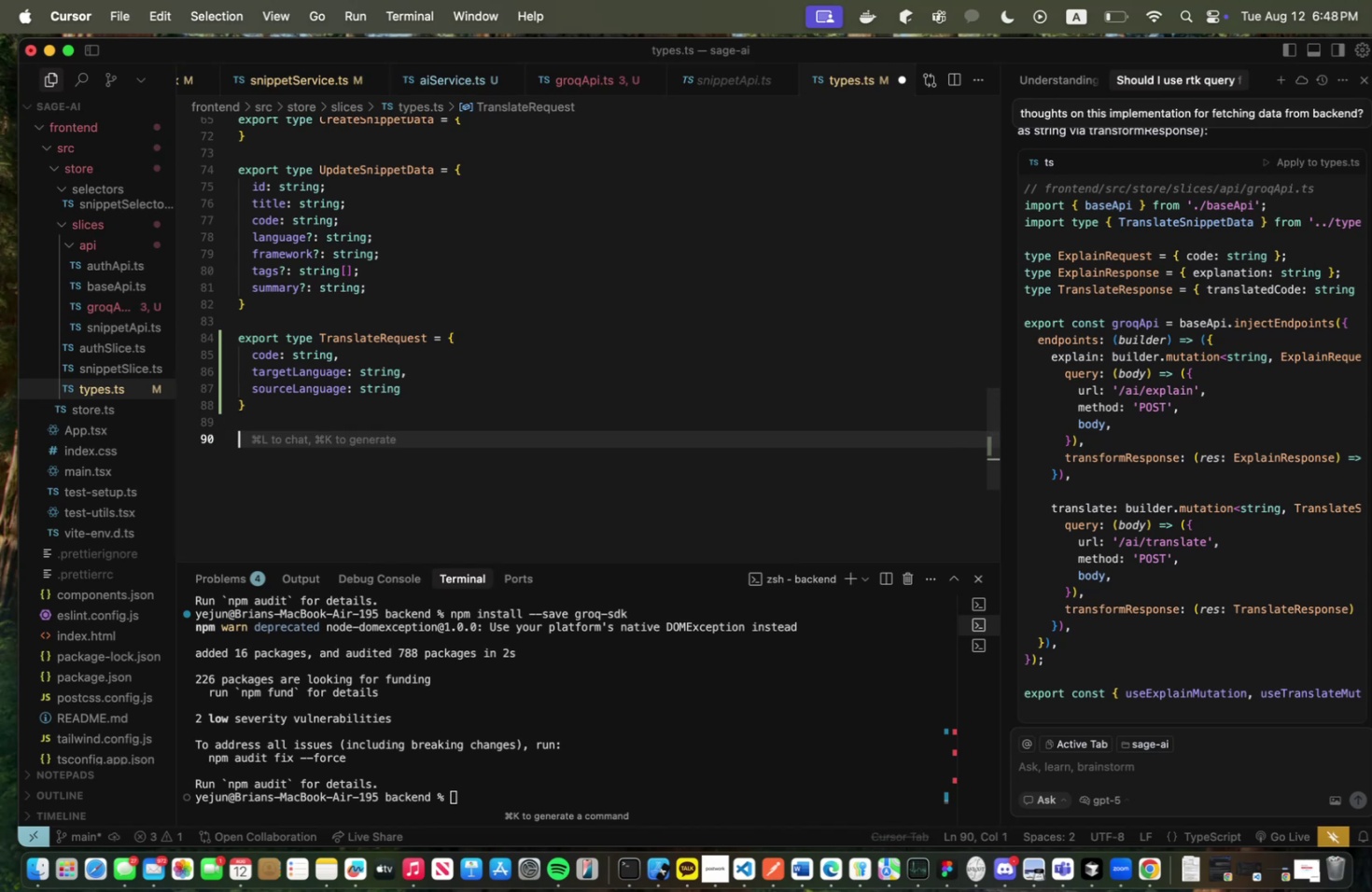 
type(export tytp)
key(Backspace)
key(Backspace)
type(pe TranslateResponse = {)
 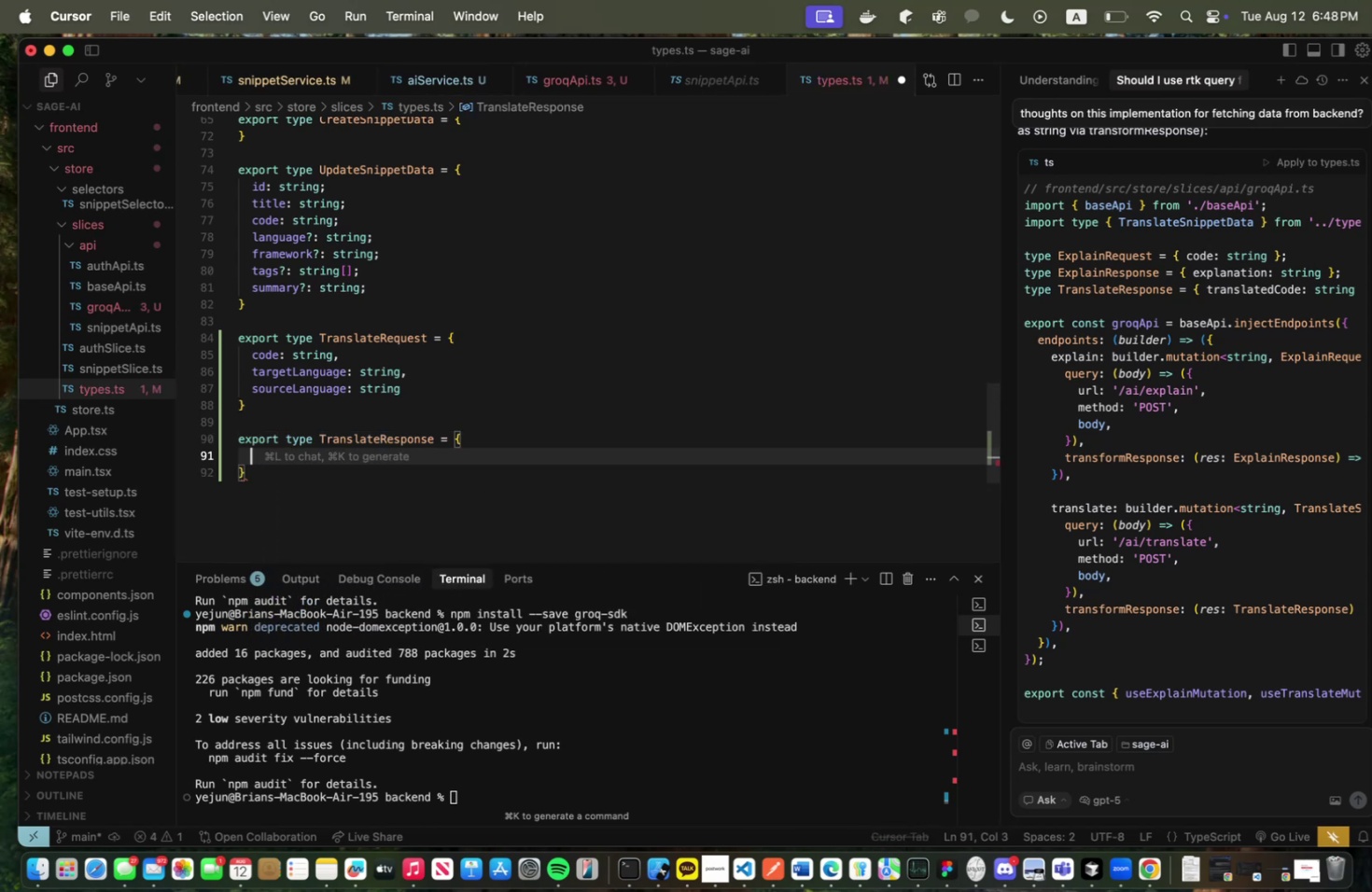 
 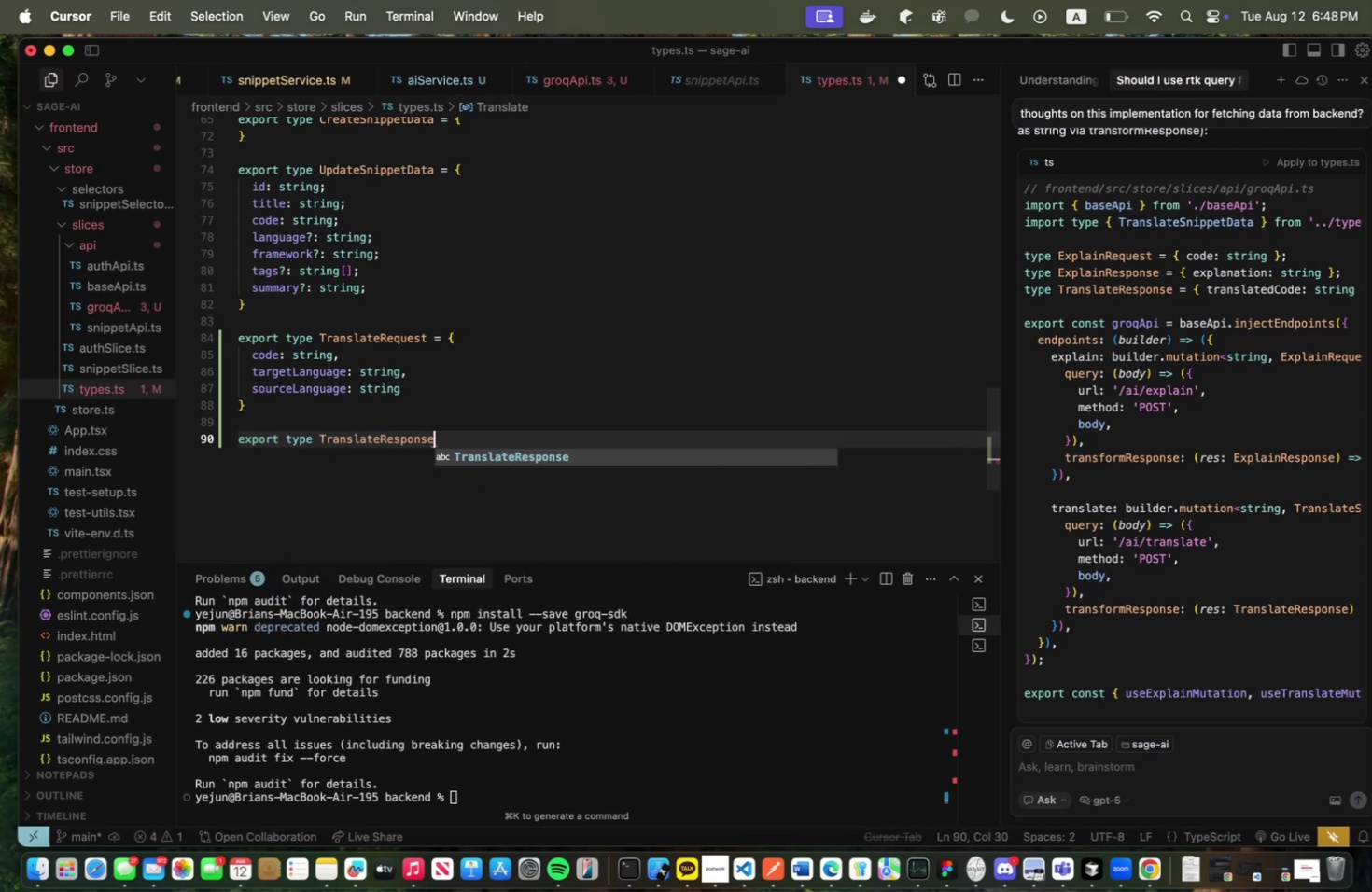 
key(Enter)
 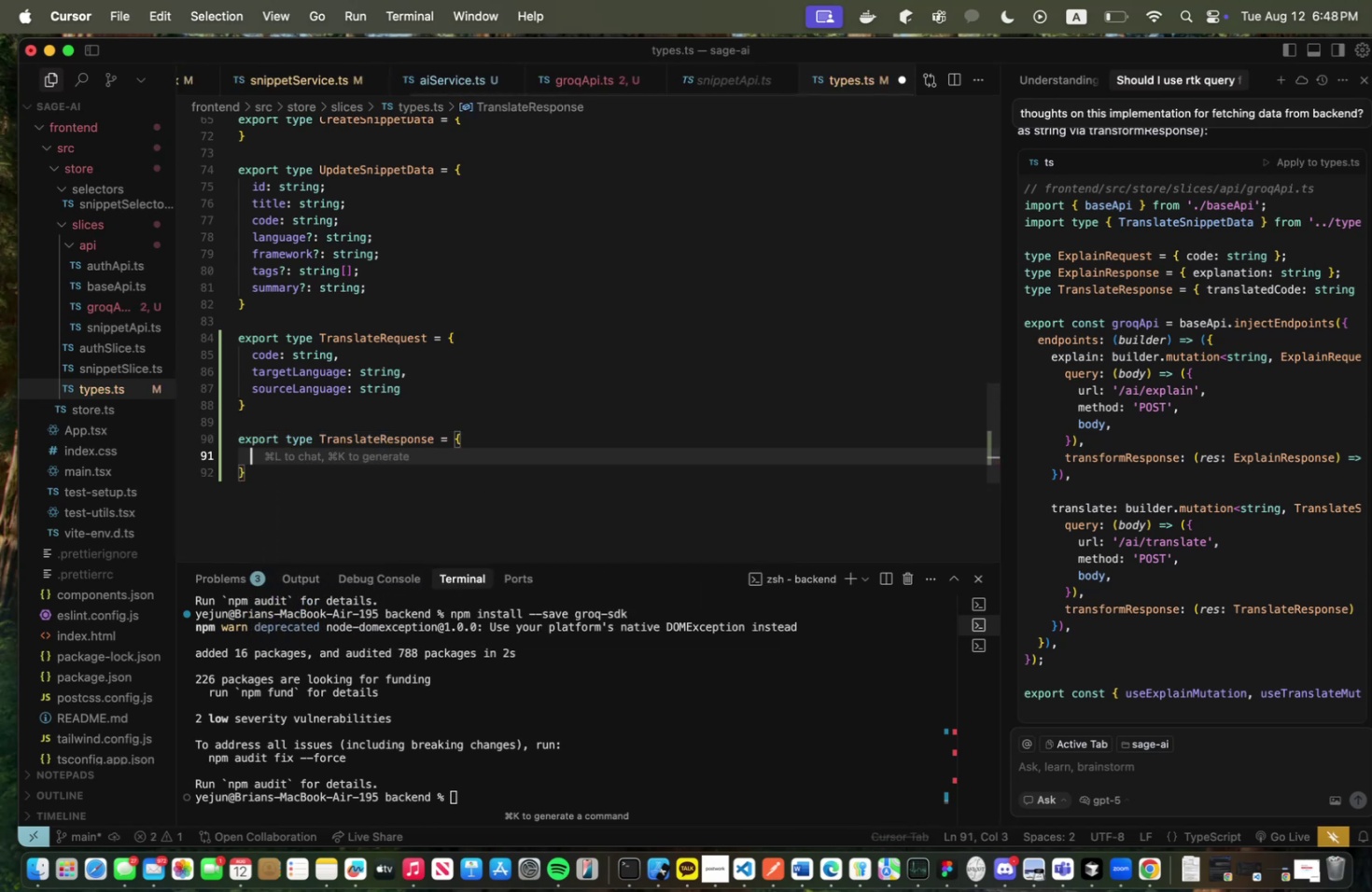 
type(code: stringt;l)
key(Backspace)
key(Backspace)
key(Backspace)
key(Backspace)
key(Backspace)
type(string;l)
key(Backspace)
 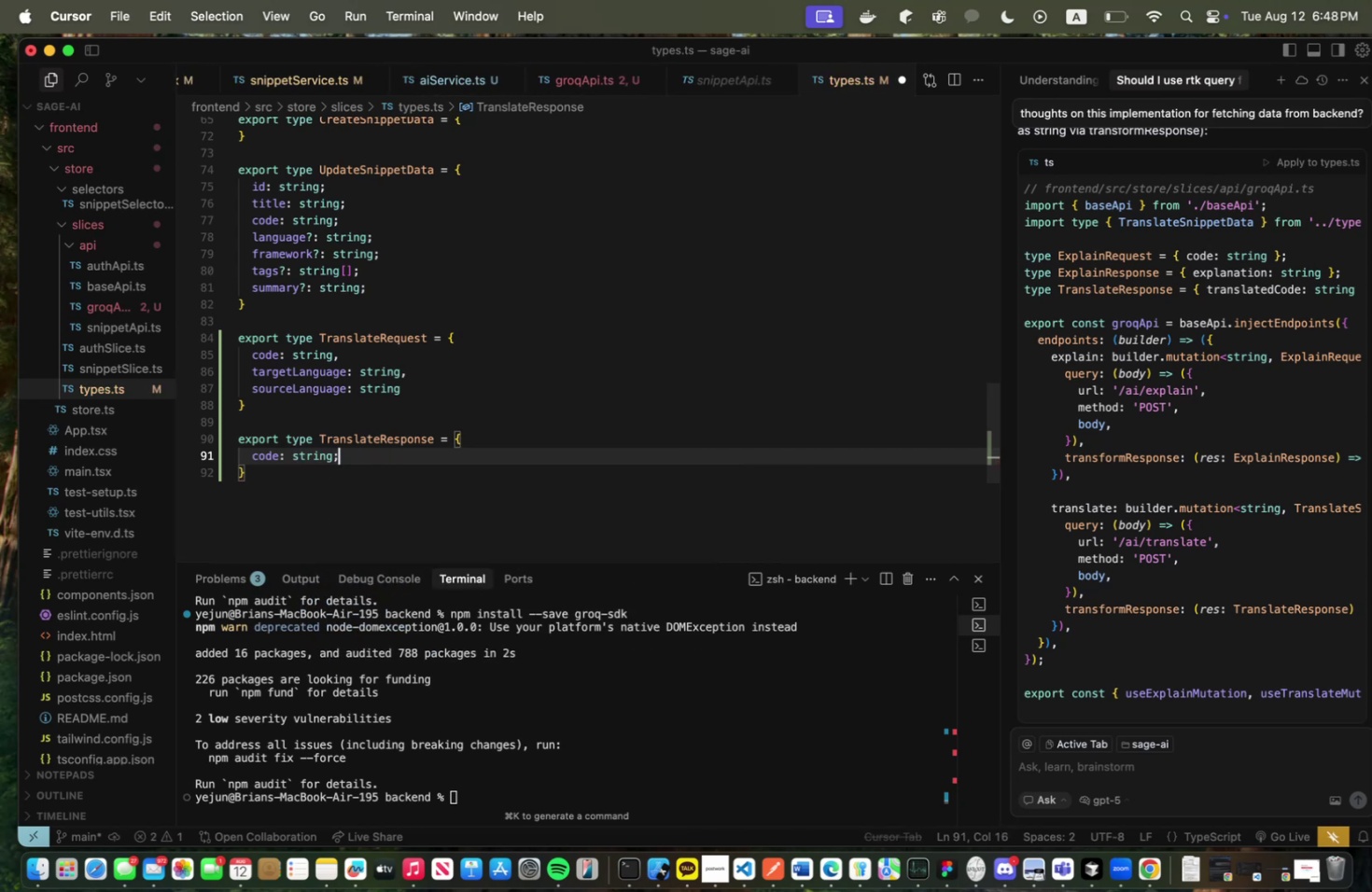 
key(Meta+CommandLeft)
 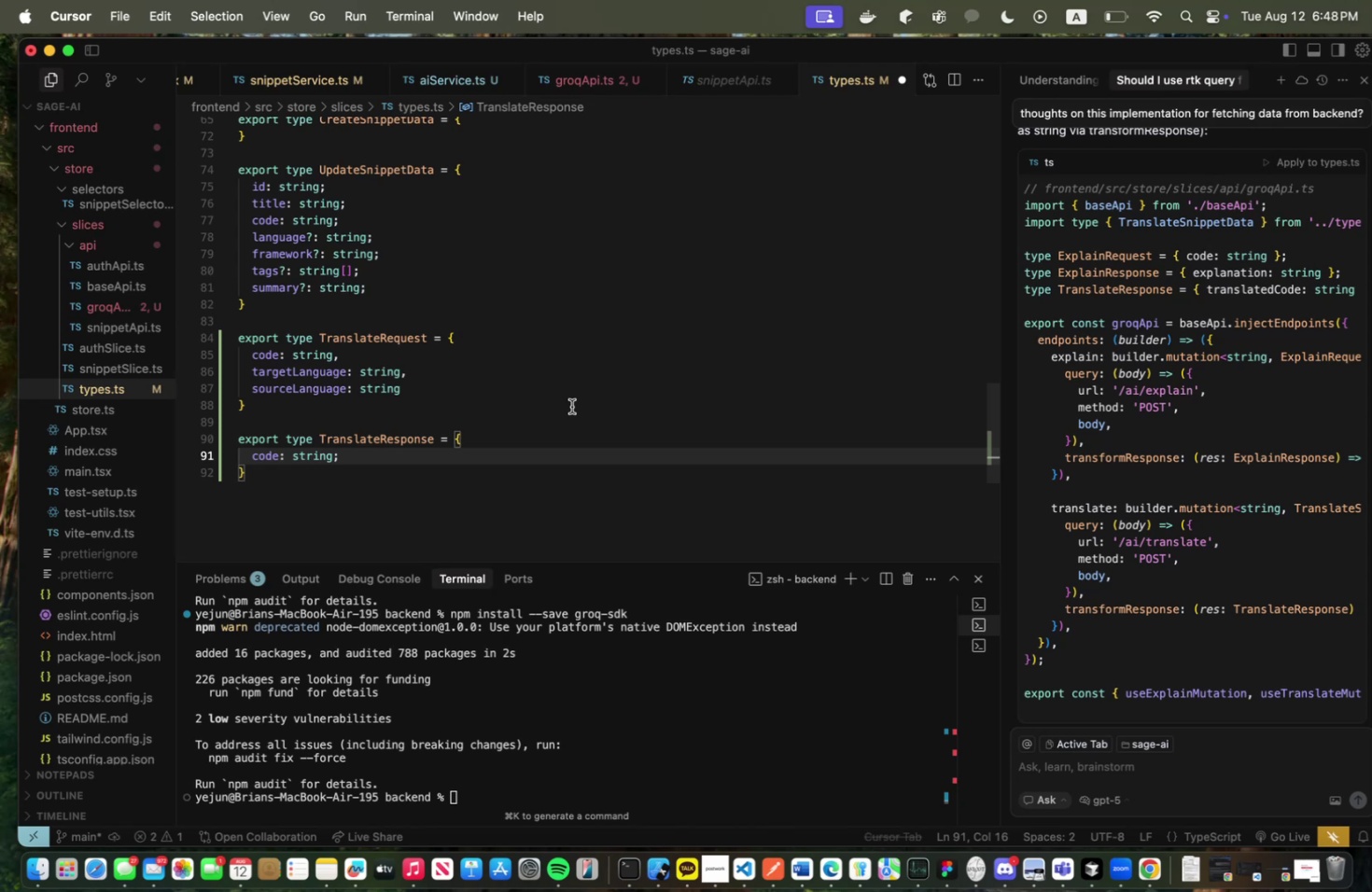 
key(Meta+S)
 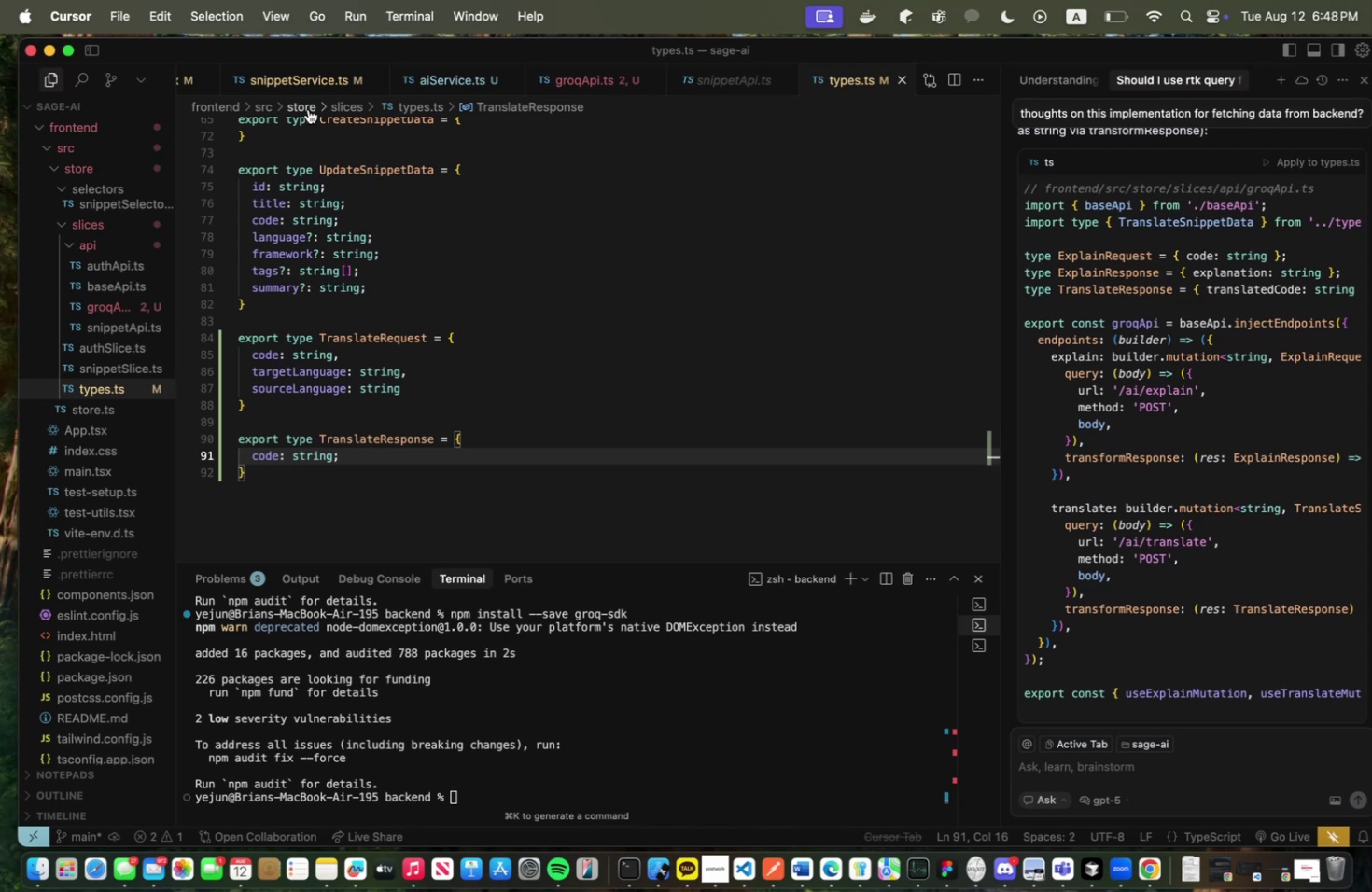 
left_click([466, 85])
 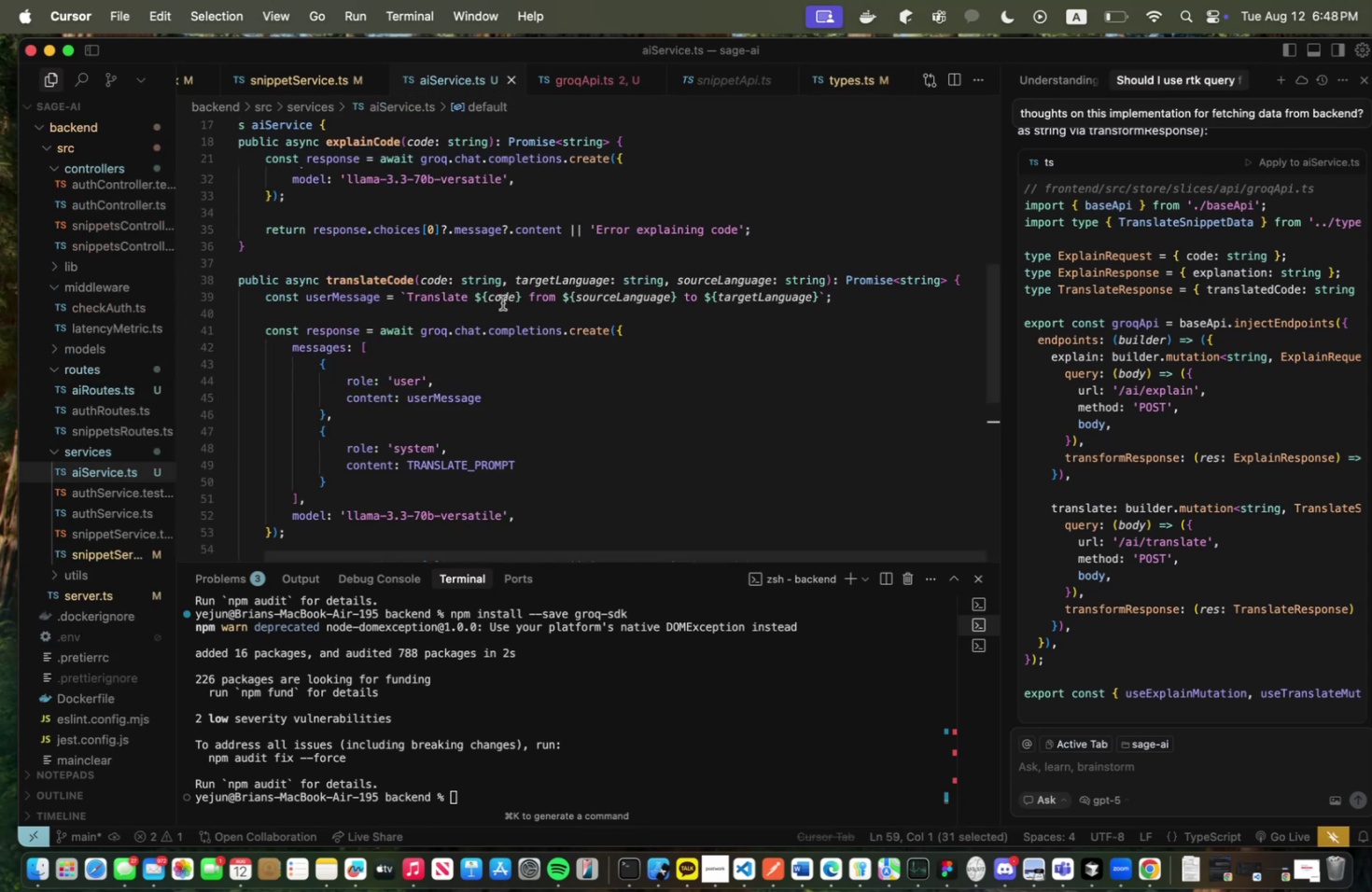 
scroll: coordinate [489, 330], scroll_direction: down, amount: 4.0
 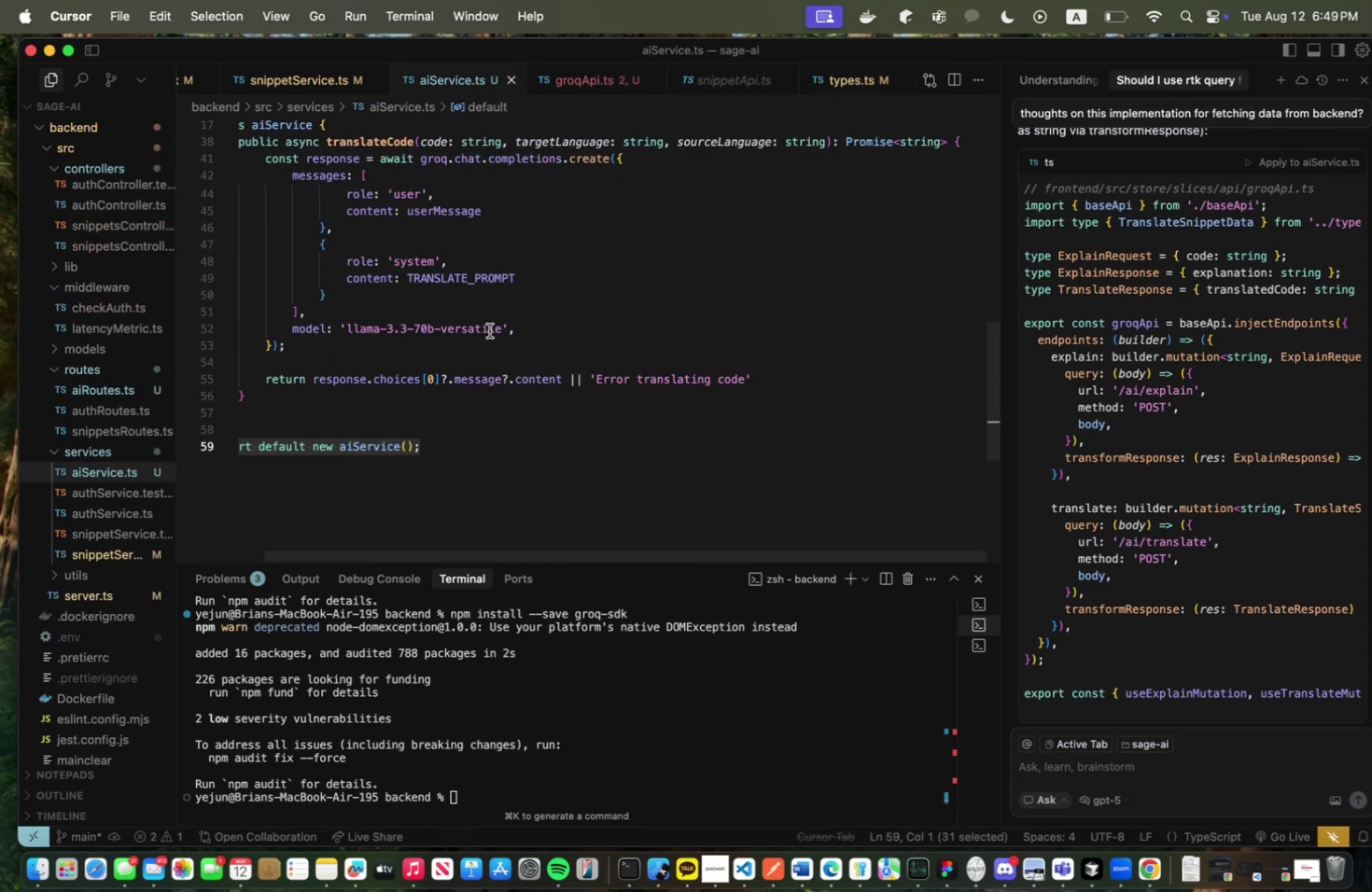 
scroll: coordinate [489, 330], scroll_direction: up, amount: 2.0
 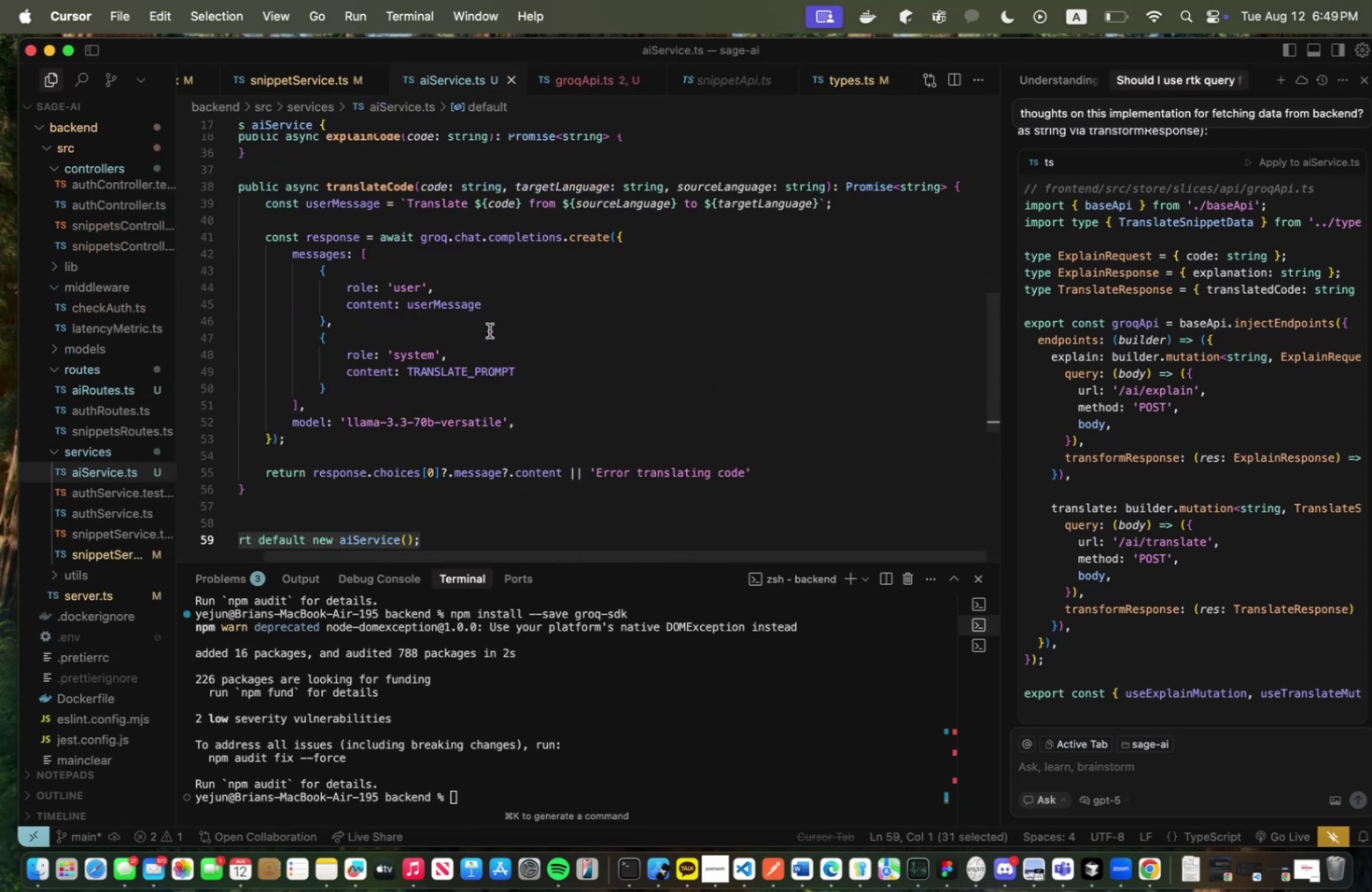 
scroll: coordinate [489, 330], scroll_direction: down, amount: 2.0
 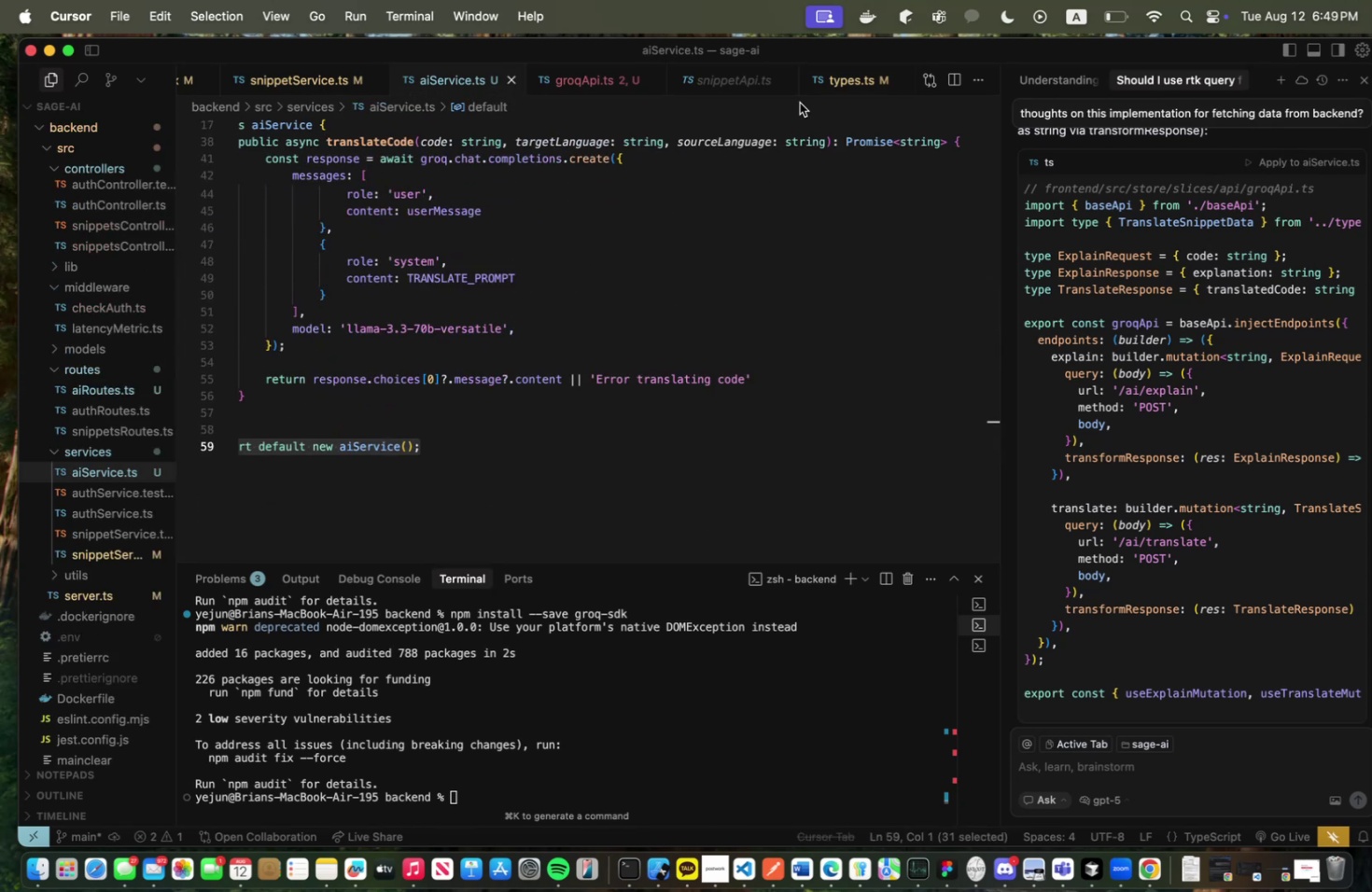 
left_click([828, 66])
 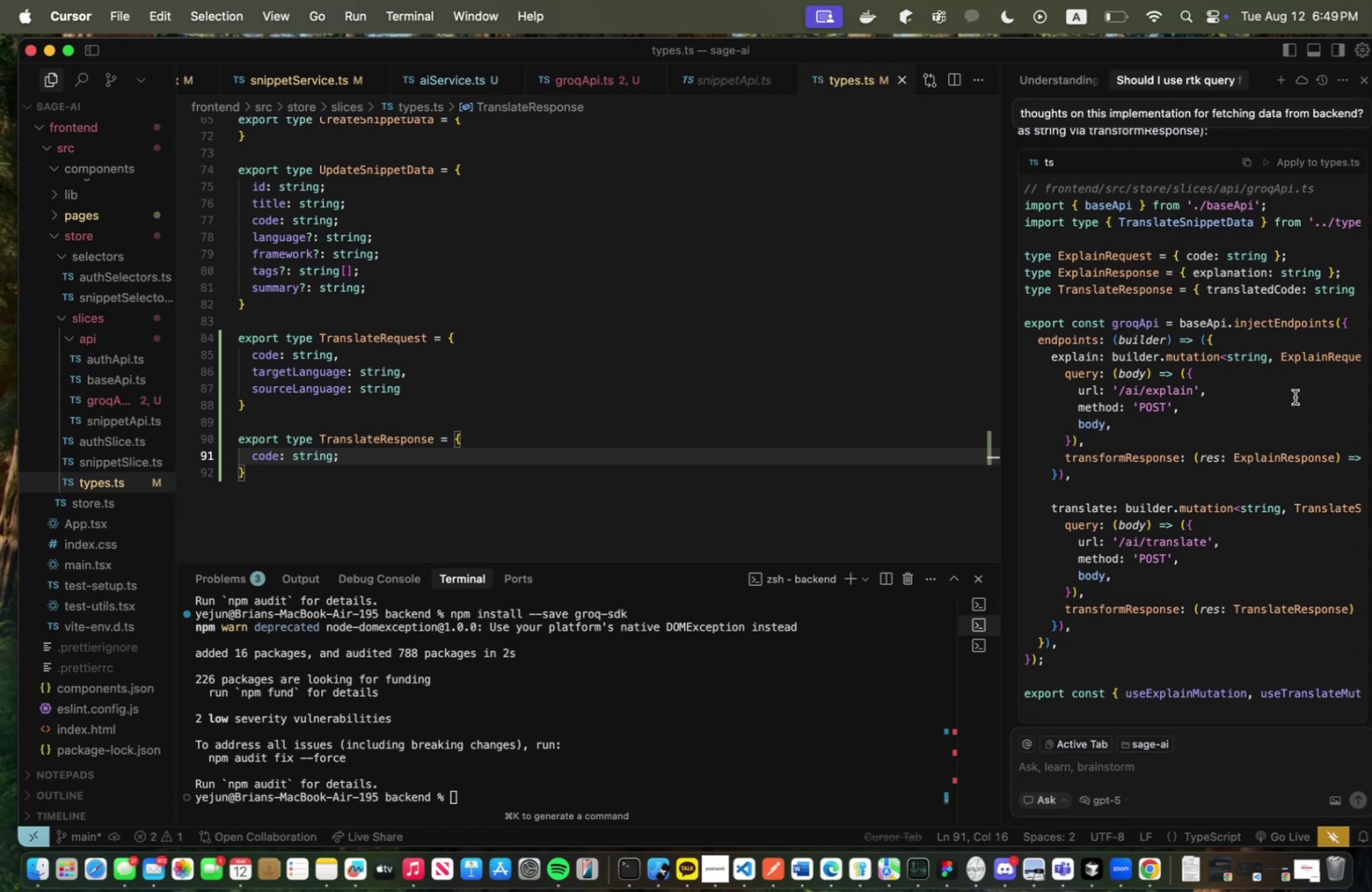 
scroll: coordinate [1225, 421], scroll_direction: down, amount: 24.0
 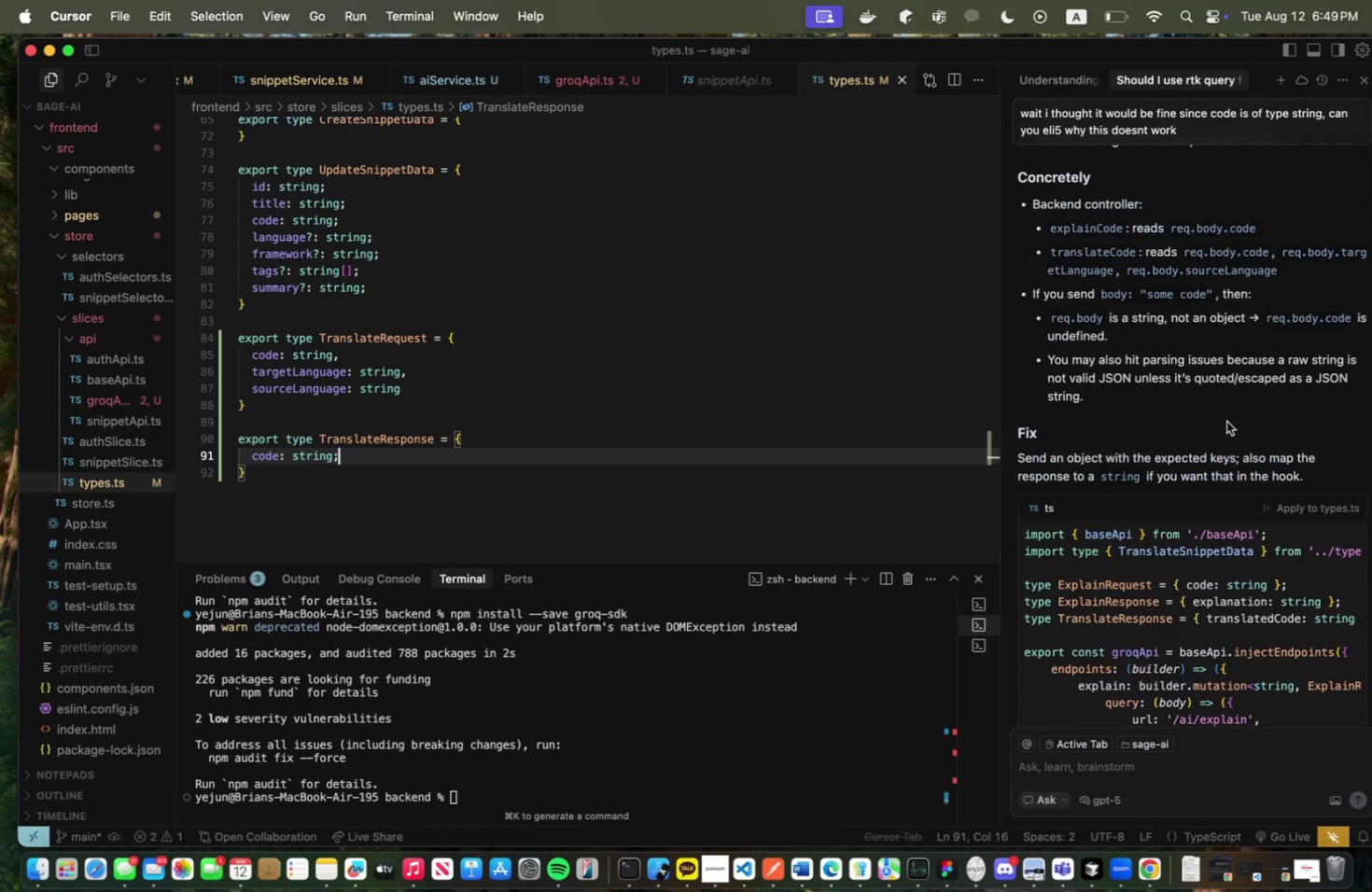 
scroll: coordinate [1225, 421], scroll_direction: up, amount: 3.0
 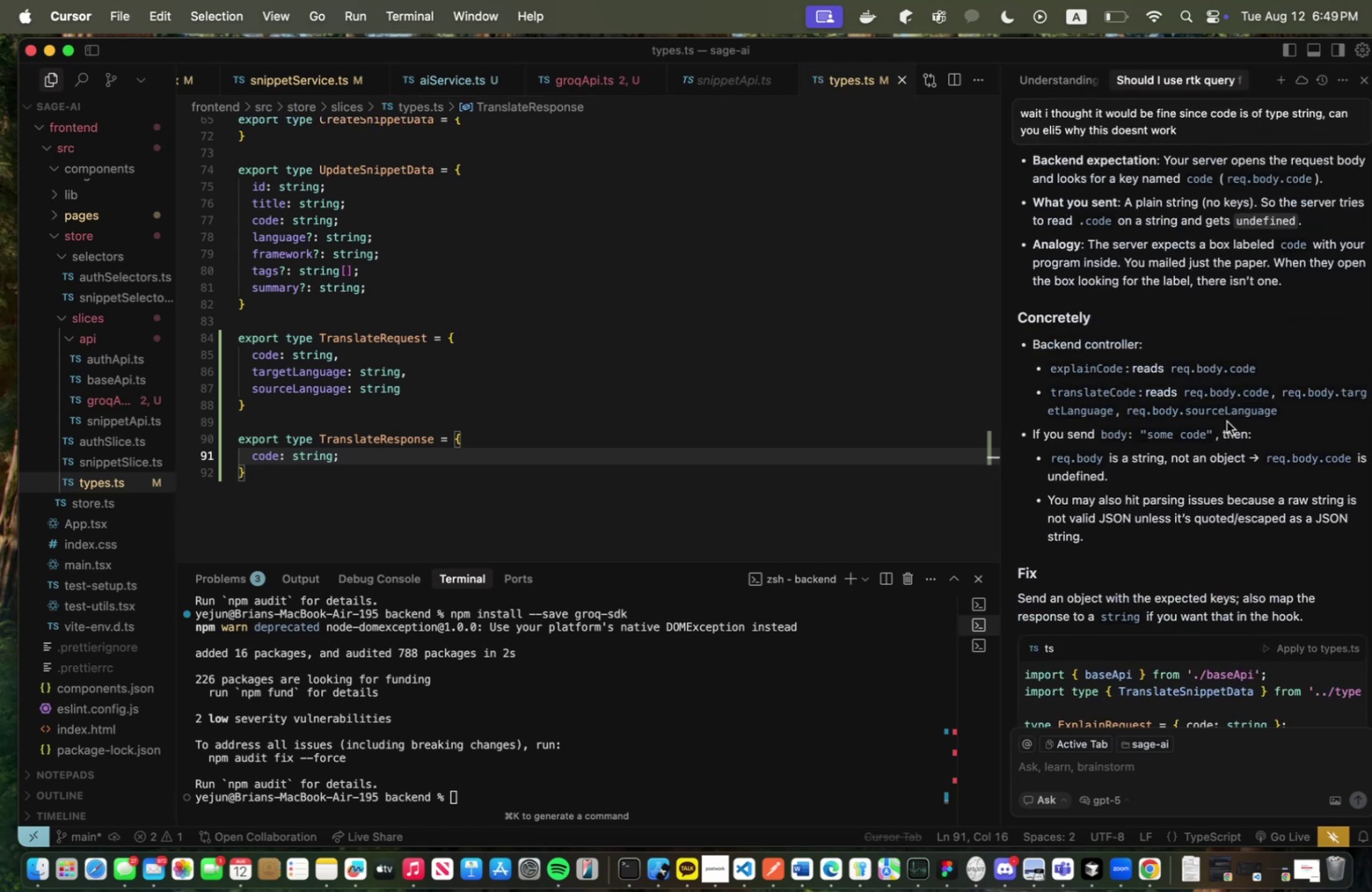 
scroll: coordinate [1225, 421], scroll_direction: down, amount: 21.0
 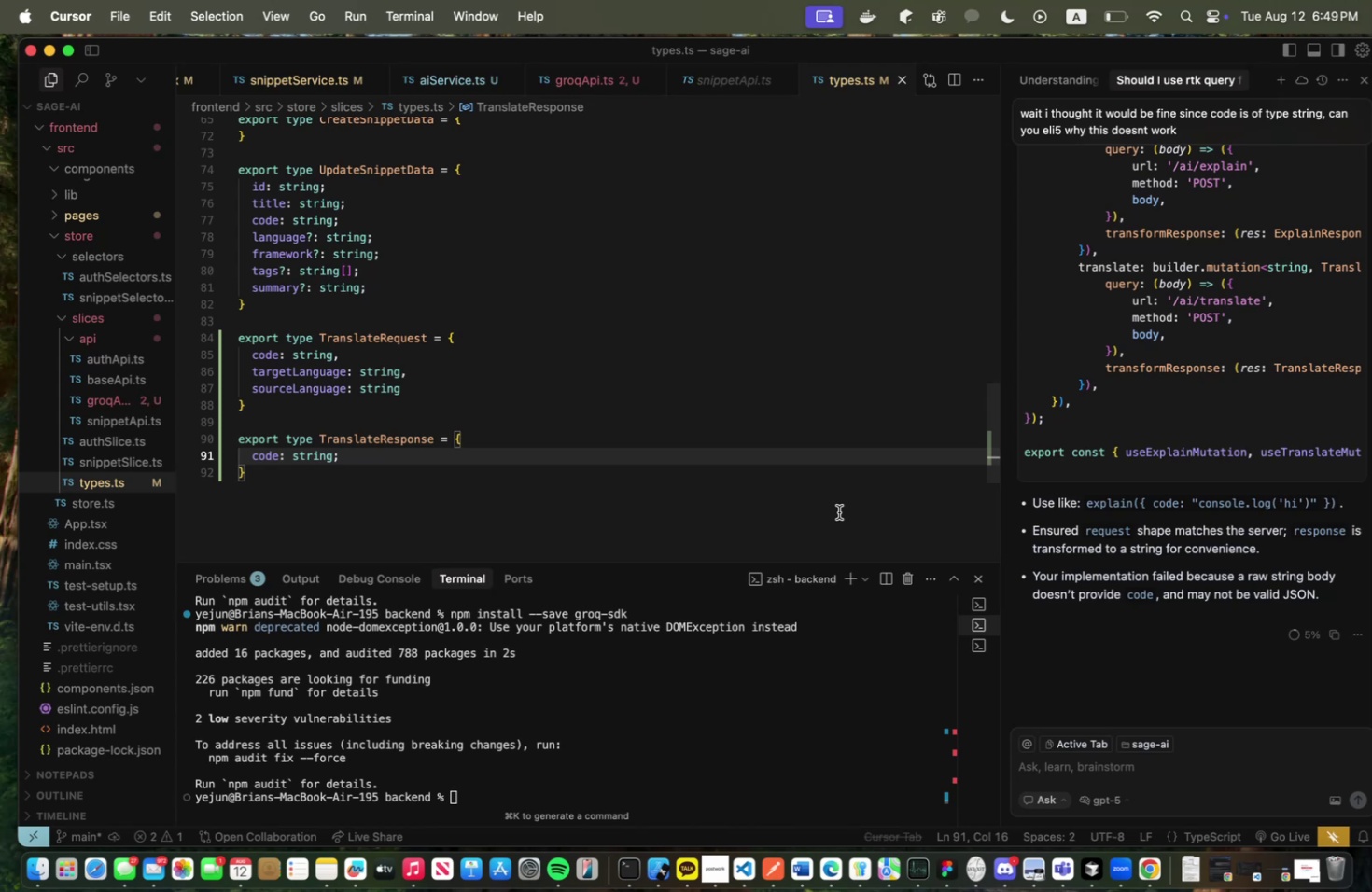 
wait(14.06)
 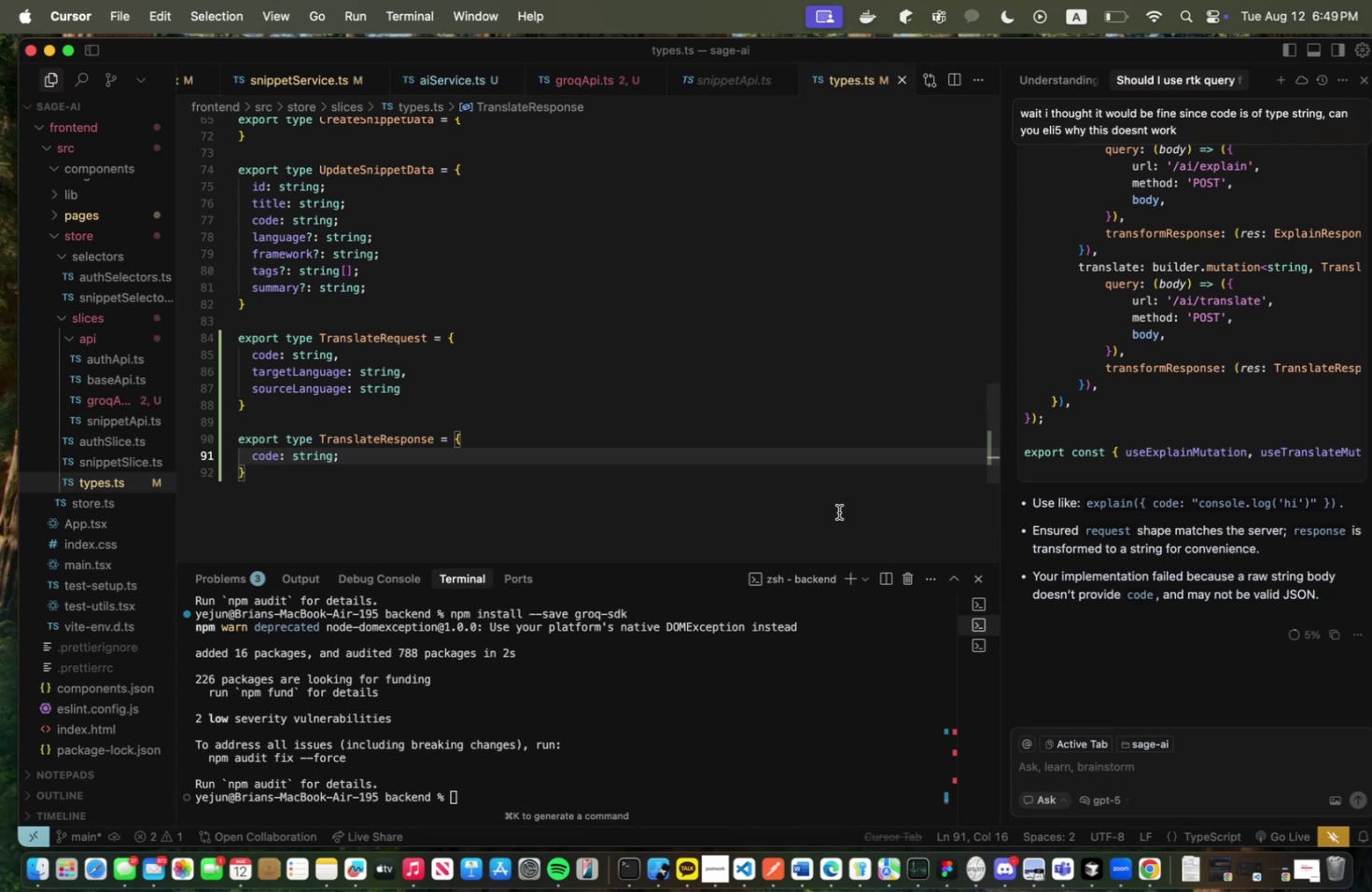 
left_click([1249, 774])
 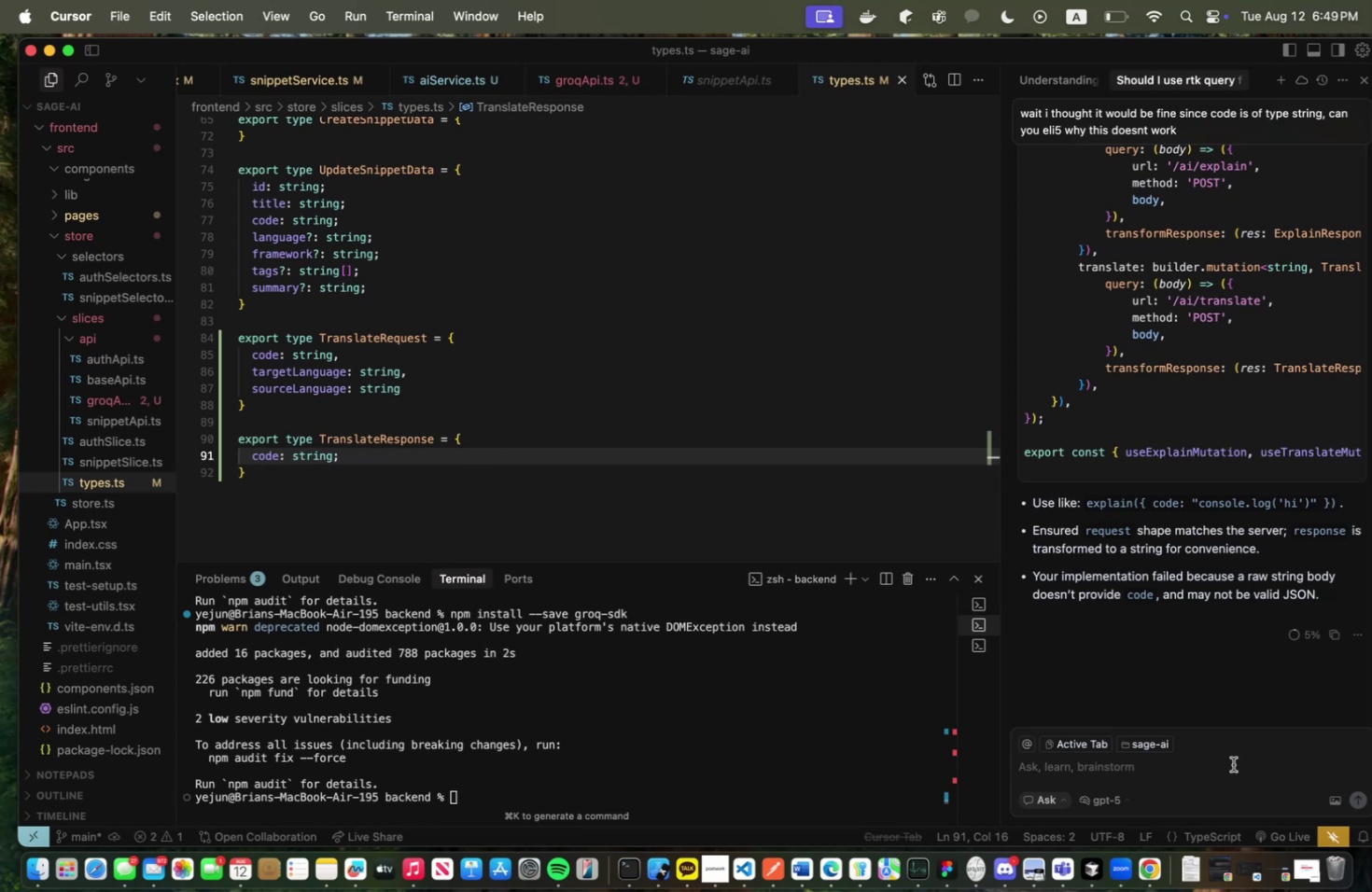 
double_click([1232, 763])
 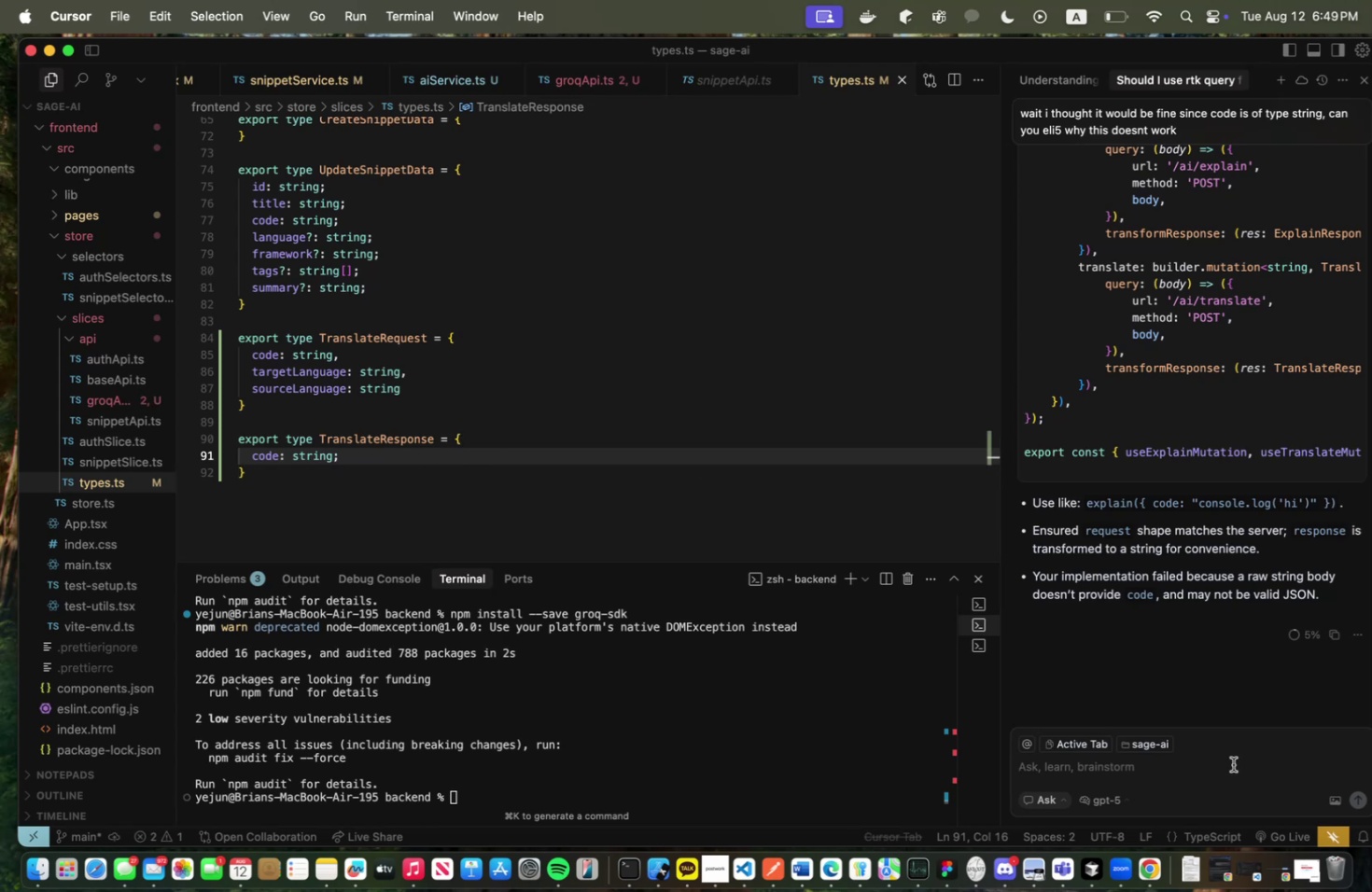 
type(can the response value for translate re)
key(Backspace)
key(Backspace)
key(Backspace)
type(RT)
key(Backspace)
type(esponse )
 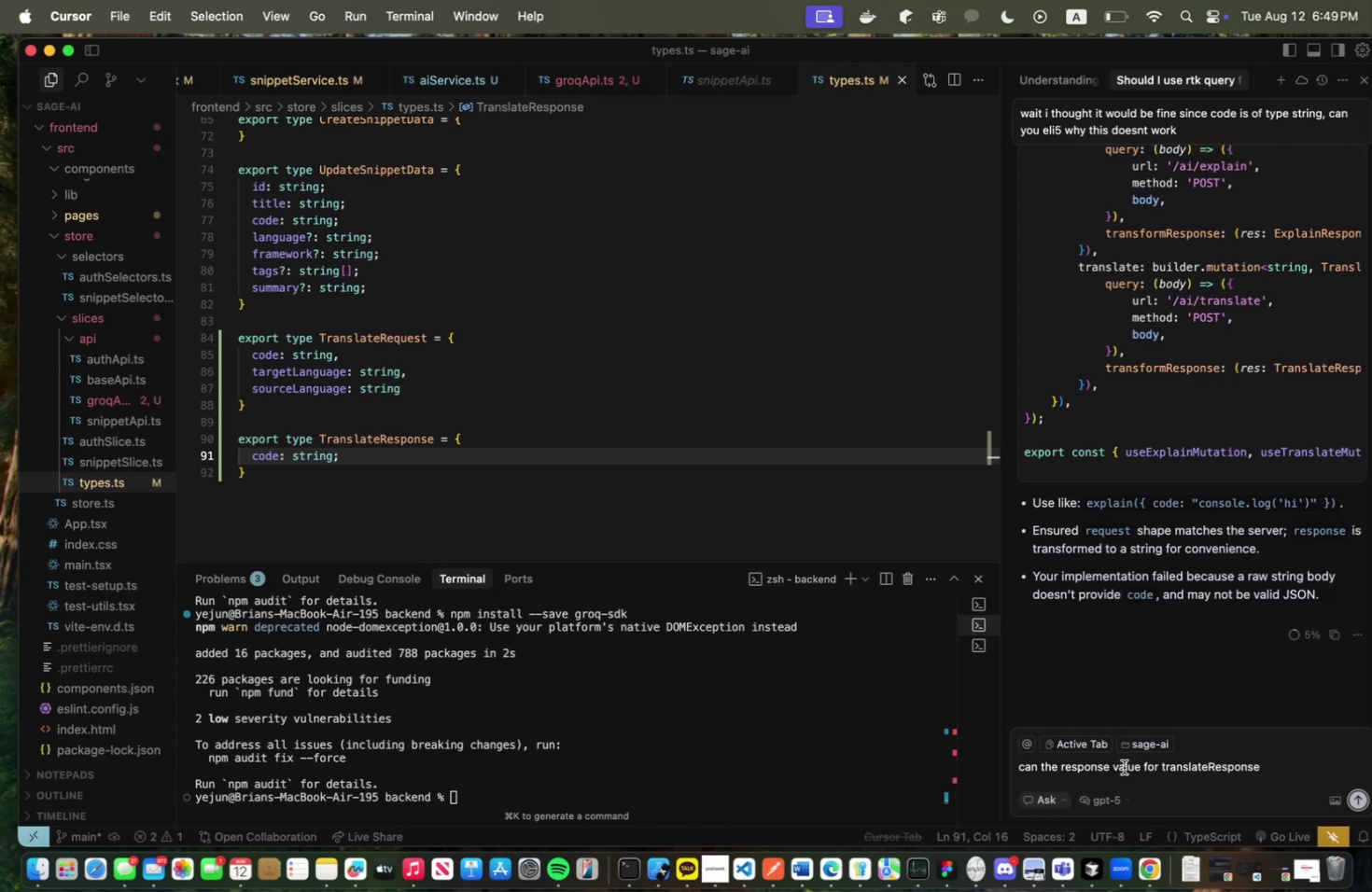 
double_click([1122, 766])
 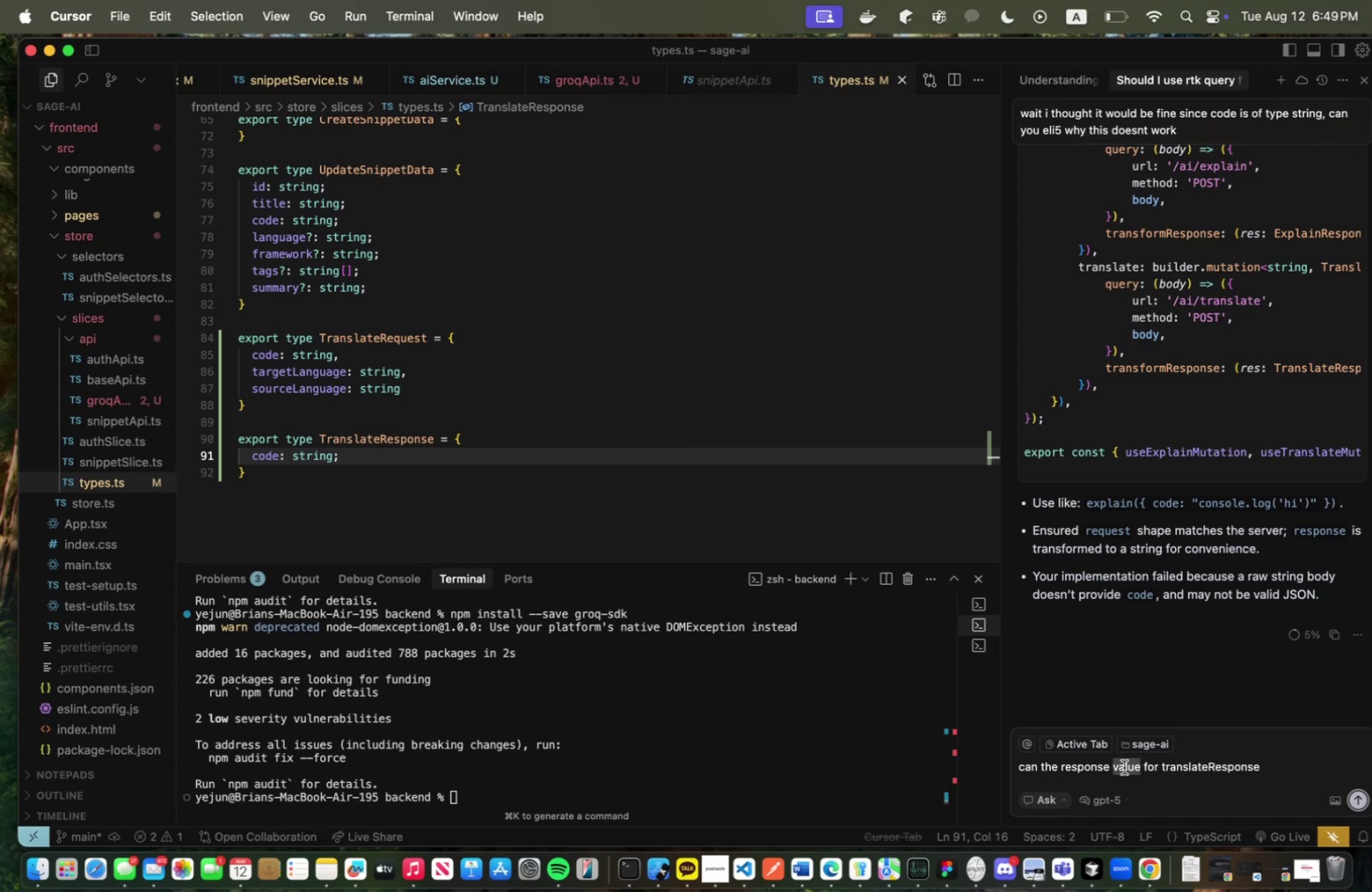 
type(variable )
 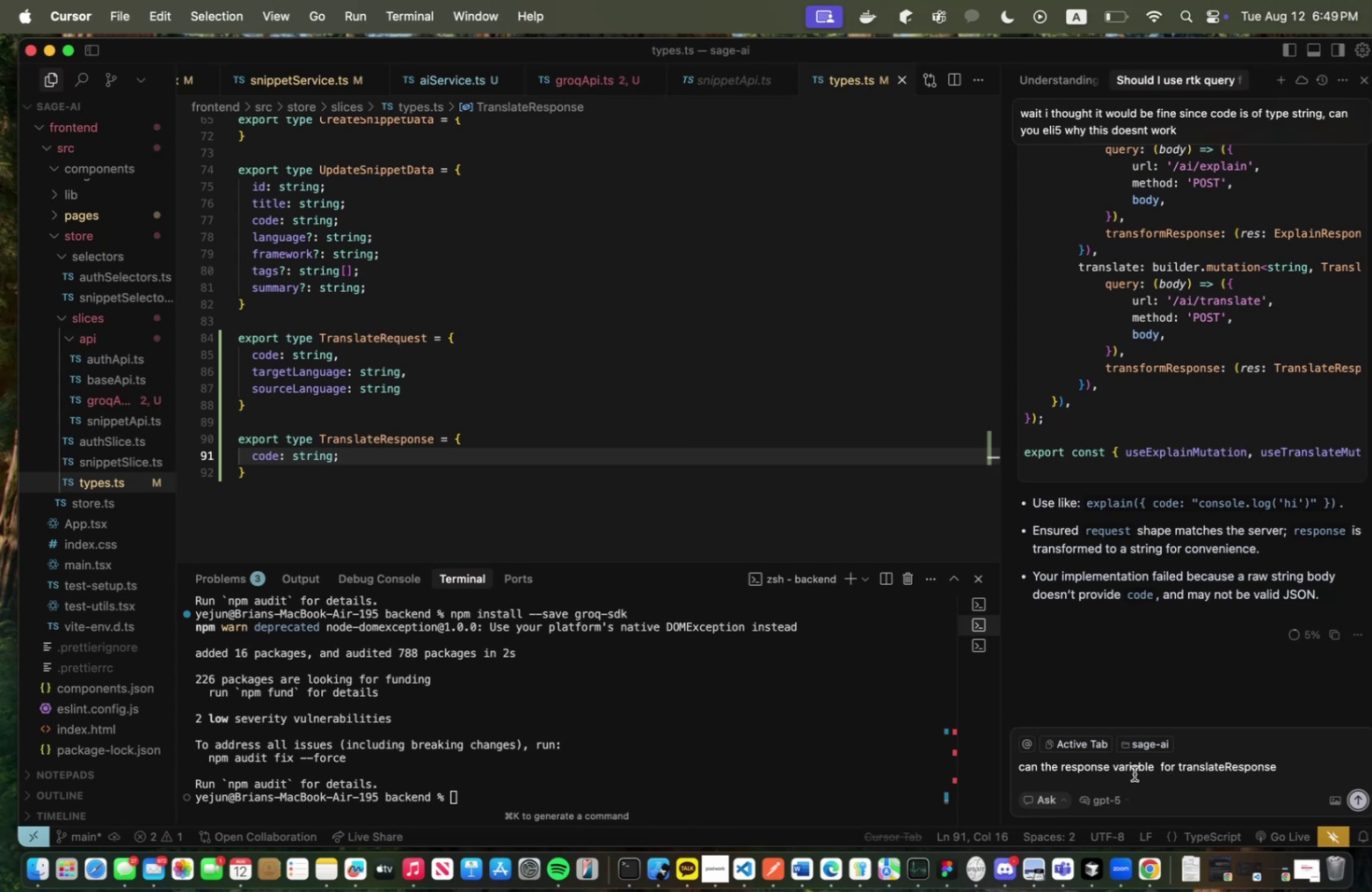 
left_click([1109, 762])
 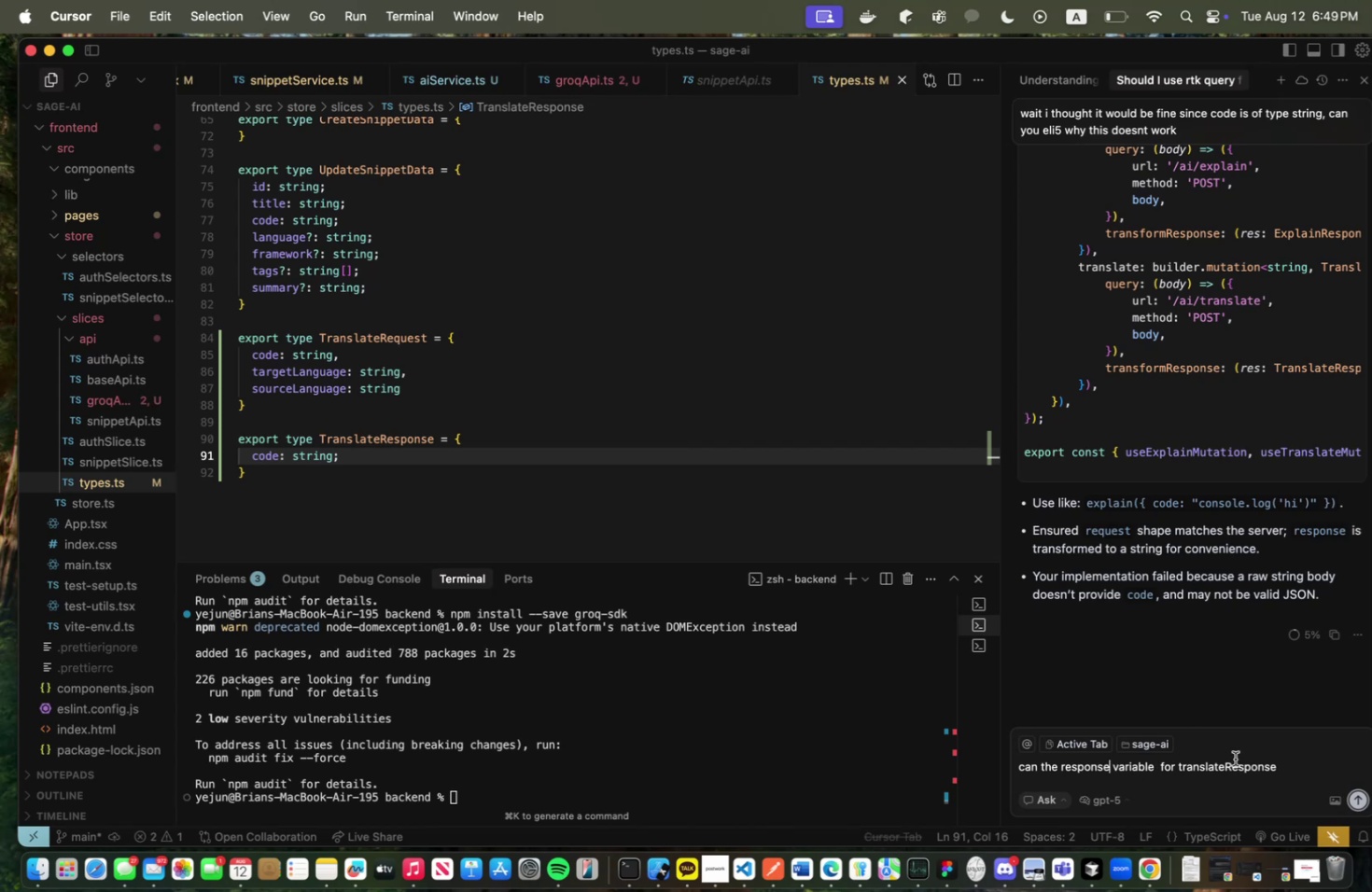 
type( code)
 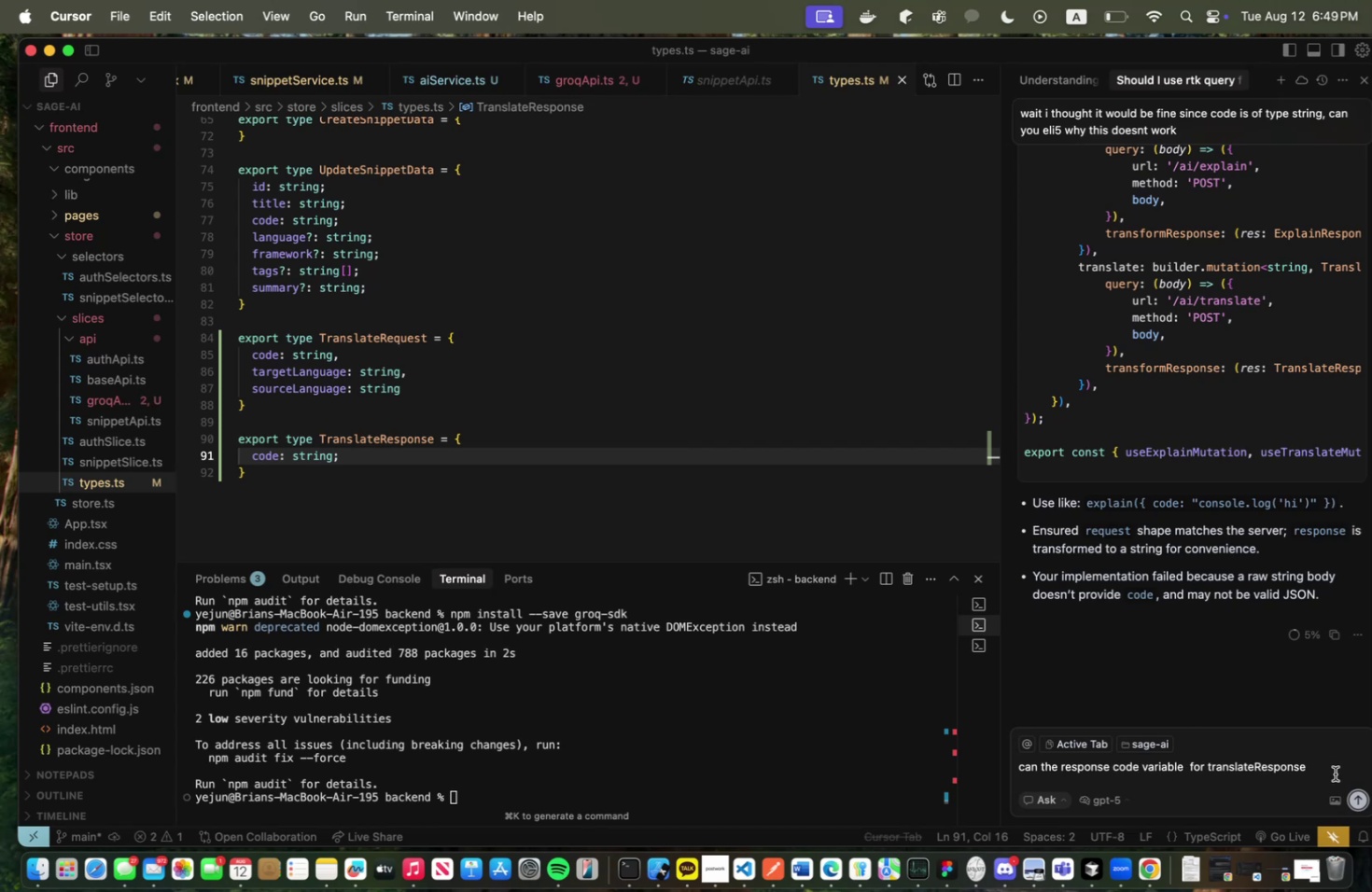 
left_click([1323, 763])
 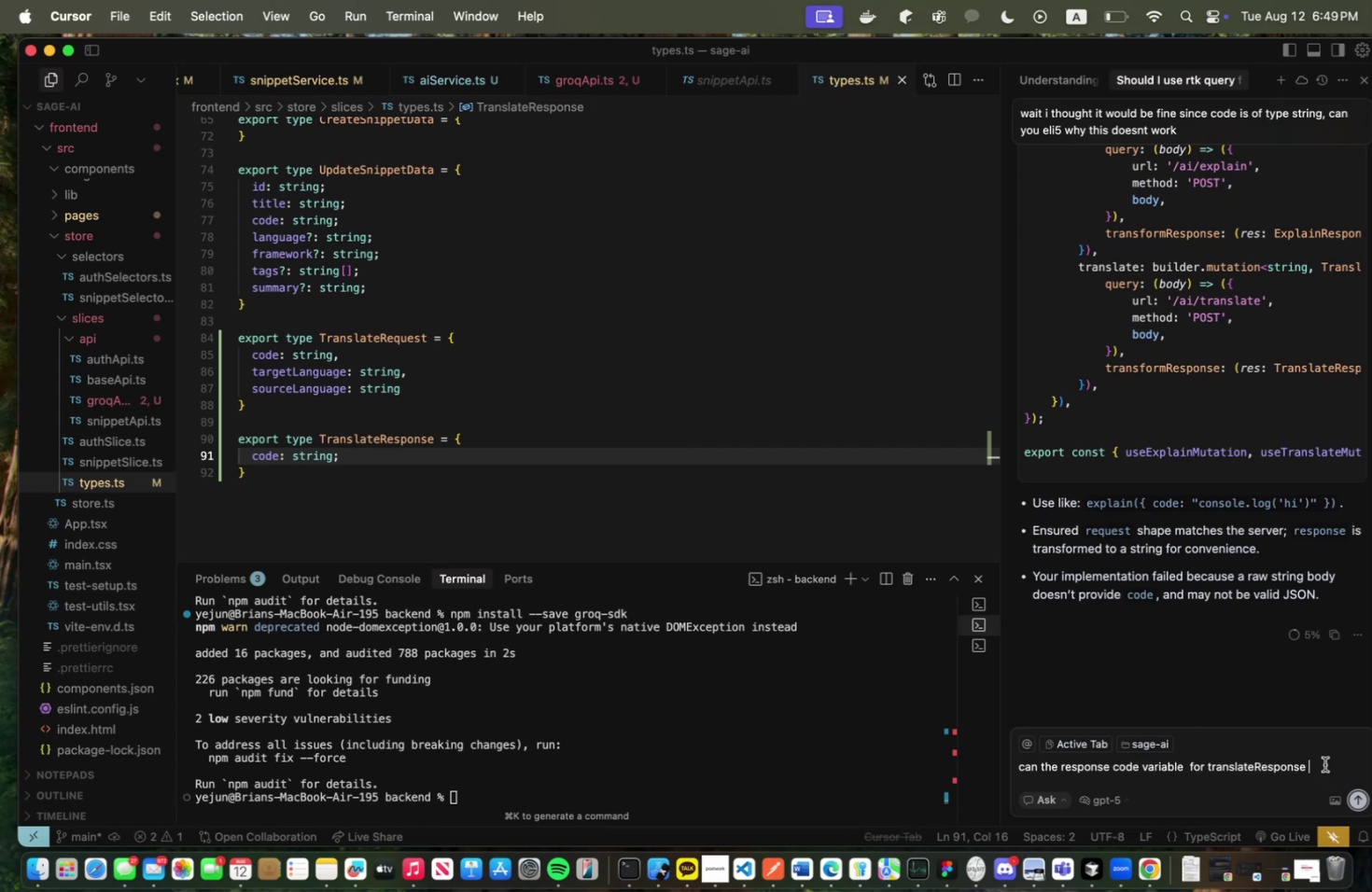 
type(be anything? since the backend service just returns whatev)
key(Backspace)
key(Backspace)
key(Backspace)
key(Backspace)
key(Backspace)
key(Backspace)
type(what)
key(Backspace)
key(Backspace)
key(Backspace)
key(Backspace)
type(s)
key(Backspace)
type(whatever )
key(Backspace)
key(Backspace)
 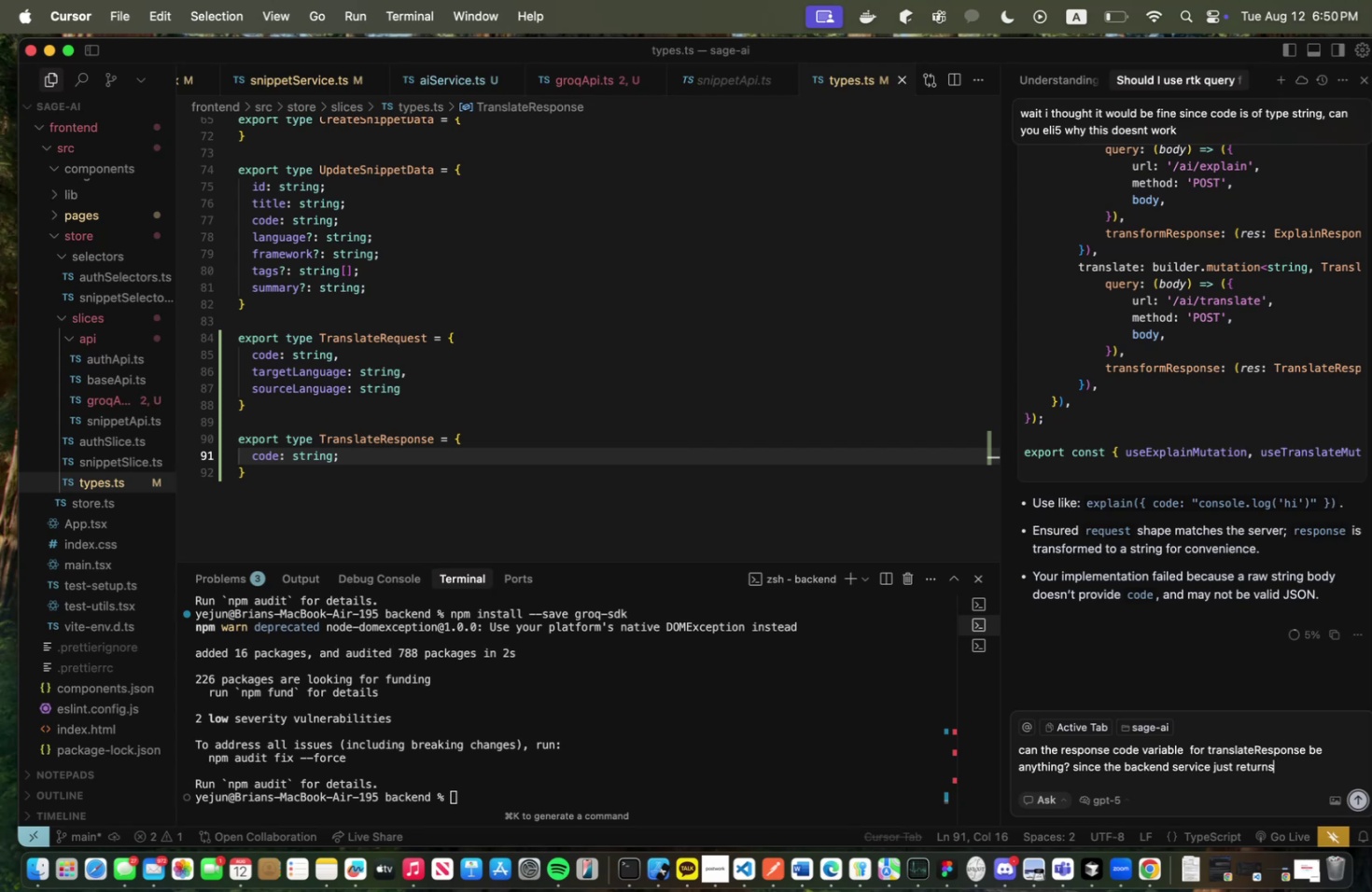 
left_click([431, 77])
 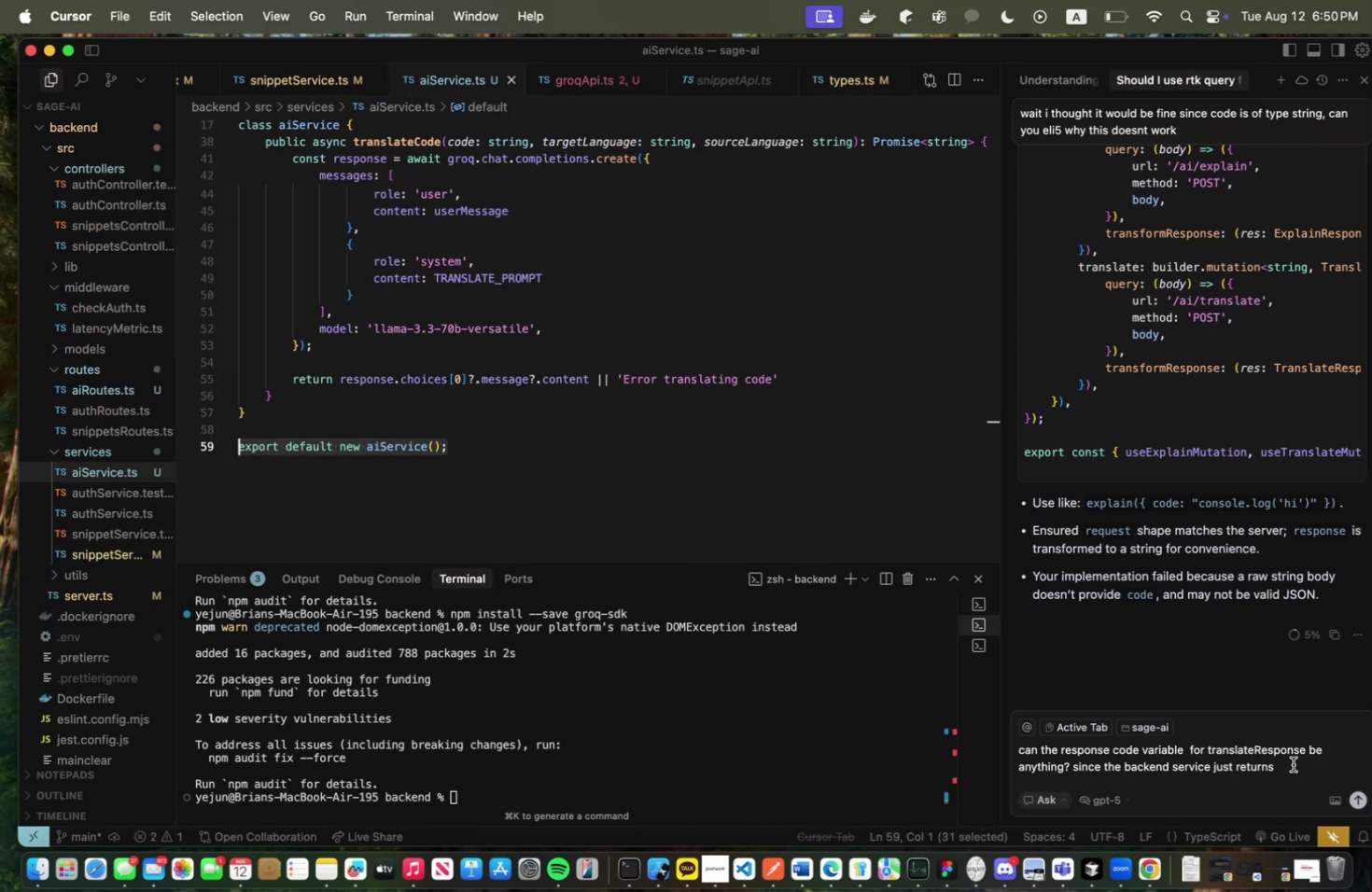 
type( response.choices....)
 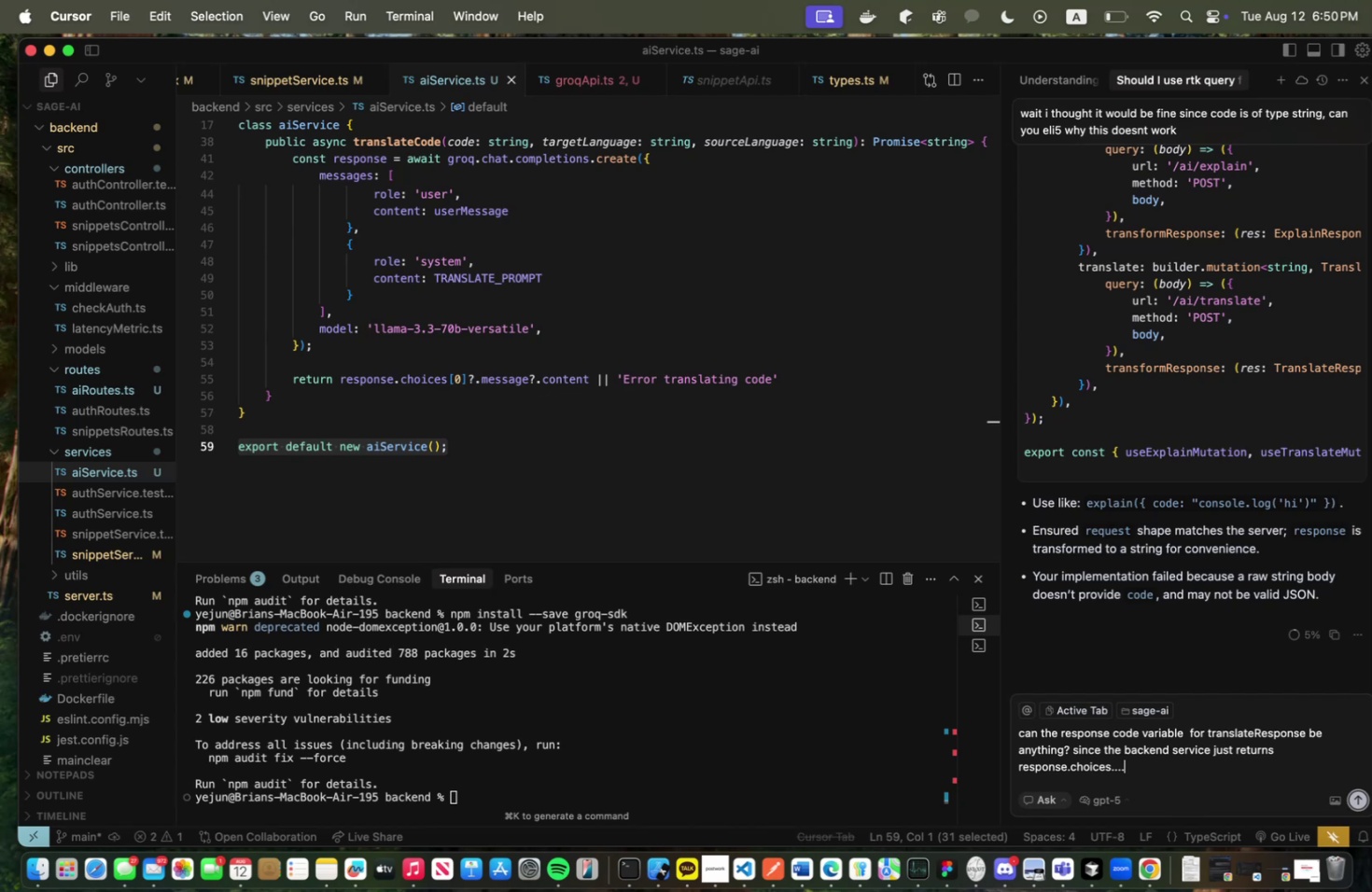 
key(Enter)
 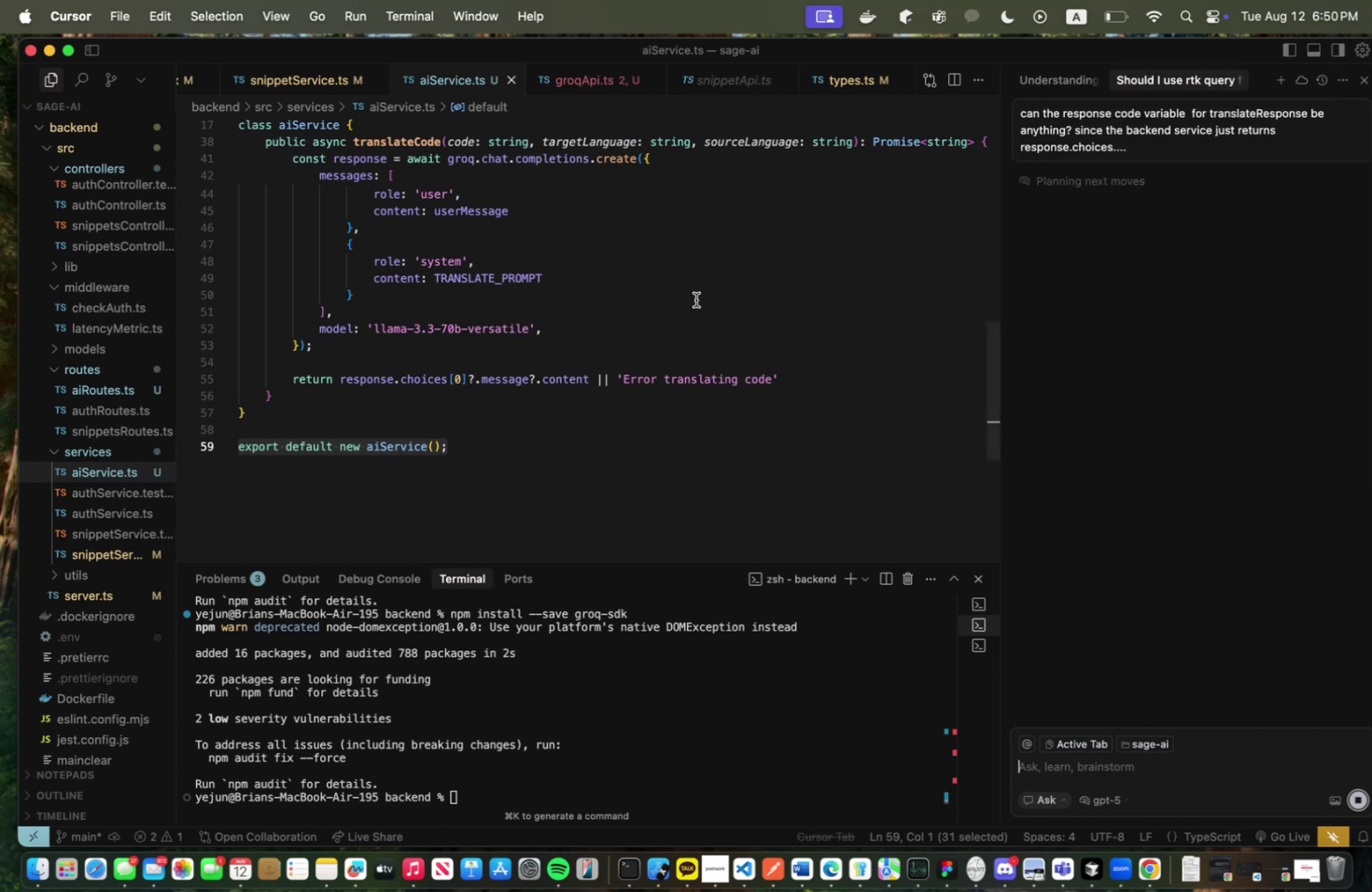 
left_click([555, 80])
 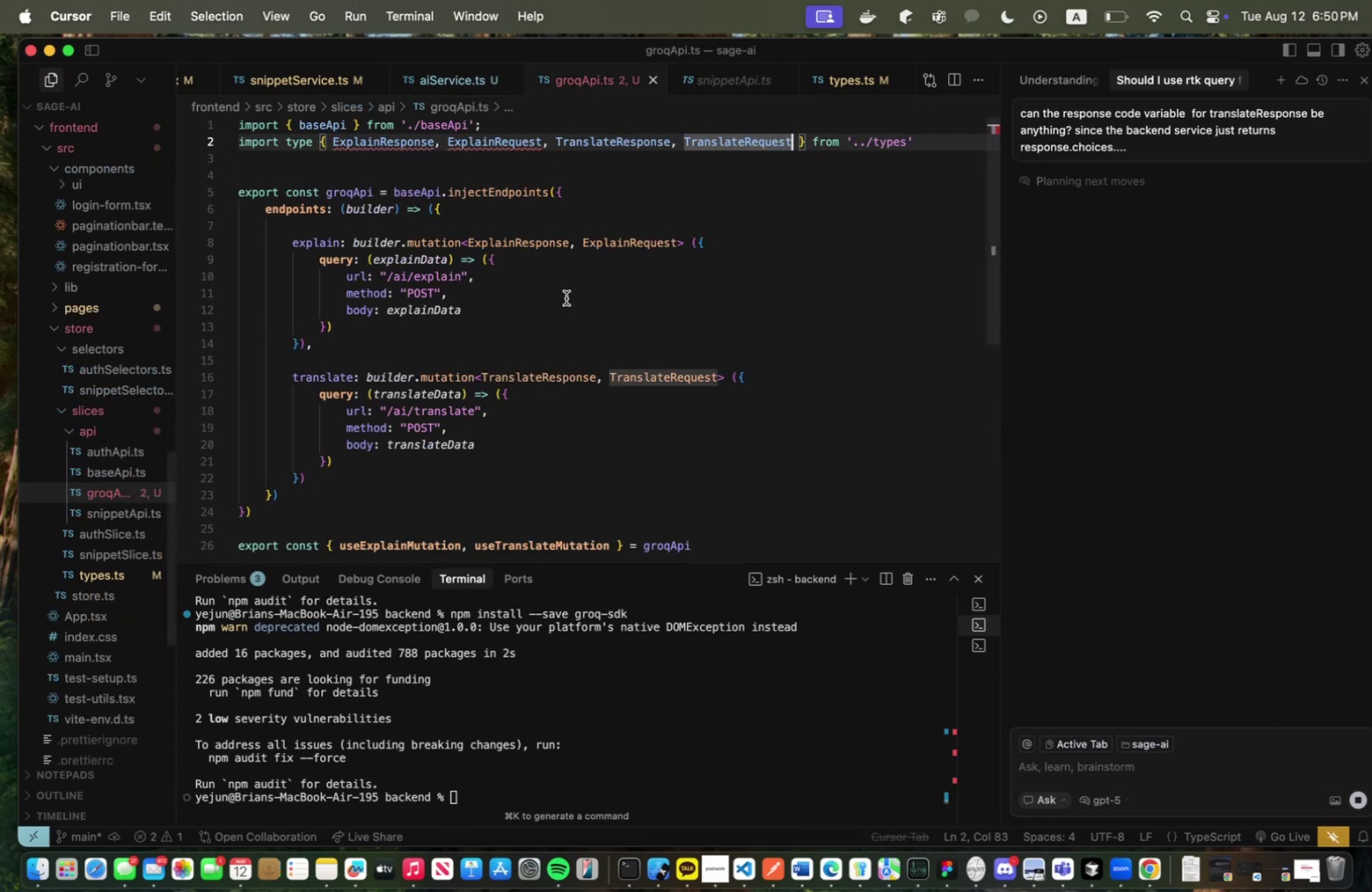 
scroll: coordinate [568, 333], scroll_direction: down, amount: 1.0
 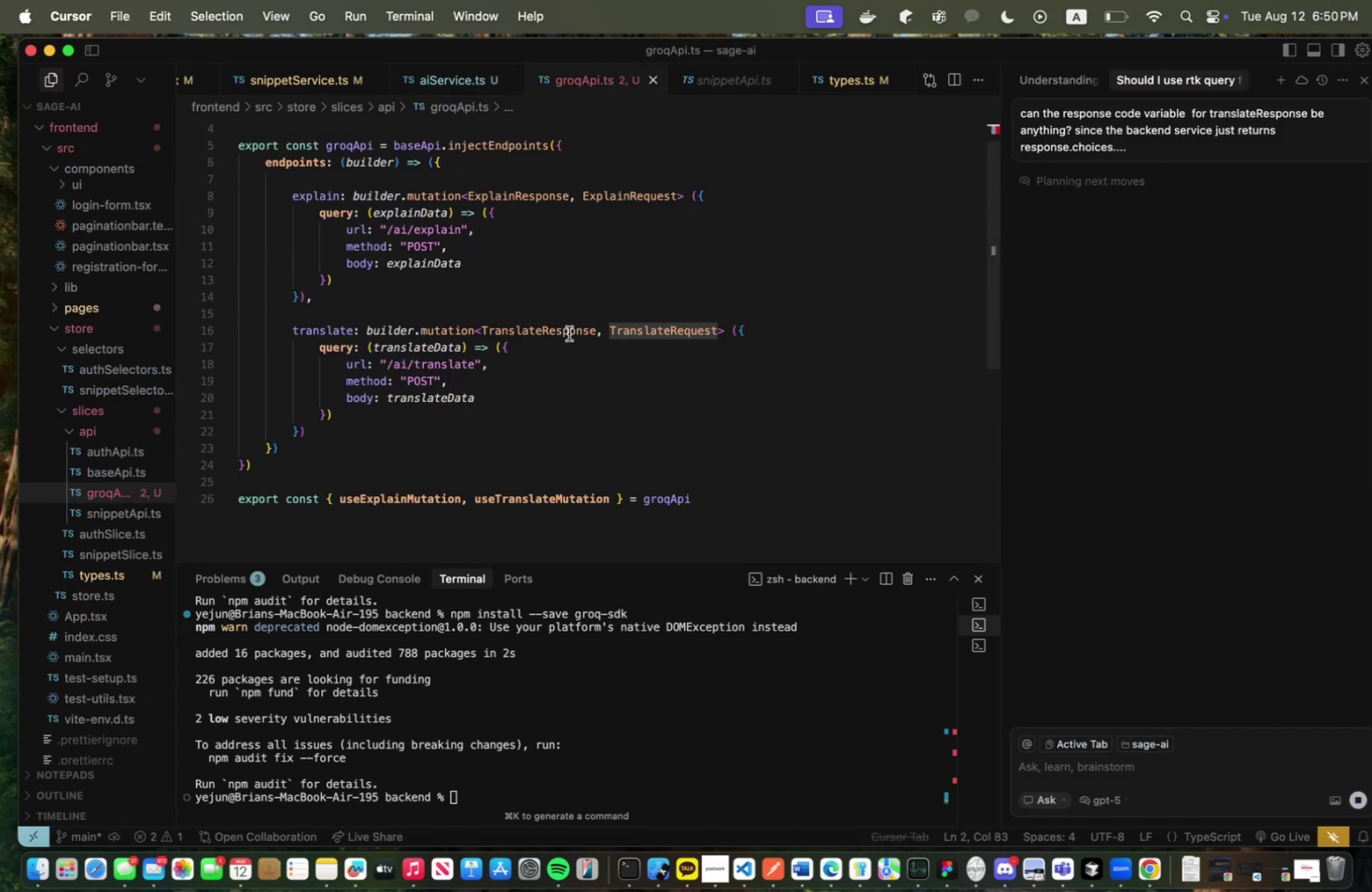 
scroll: coordinate [568, 333], scroll_direction: none, amount: 0.0
 